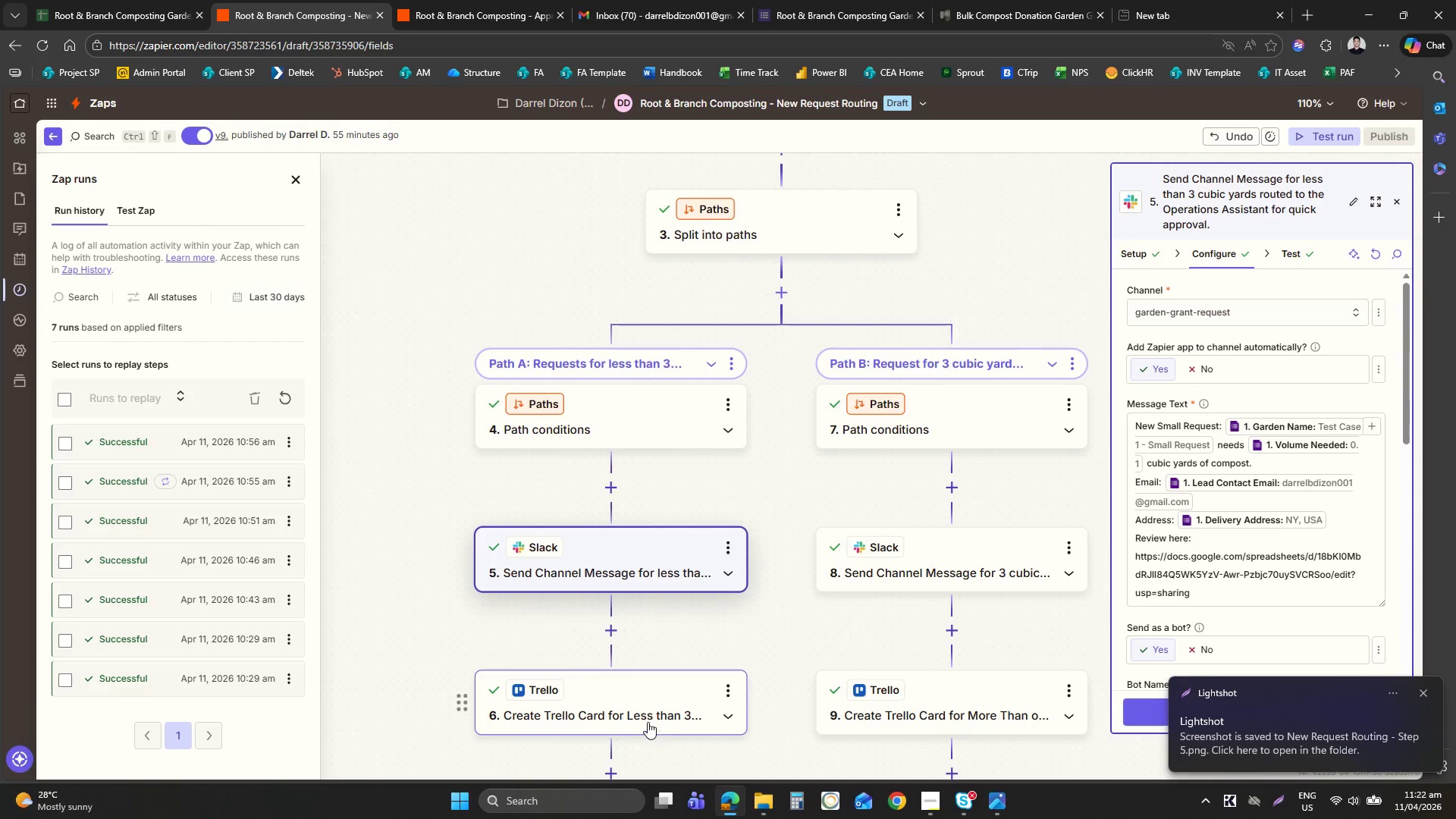 
left_click([650, 717])
 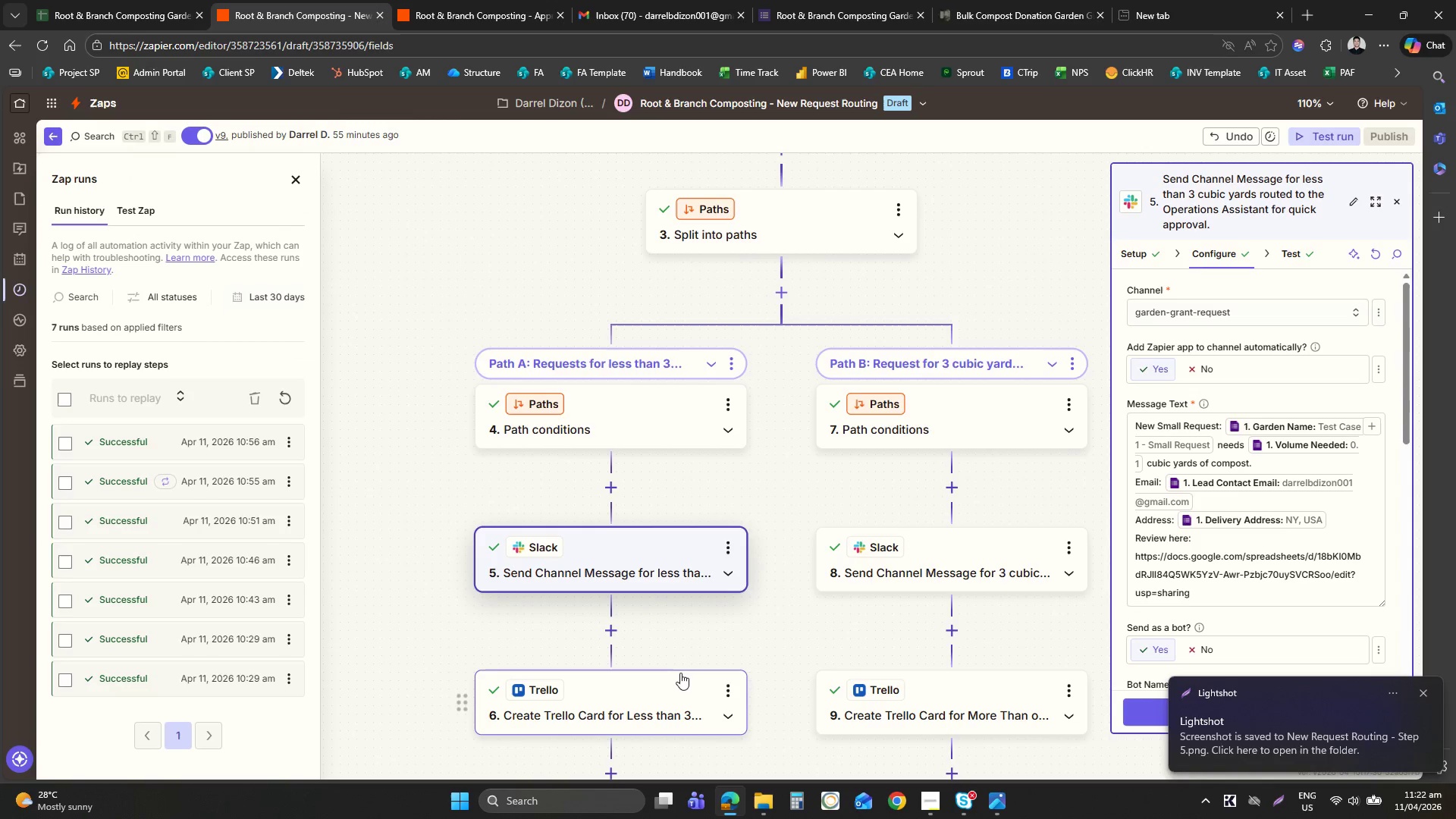 
left_click([673, 675])
 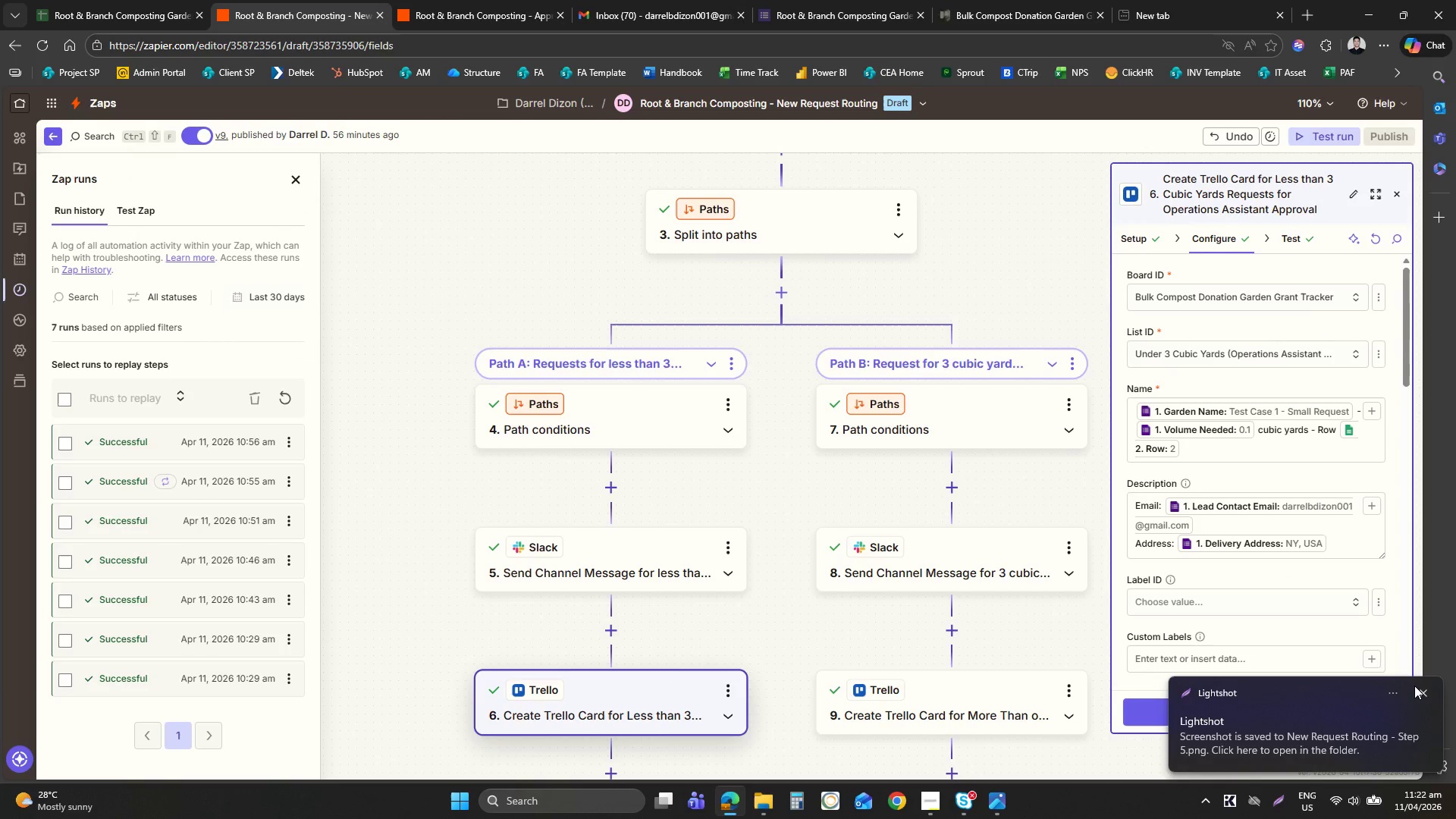 
left_click([1425, 689])
 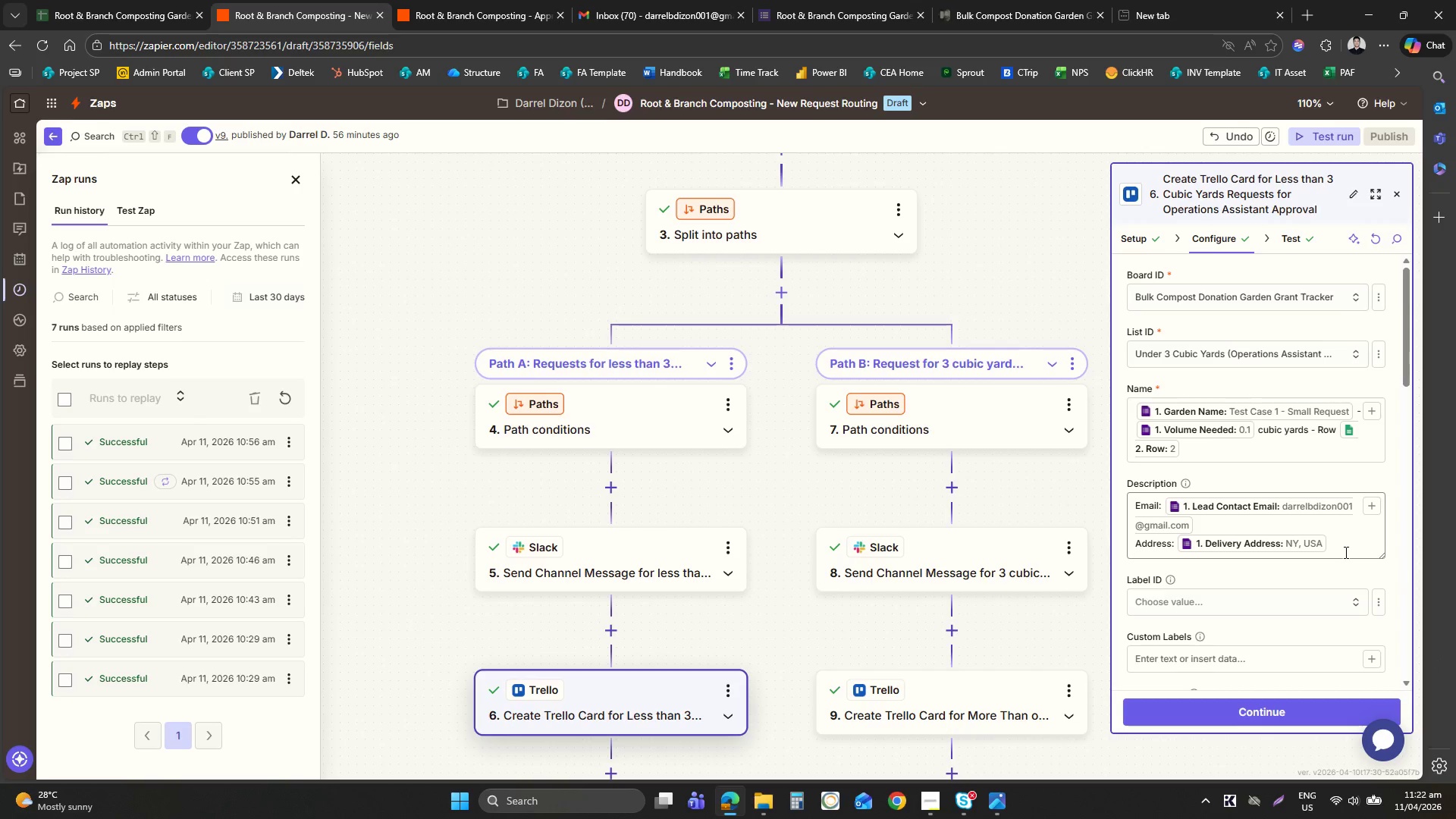 
wait(8.7)
 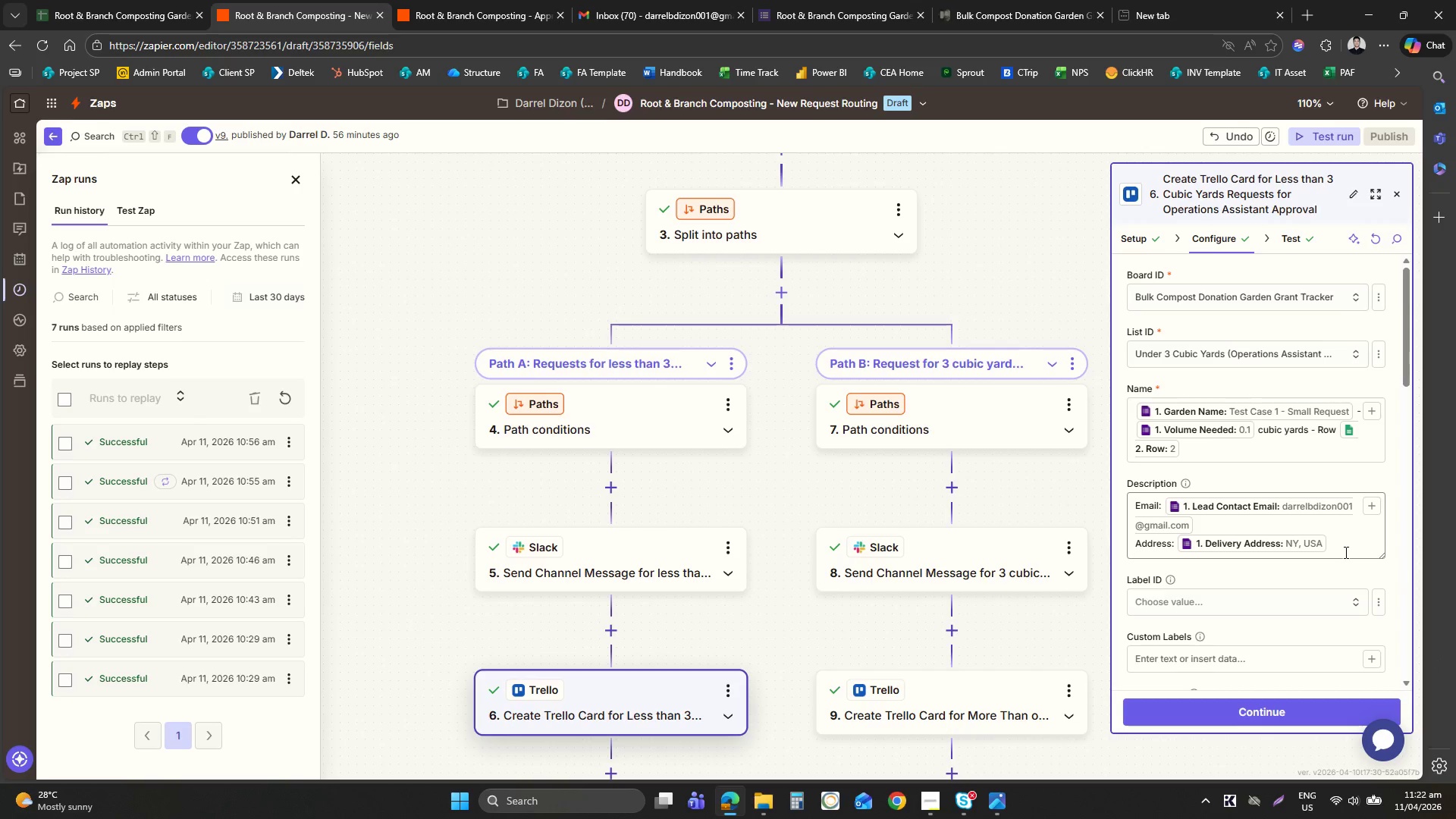 
left_click([1280, 801])
 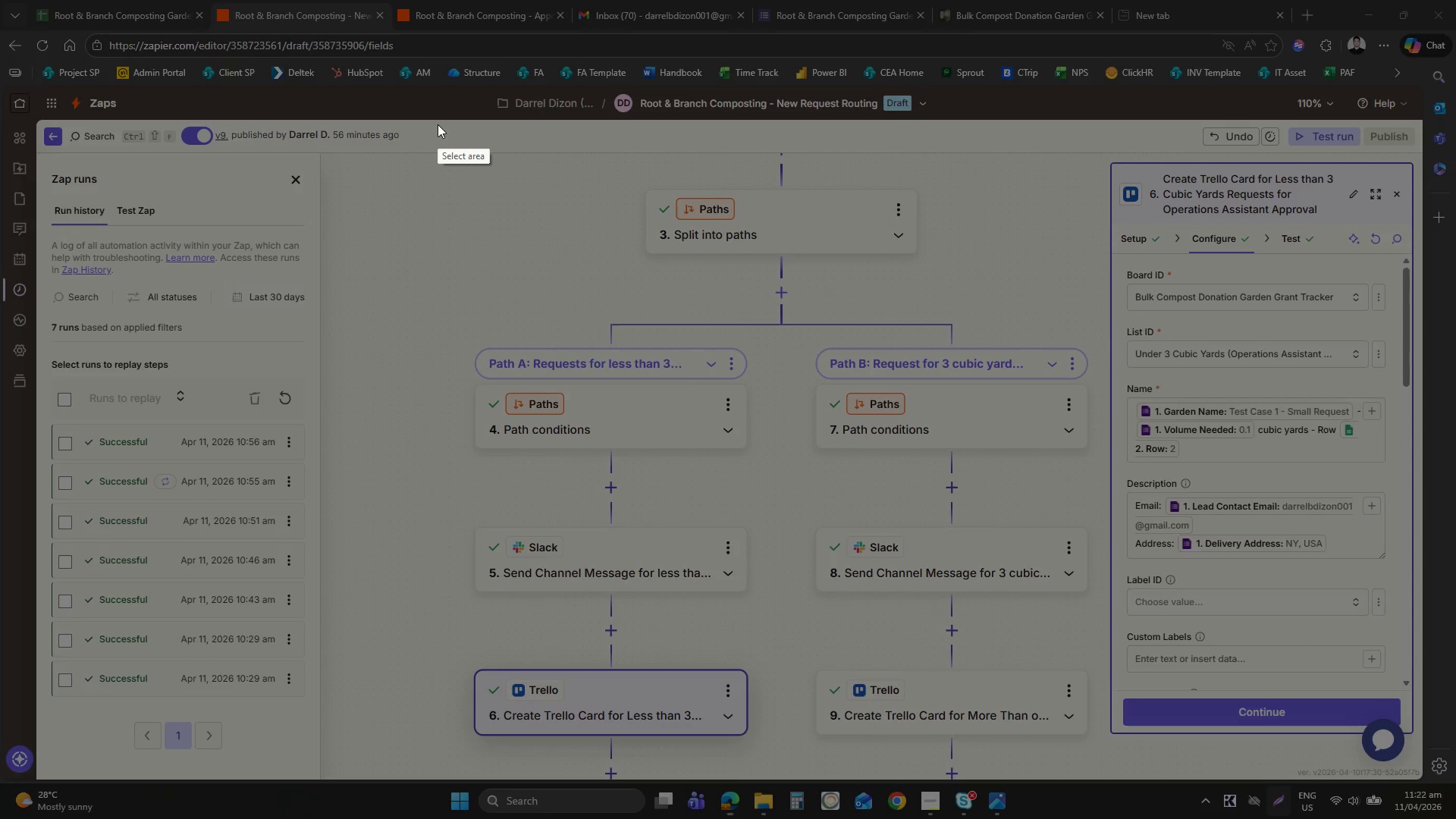 
left_click_drag(start_coordinate=[438, 124], to_coordinate=[1426, 768])
 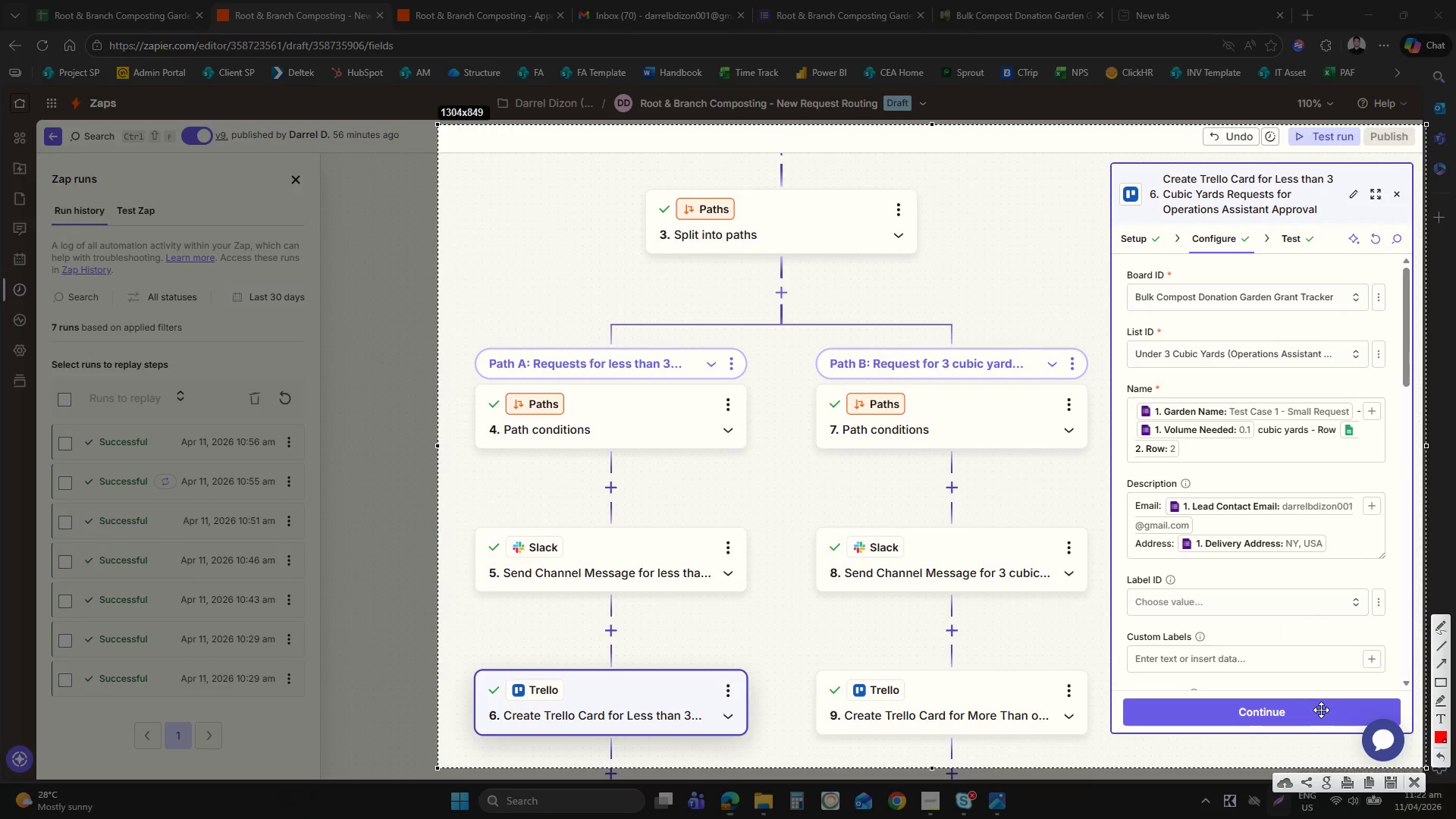 
right_click([1321, 710])
 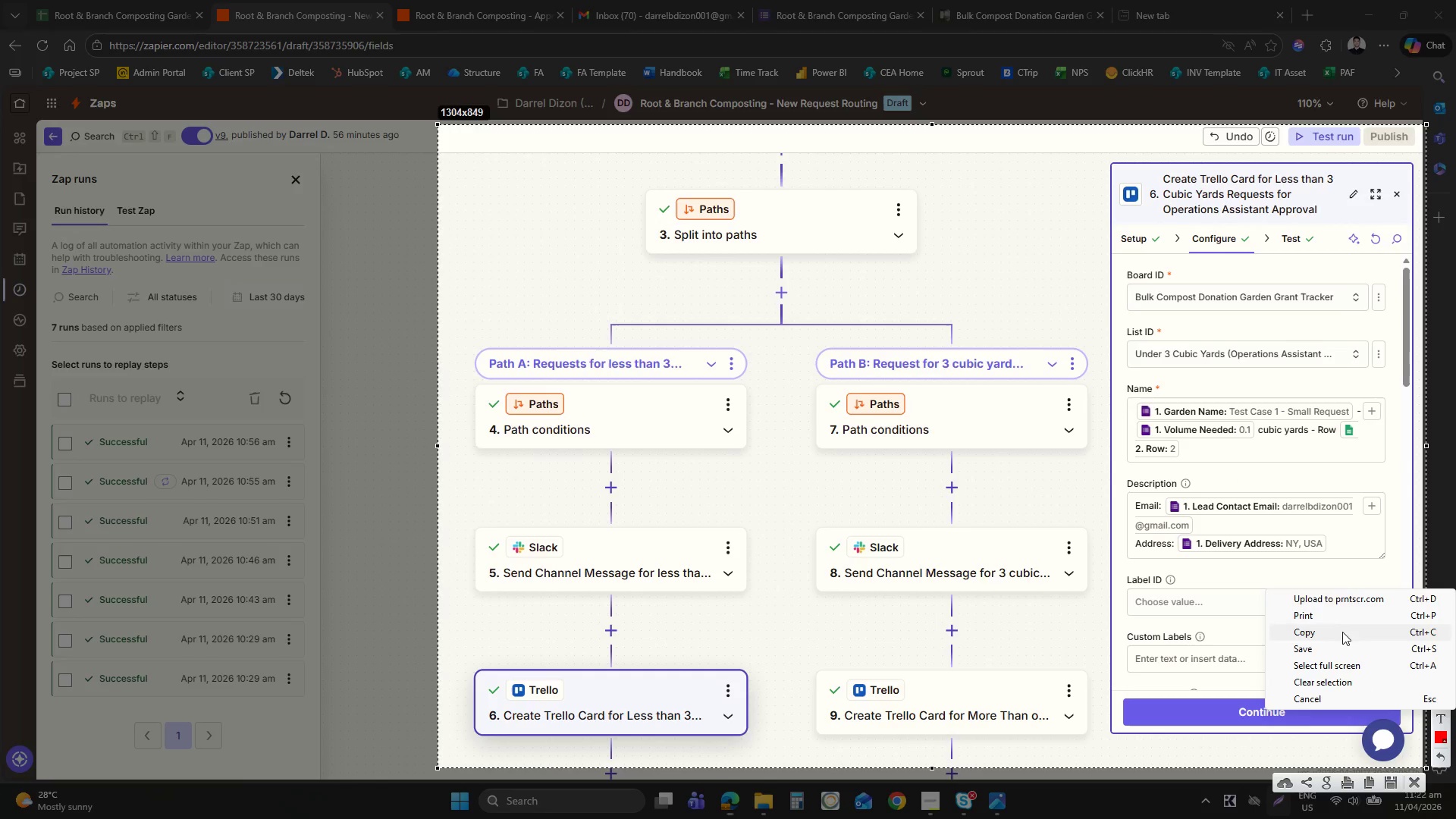 
left_click([1341, 645])
 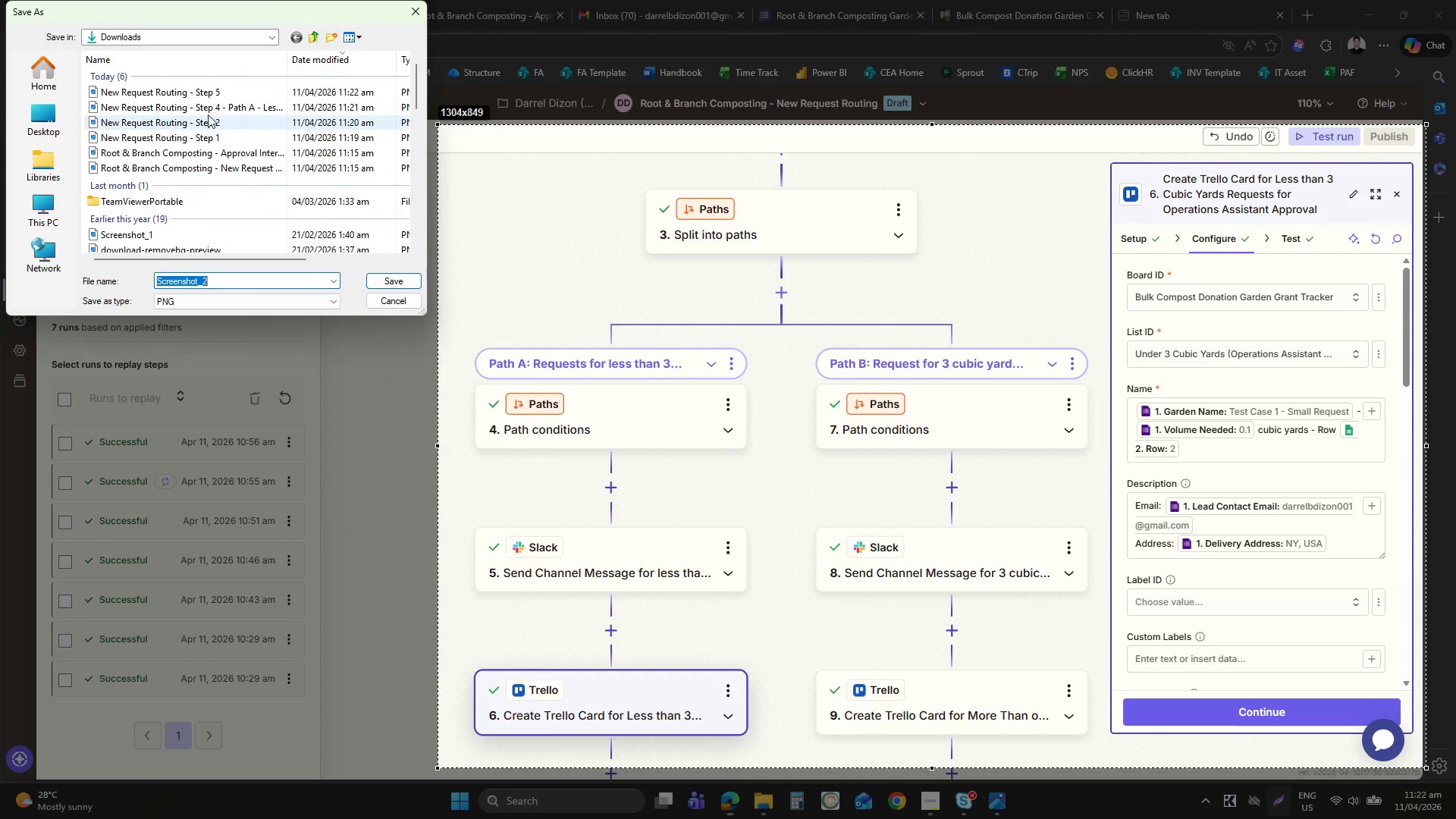 
left_click([215, 90])
 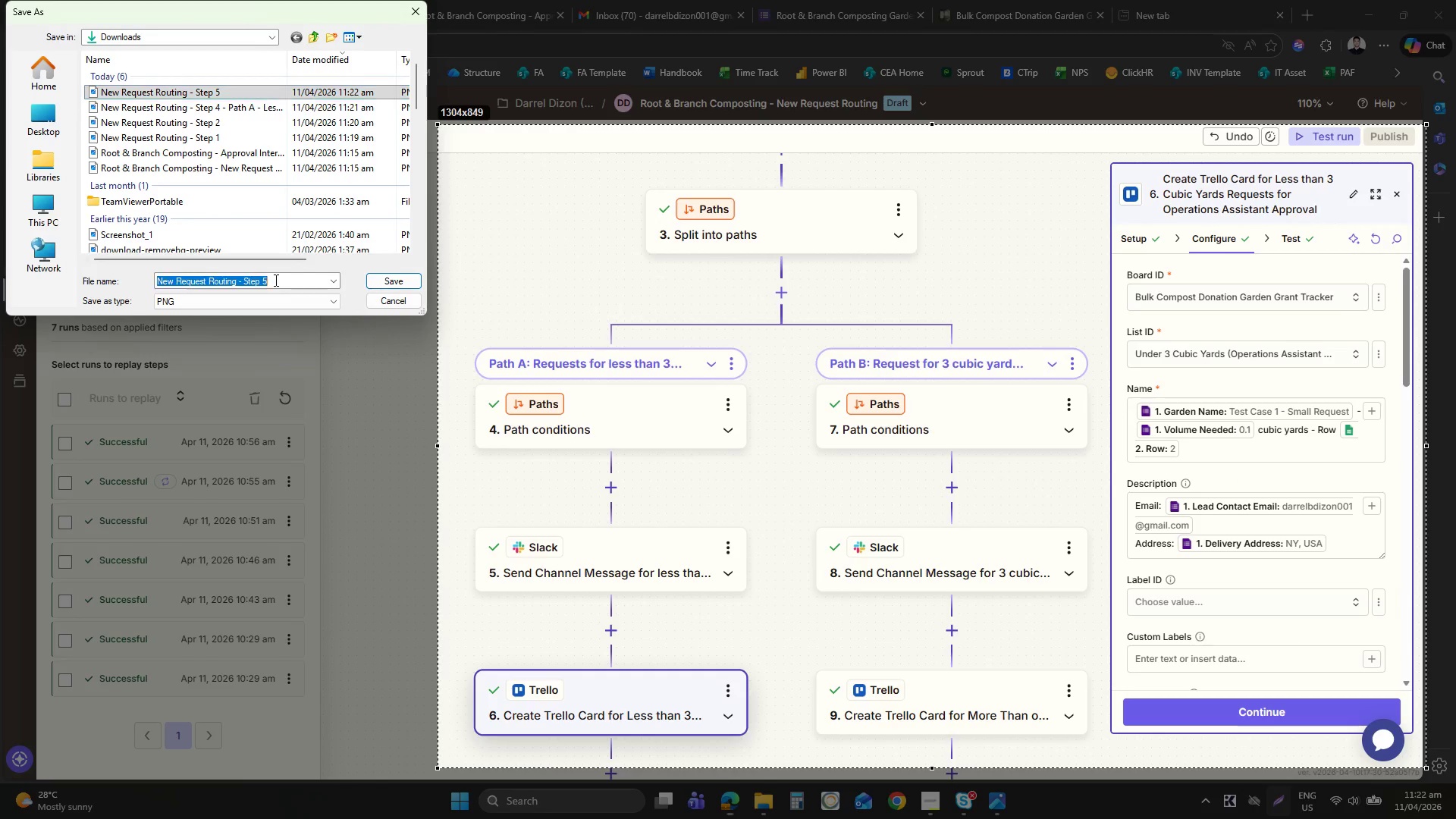 
double_click([275, 280])
 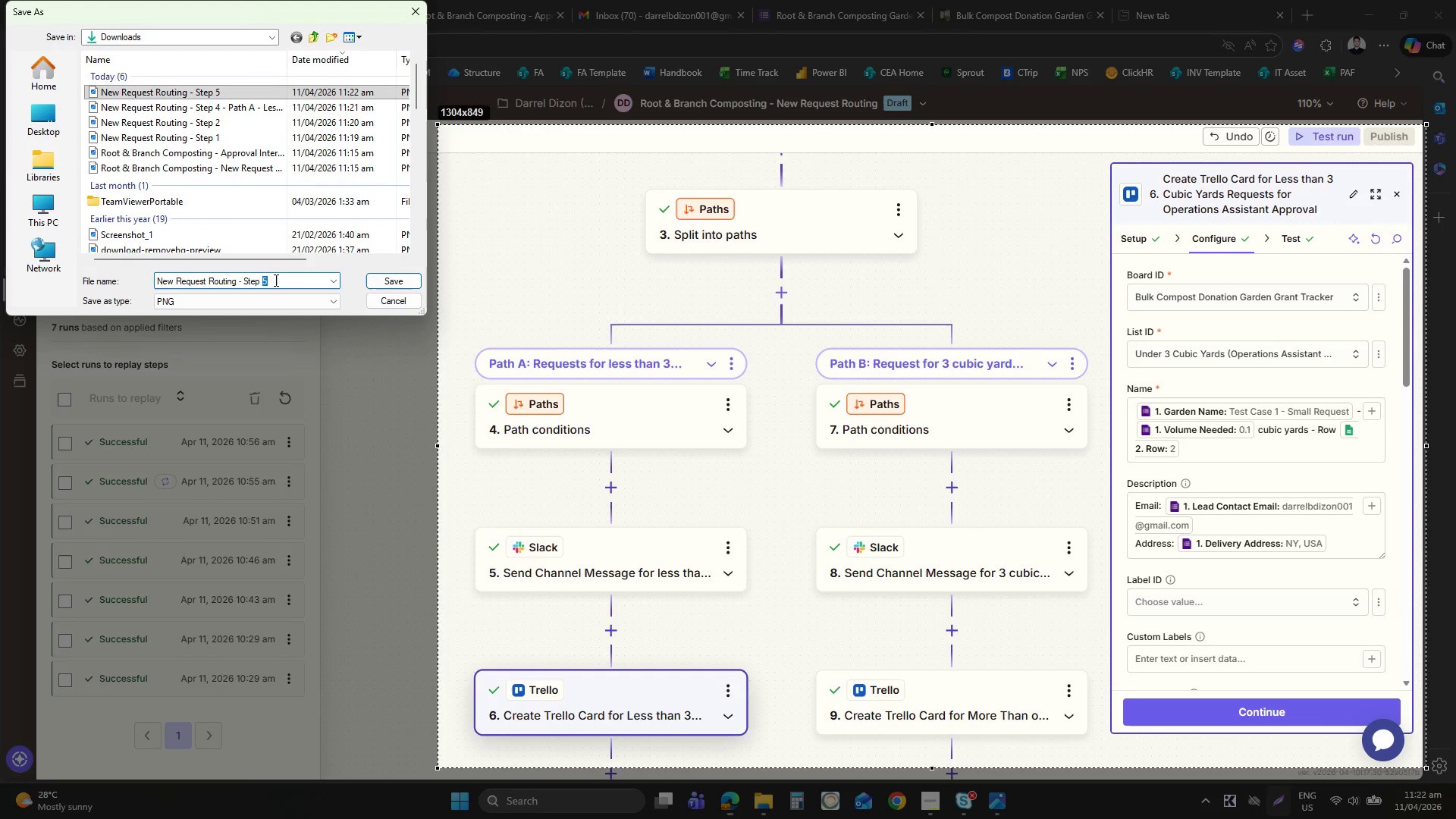 
key(6)
 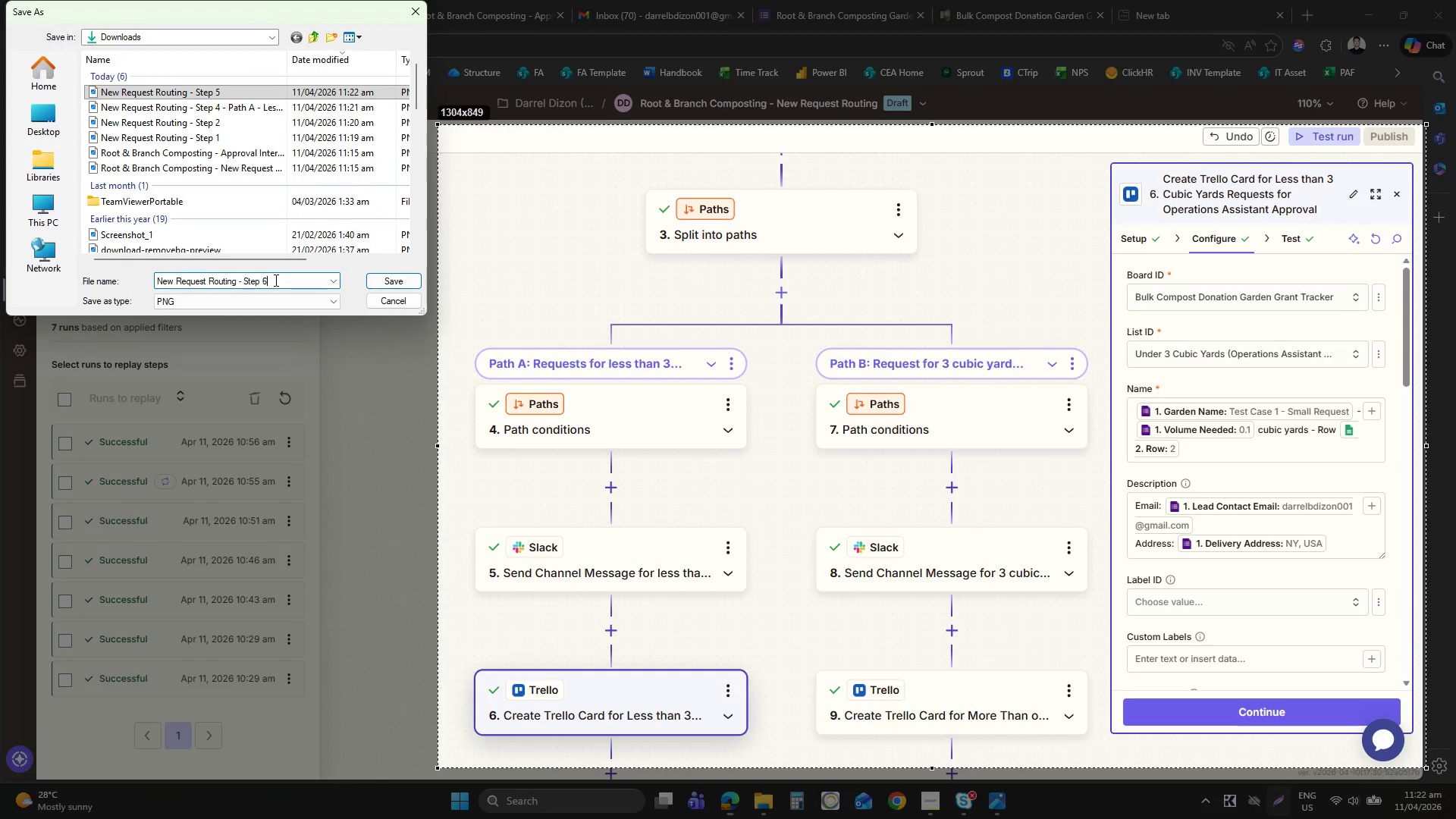 
key(Enter)
 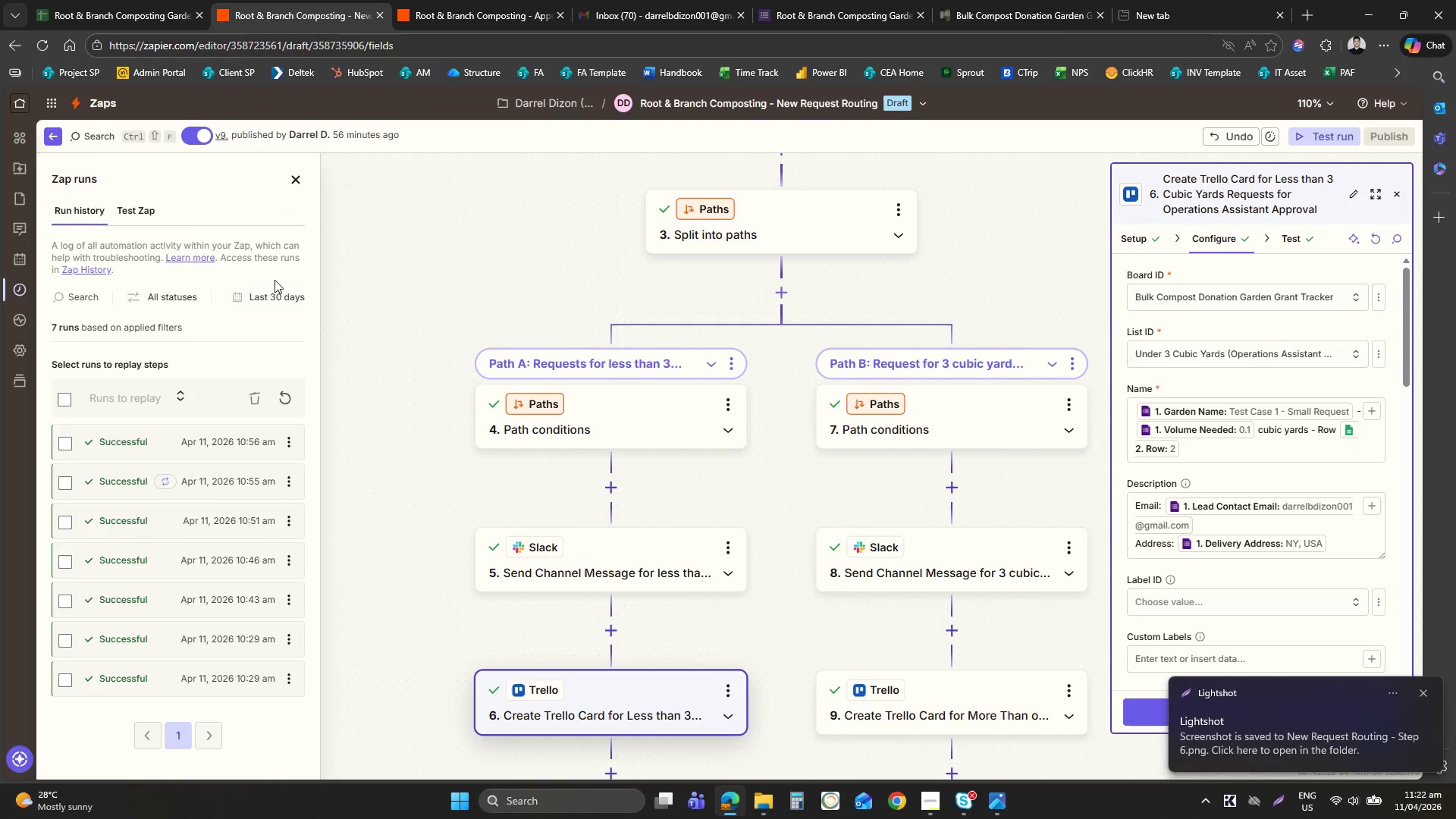 
wait(10.98)
 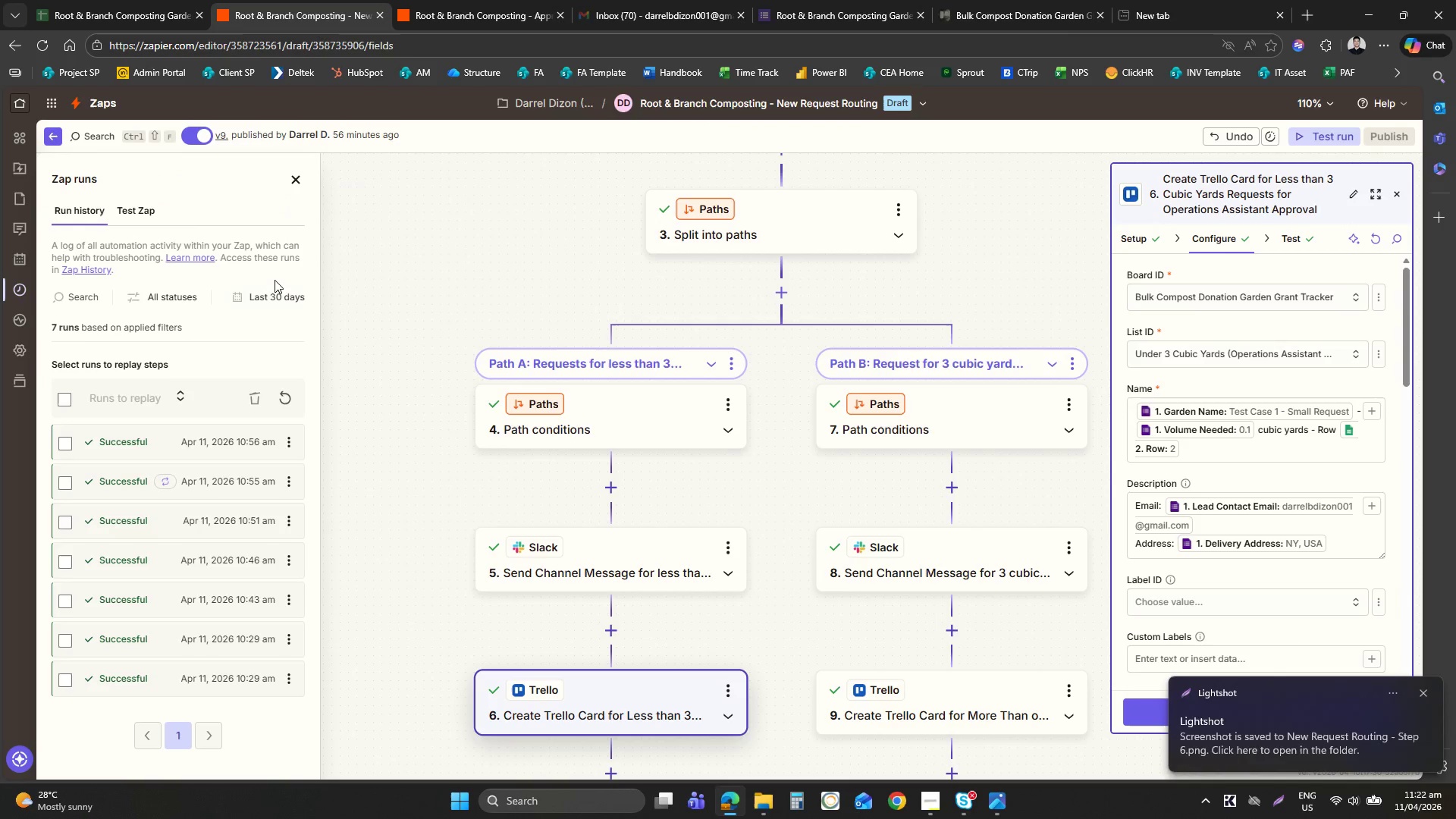 
left_click([874, 419])
 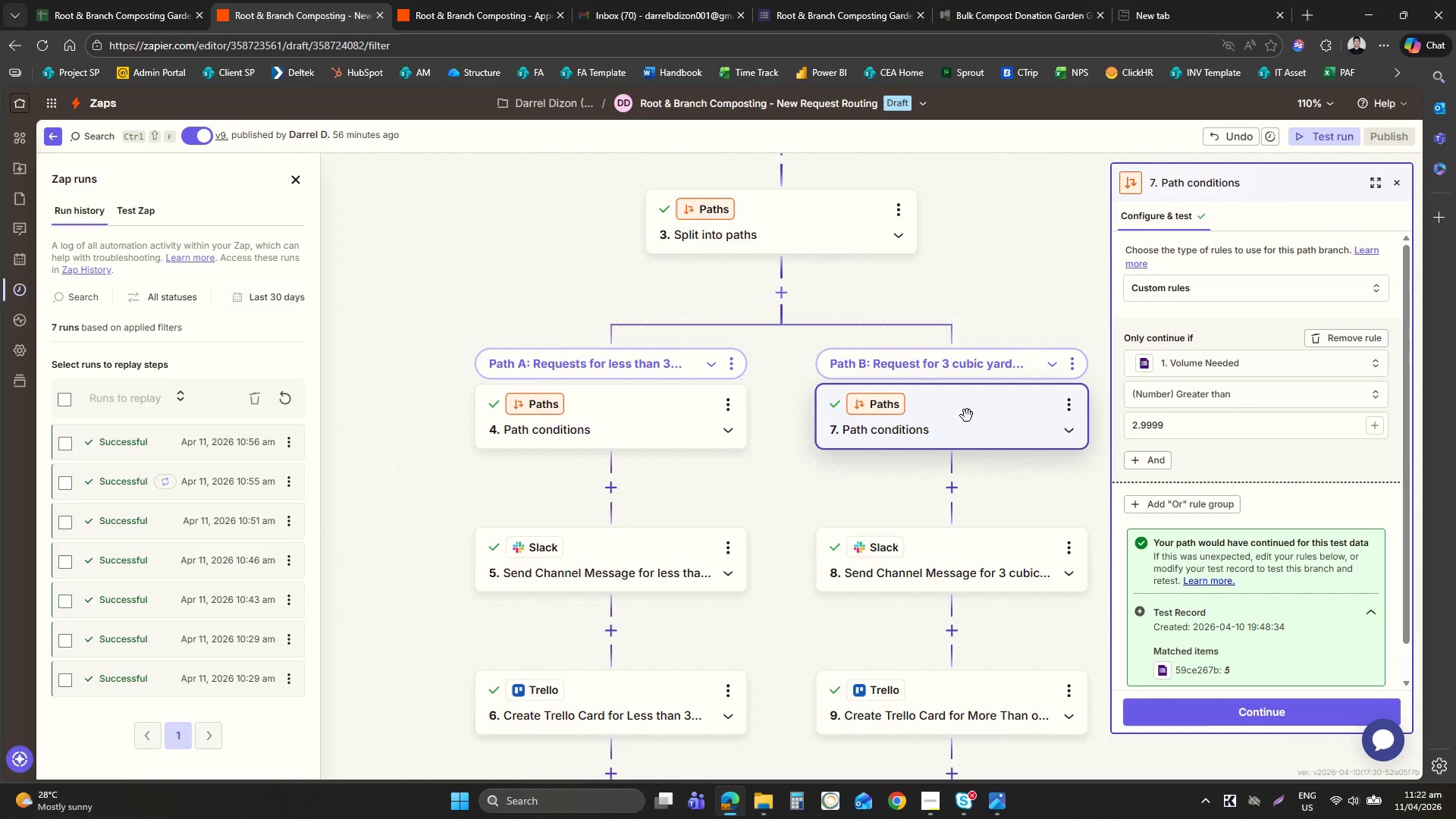 
wait(9.03)
 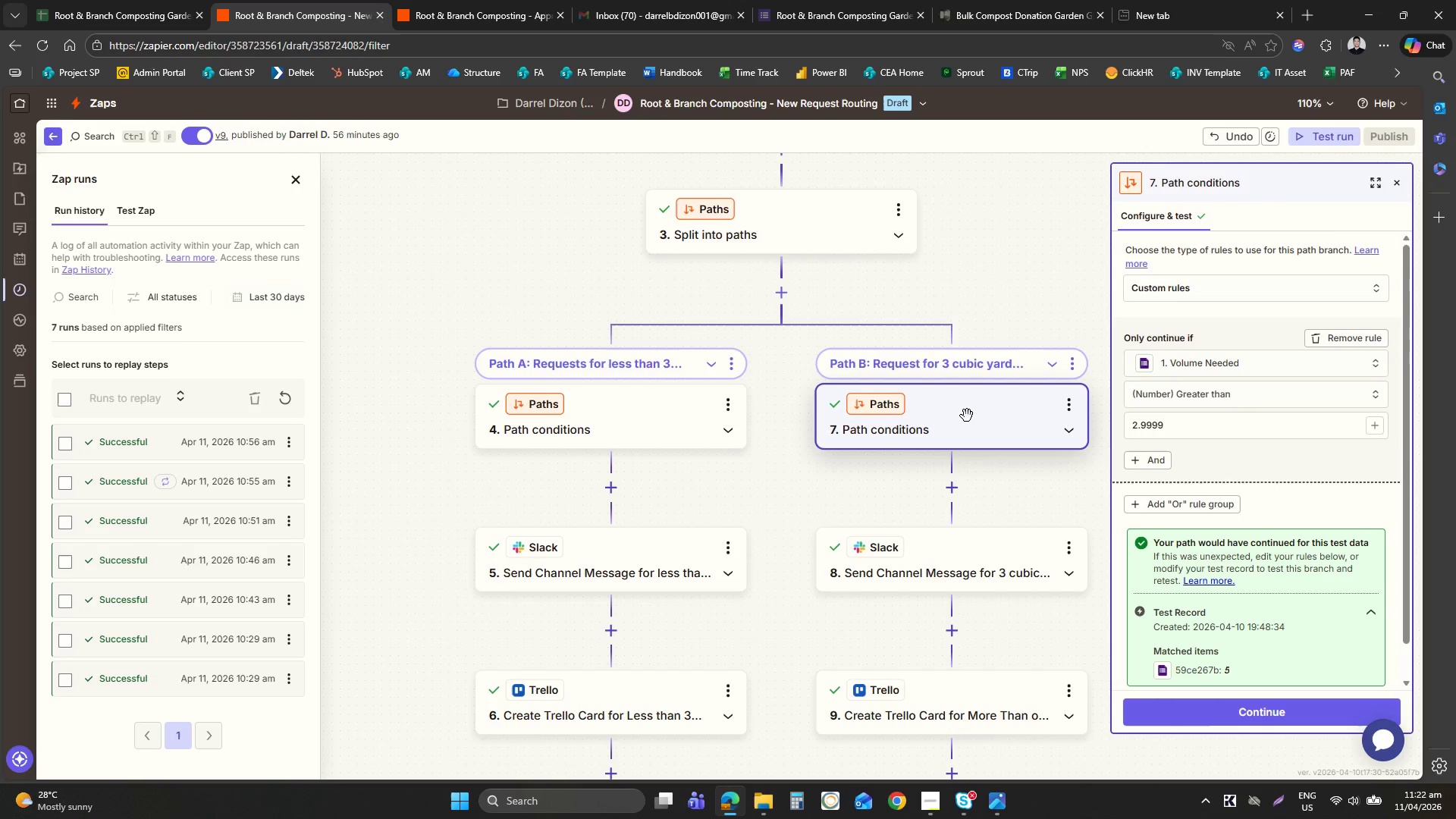 
left_click([1283, 805])
 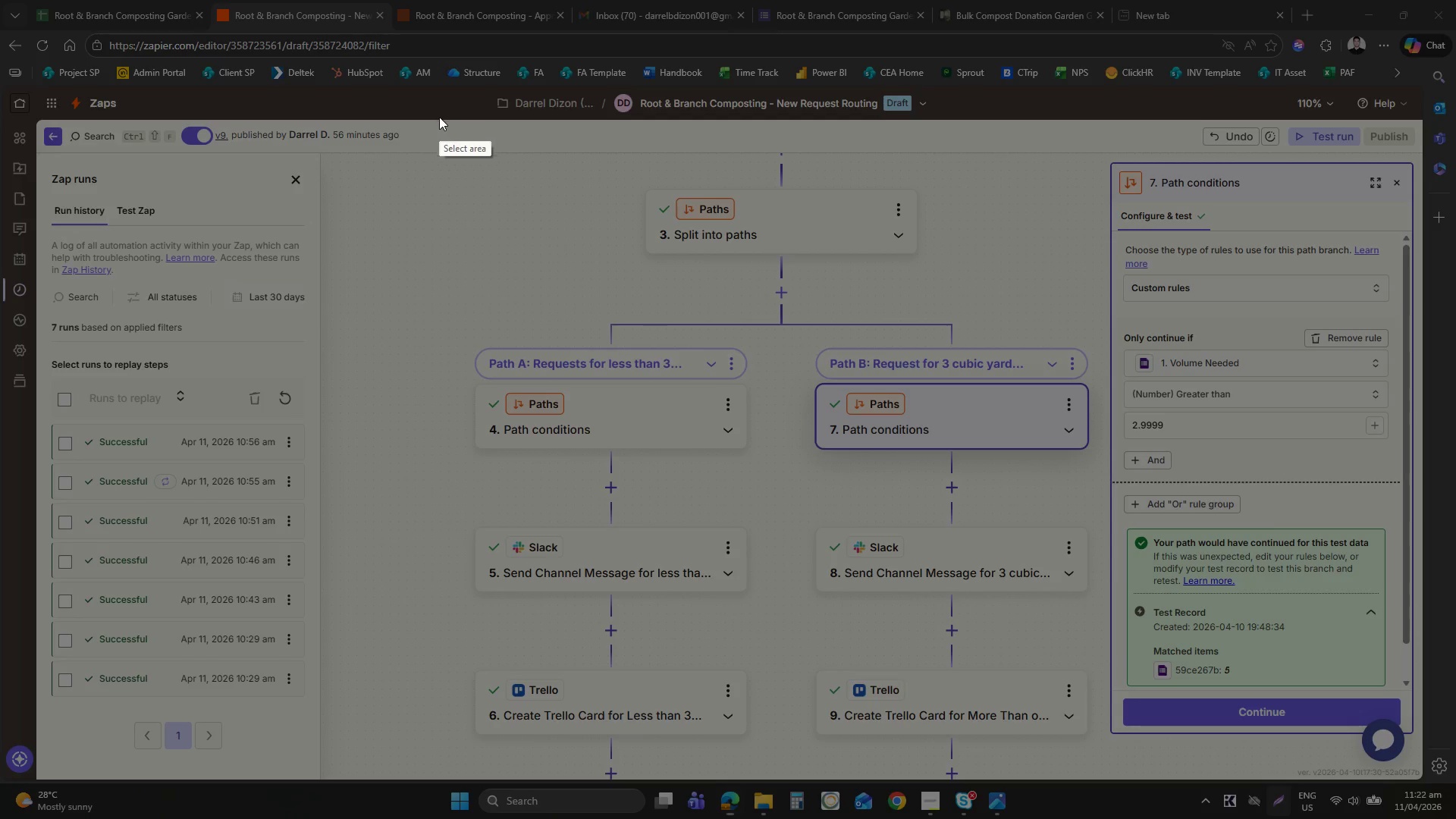 
left_click_drag(start_coordinate=[437, 121], to_coordinate=[1419, 753])
 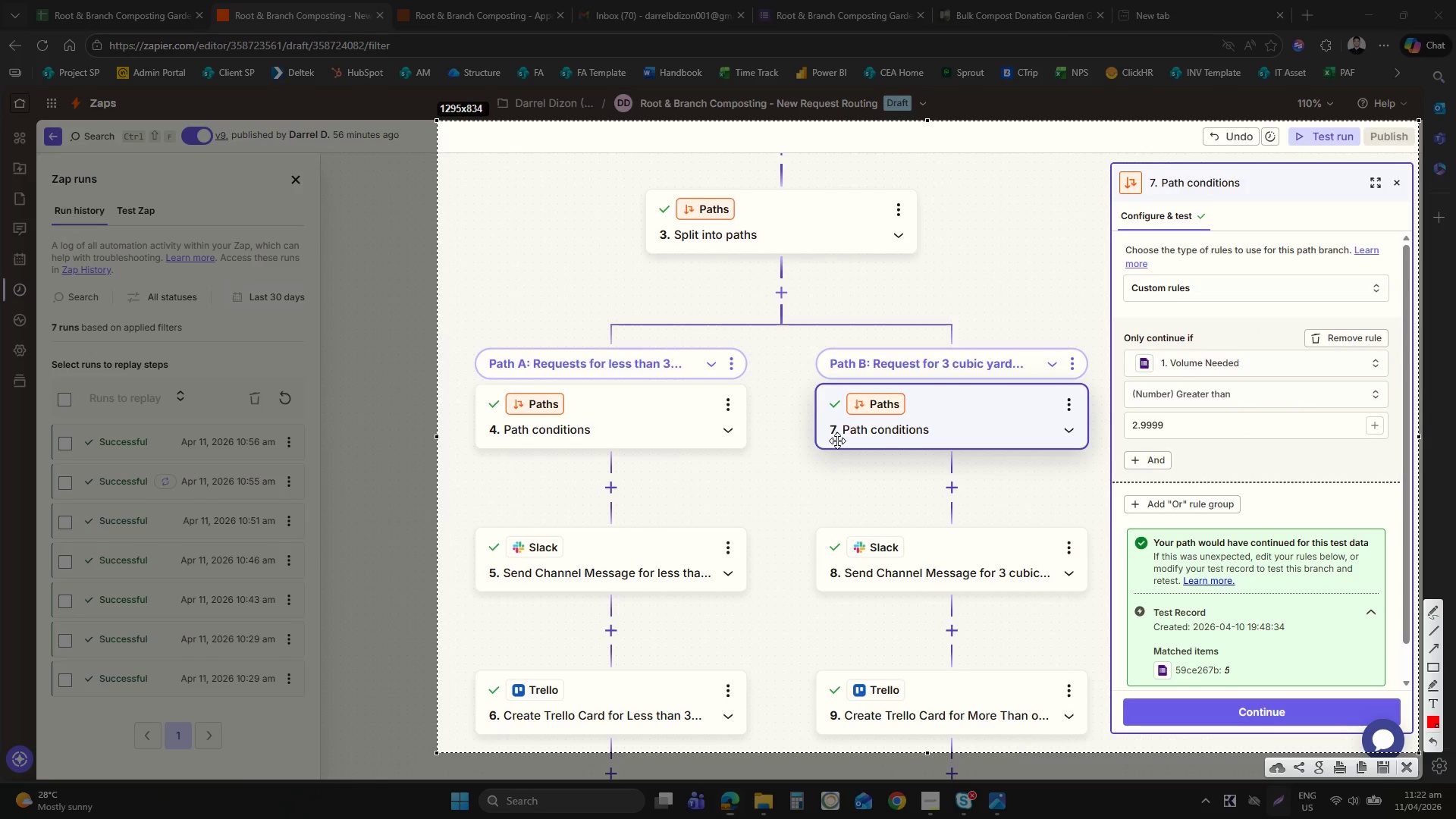 
right_click([819, 430])
 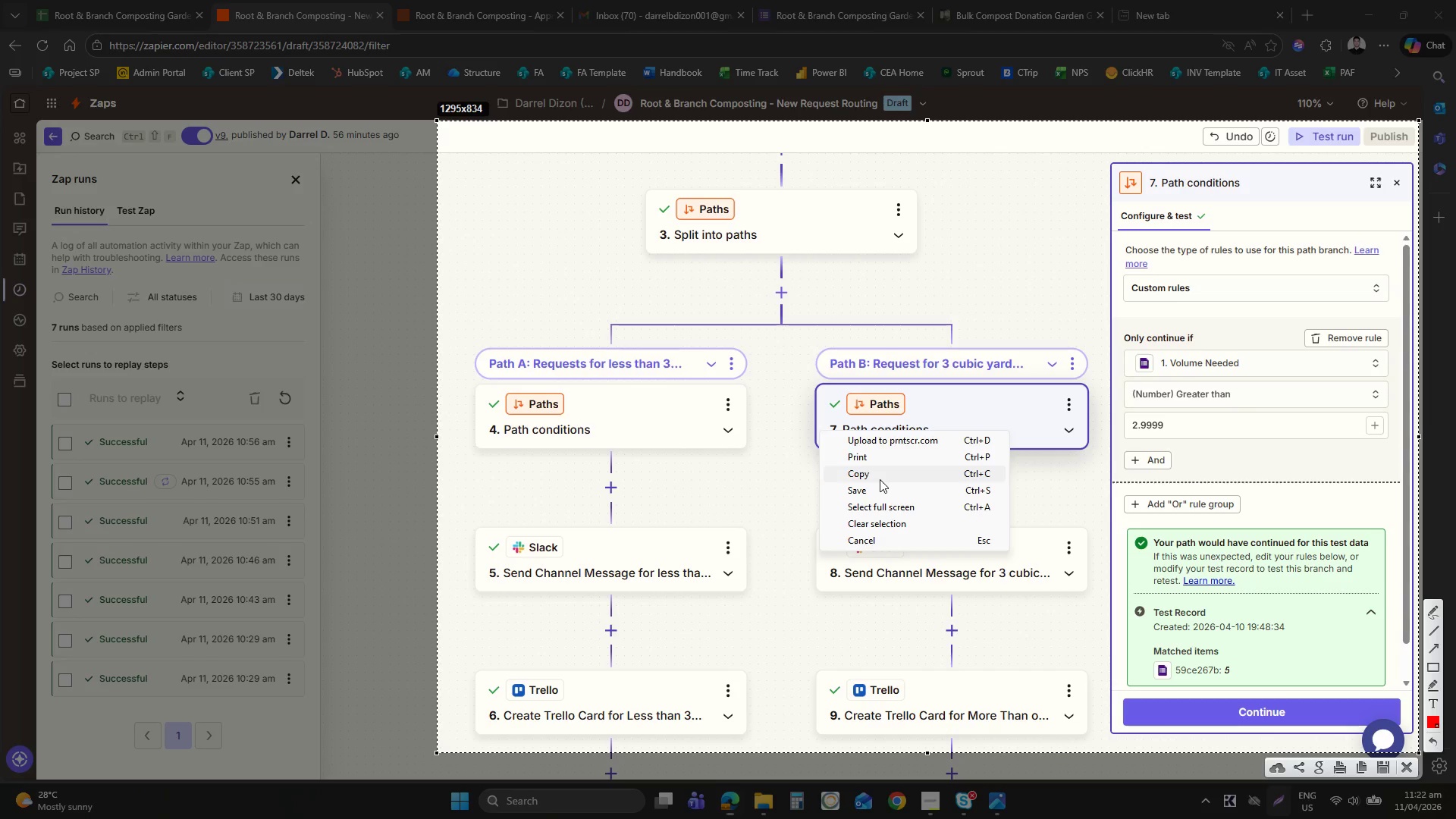 
left_click([880, 489])
 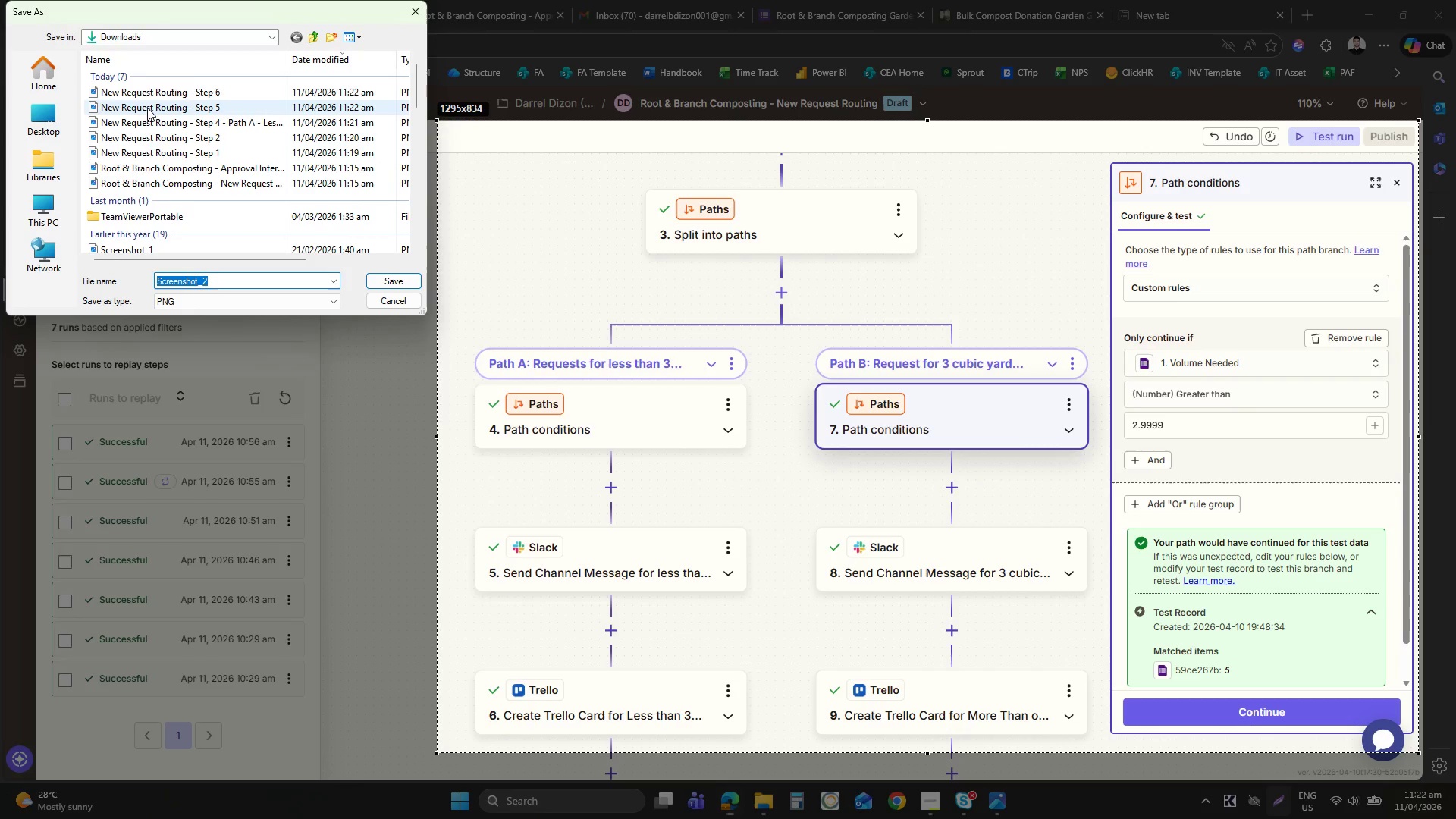 
left_click([165, 95])
 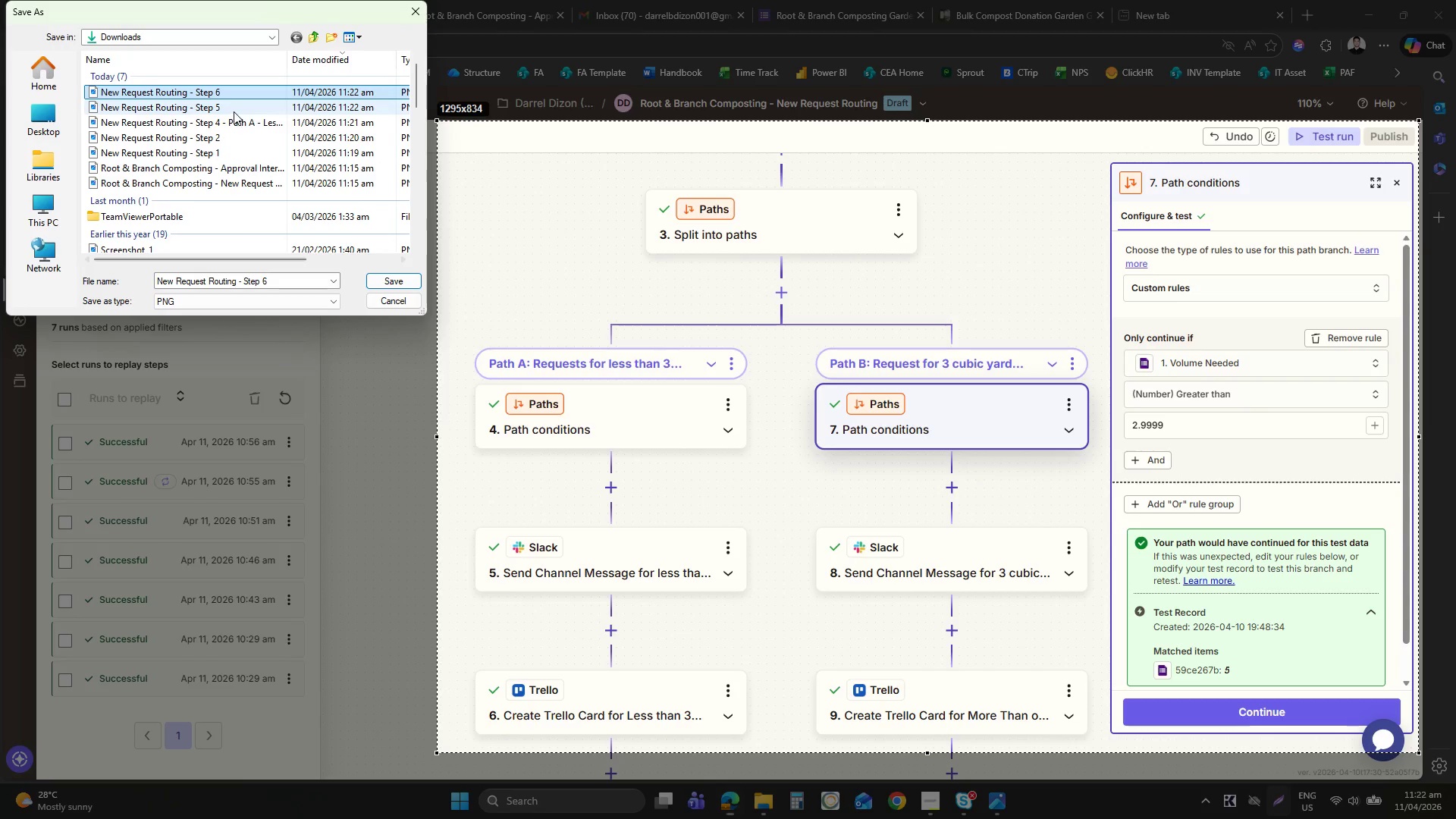 
left_click([234, 124])
 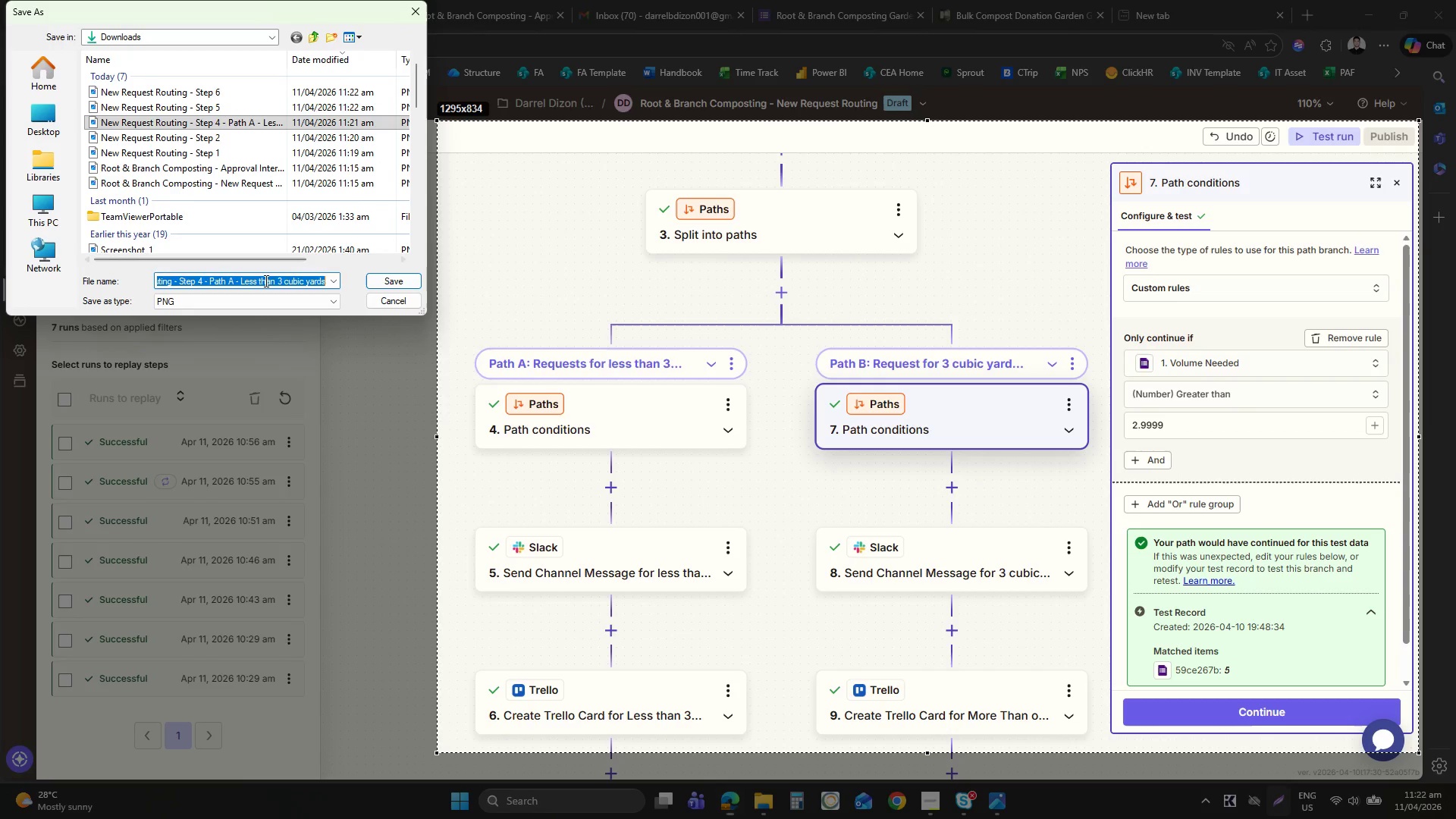 
double_click([265, 281])
 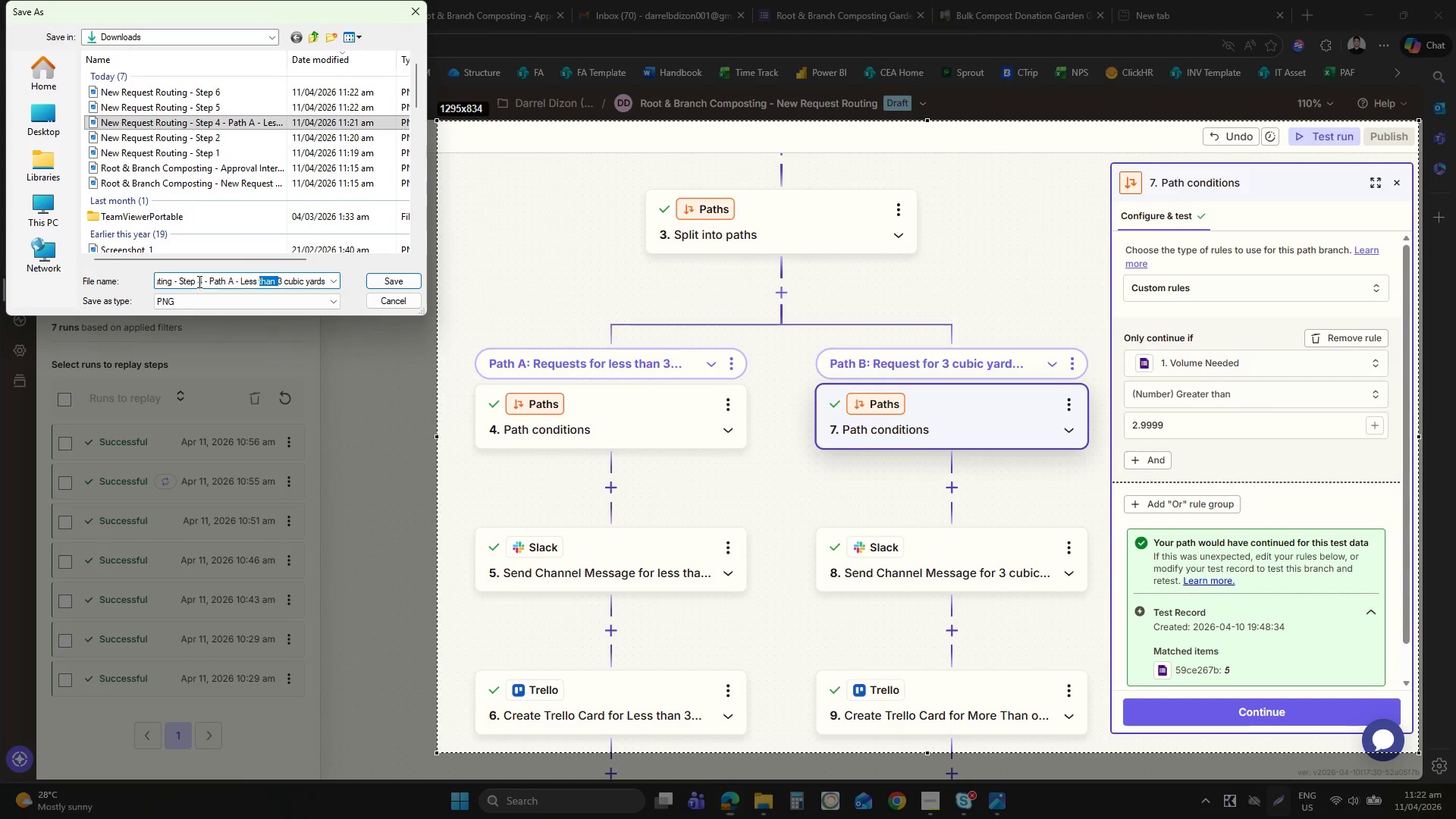 
left_click([206, 281])
 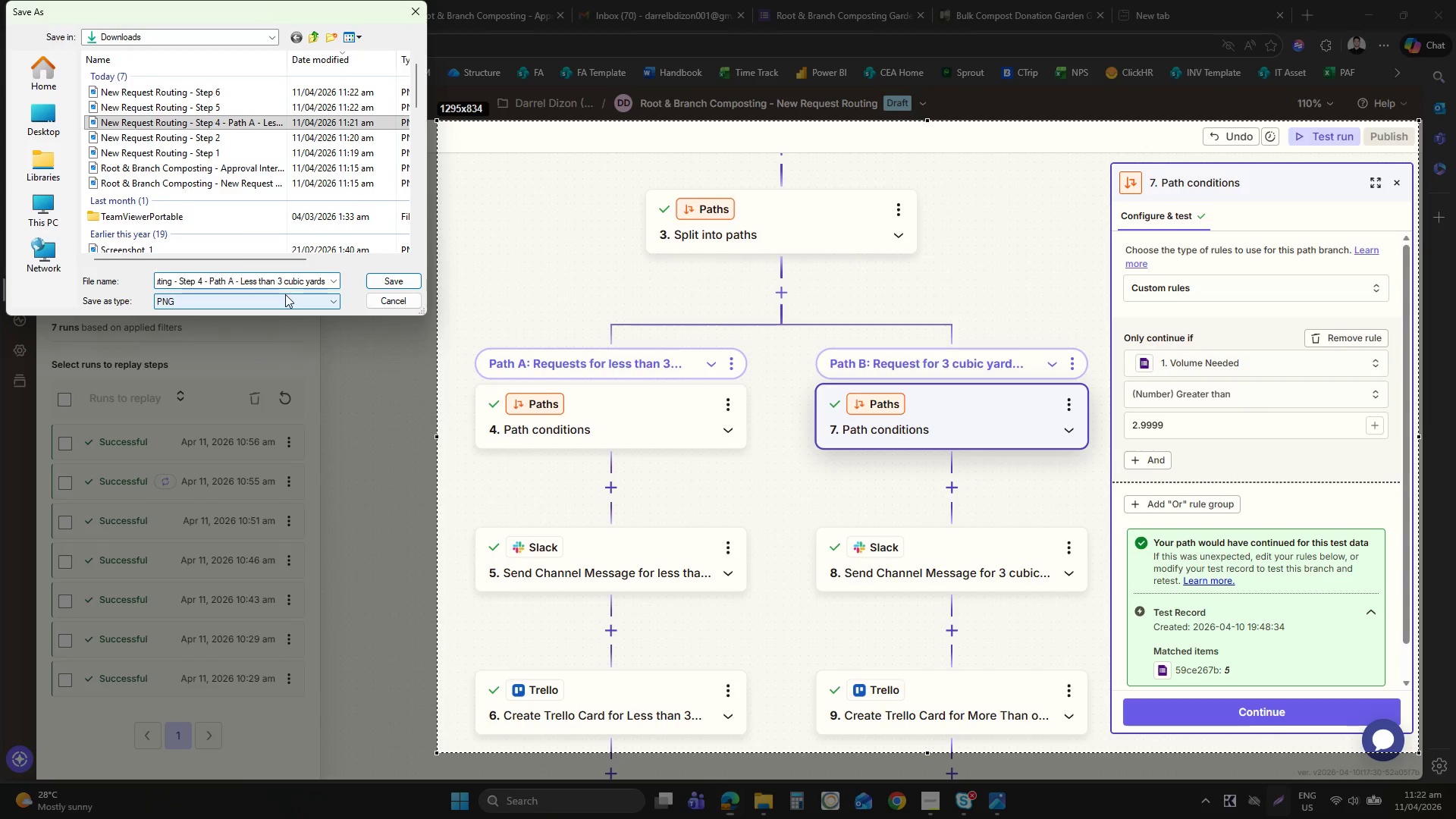 
key(ArrowLeft)
 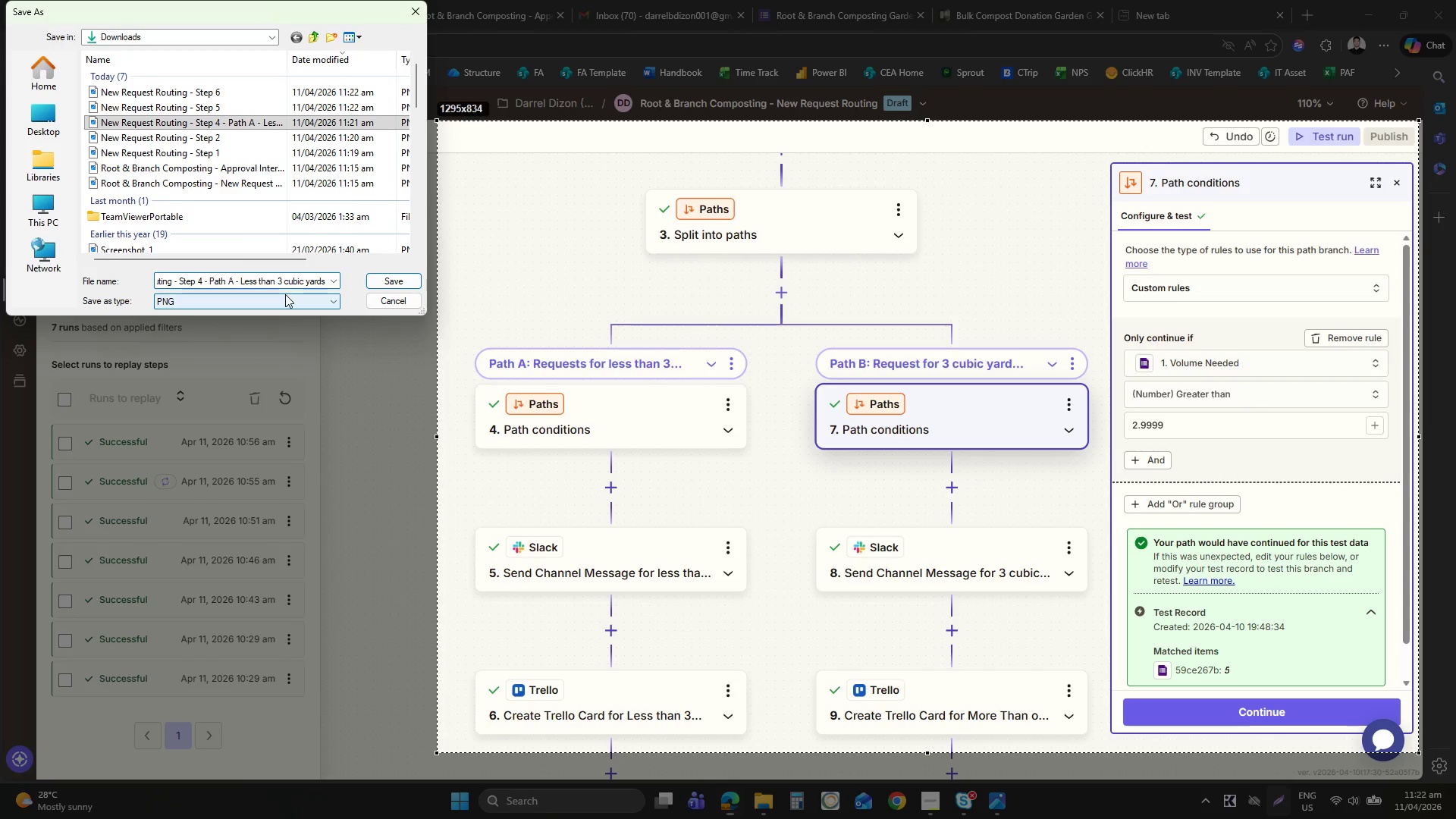 
key(ArrowLeft)
 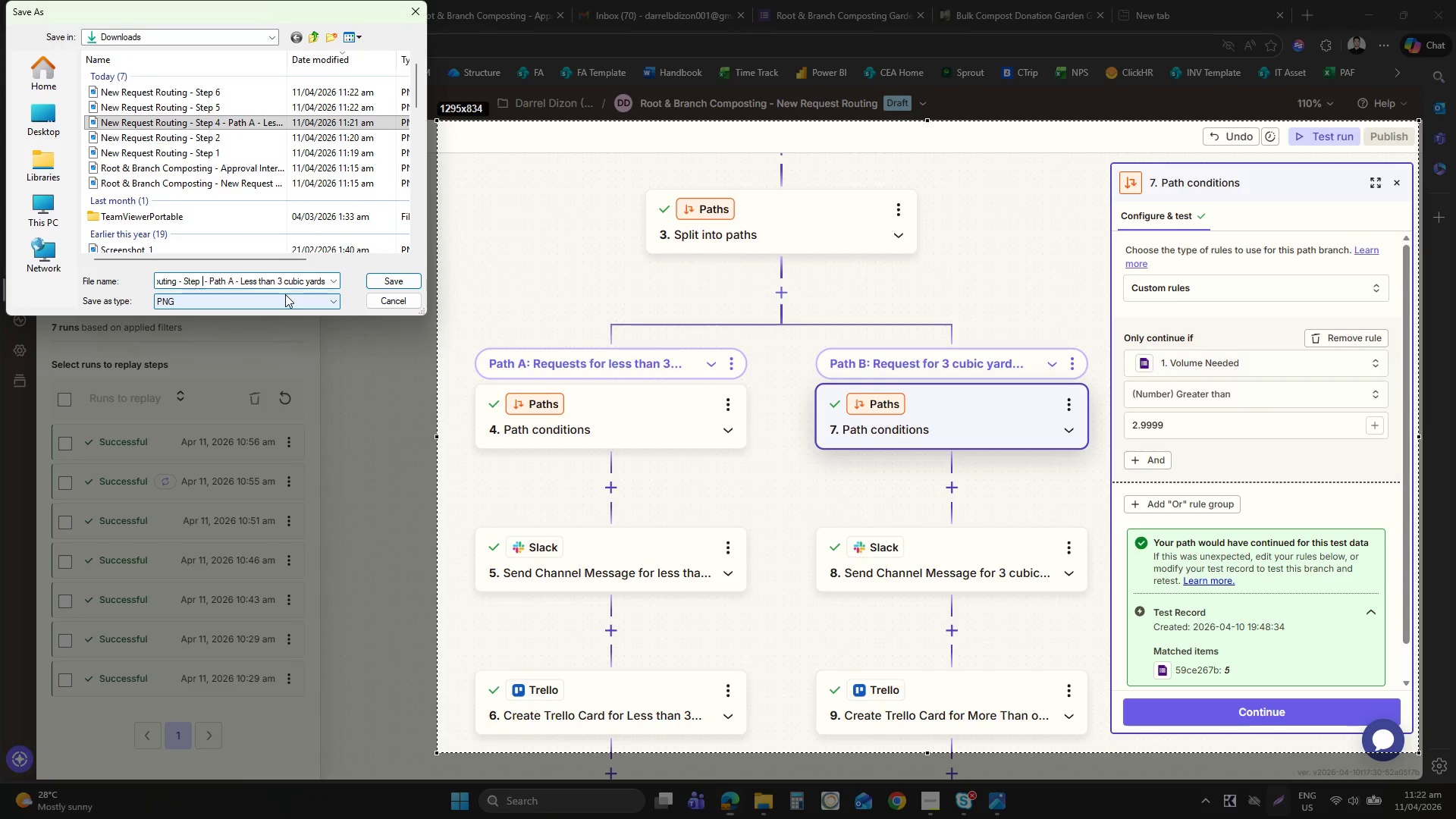 
key(Backspace)
 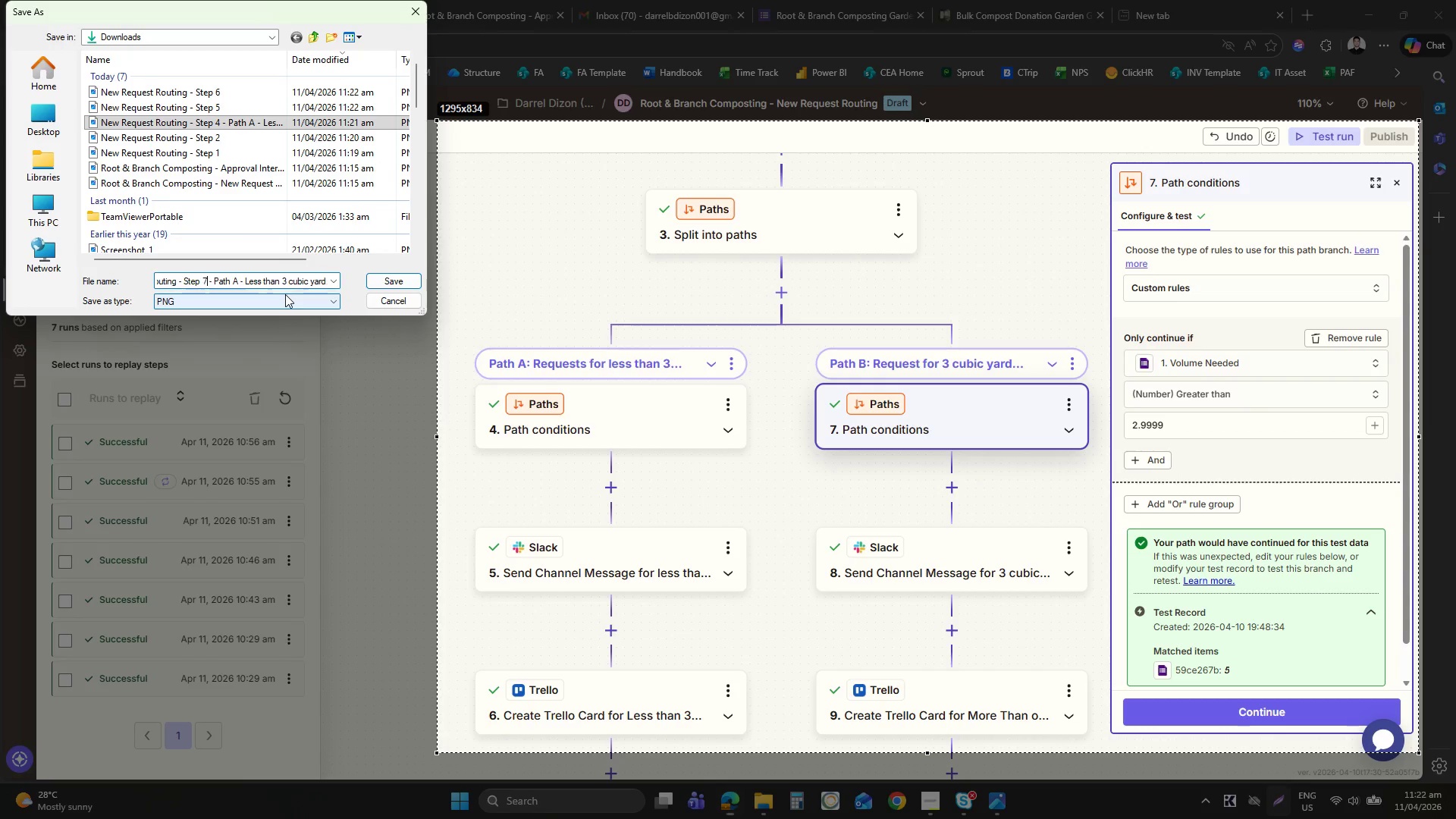 
key(7)
 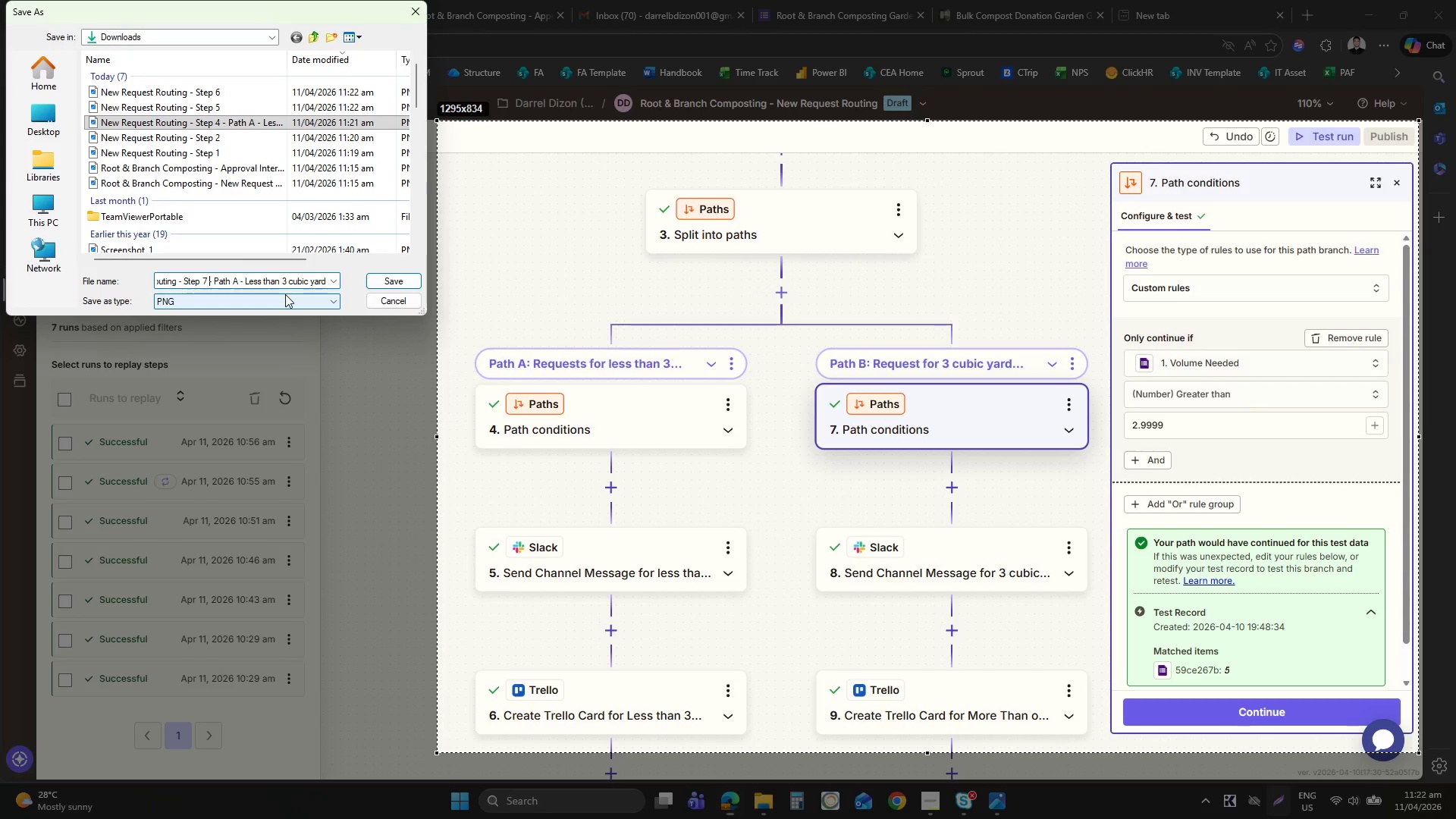 
hold_key(key=ArrowRight, duration=0.73)
 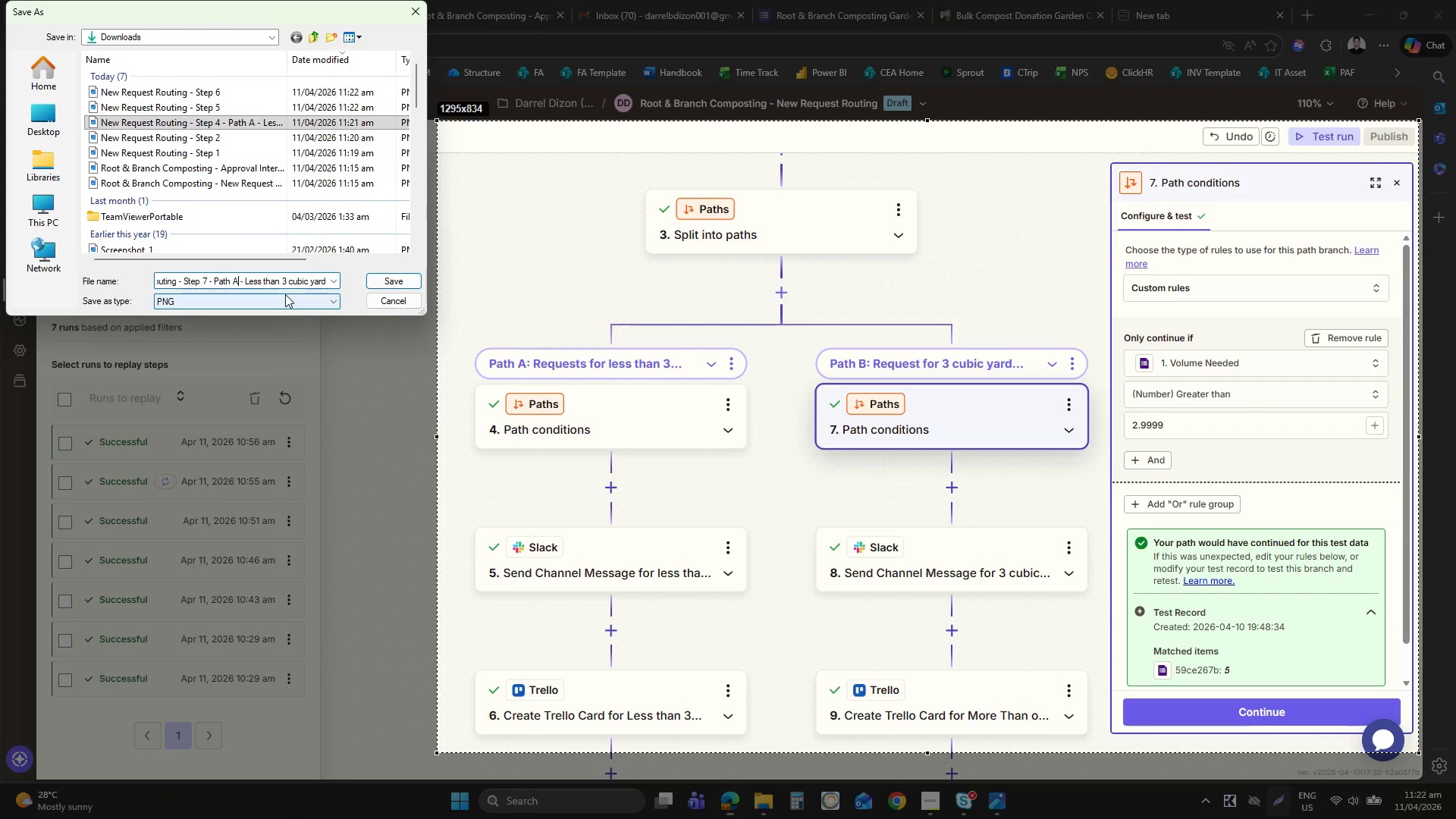 
key(ArrowRight)
 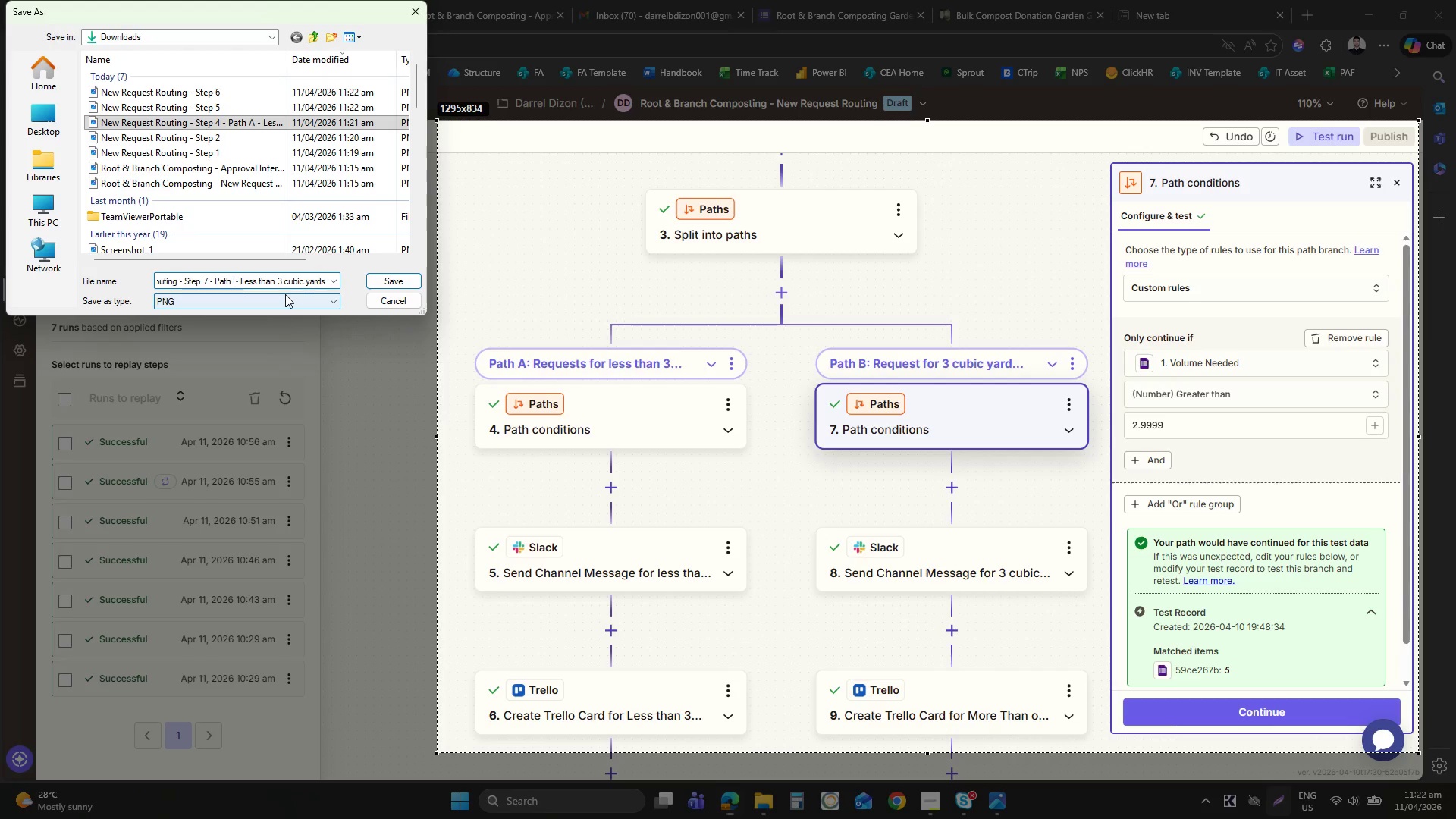 
key(Backspace)
 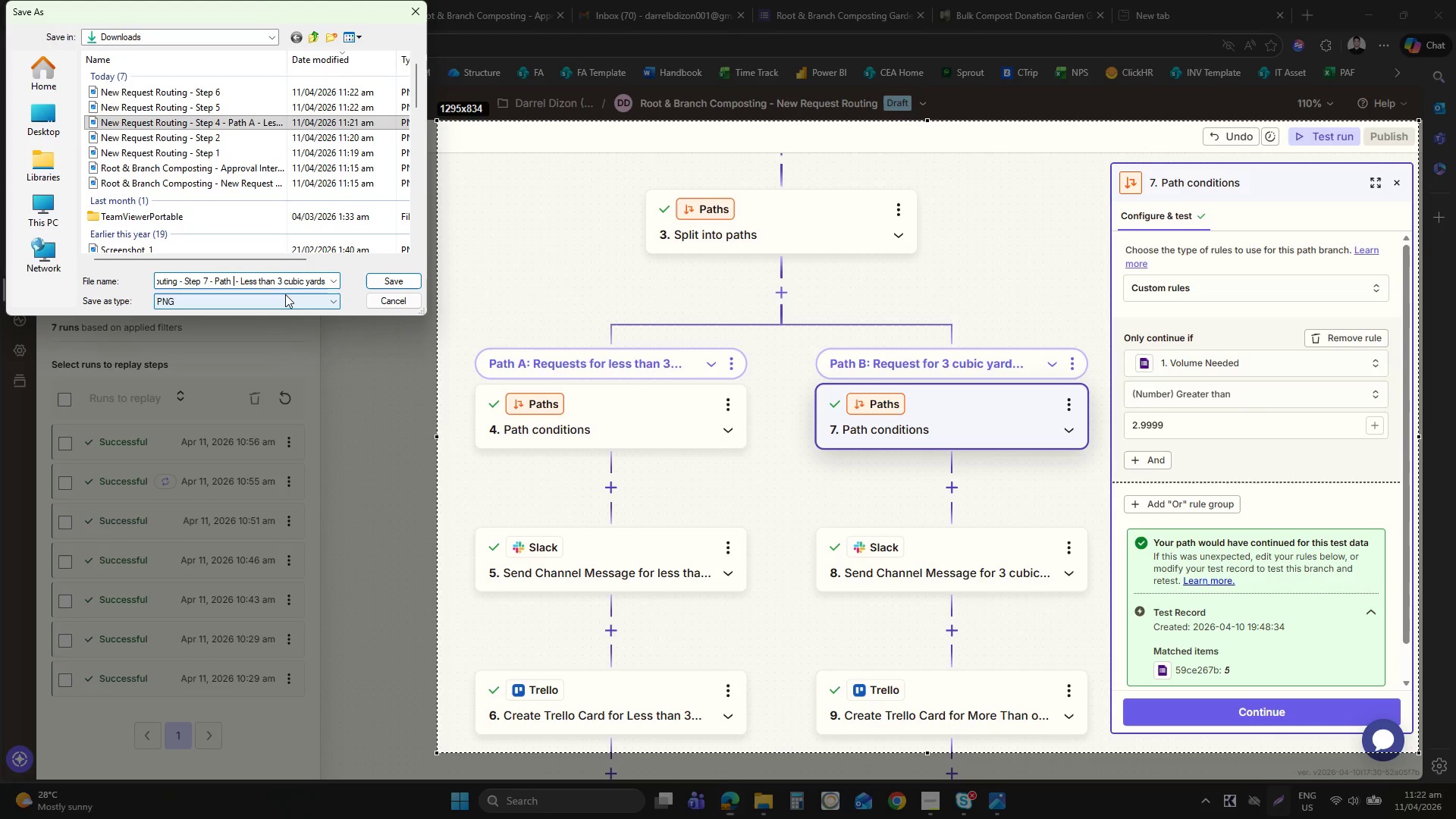 
key(Shift+ShiftLeft)
 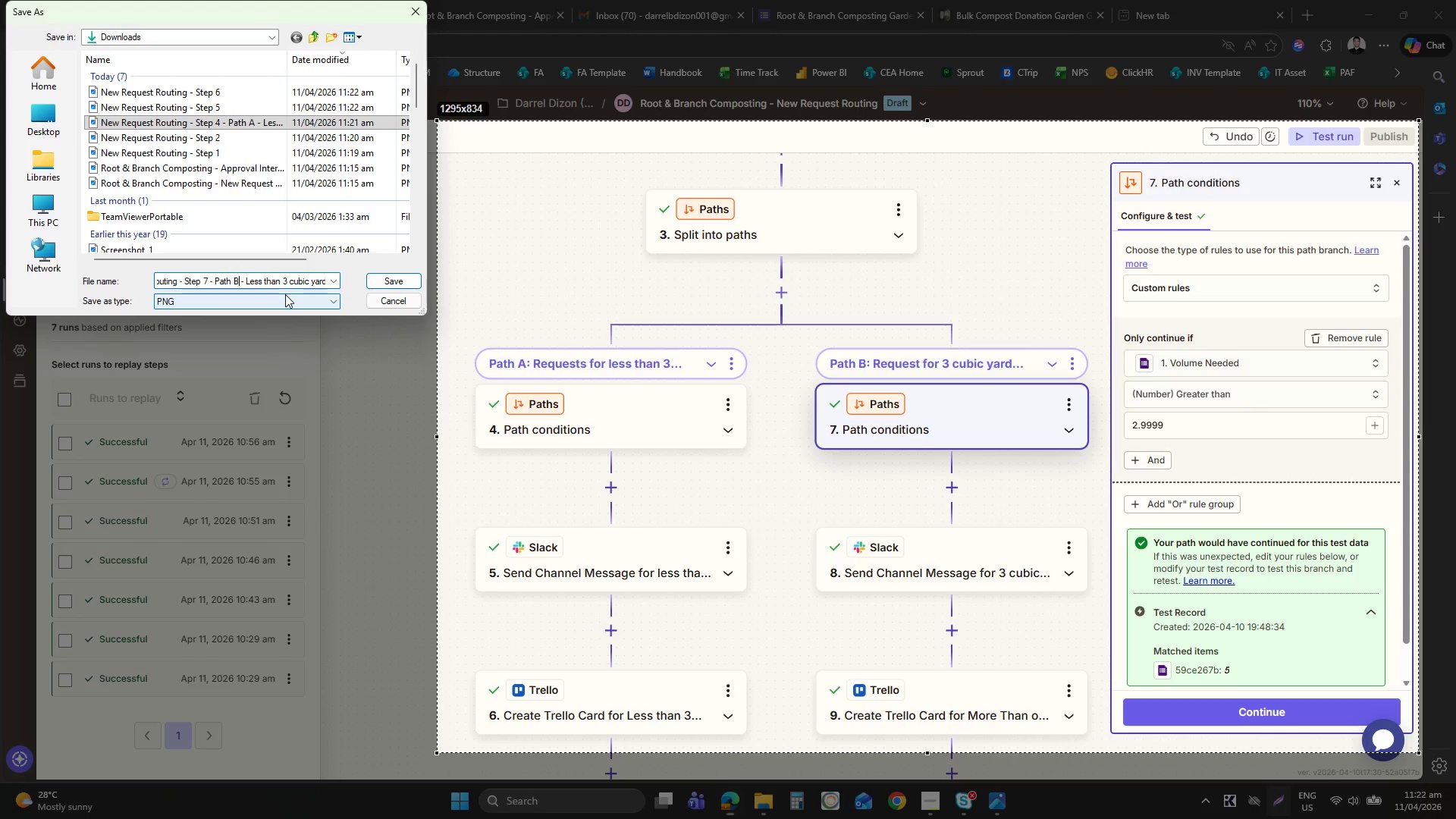 
key(Shift+B)
 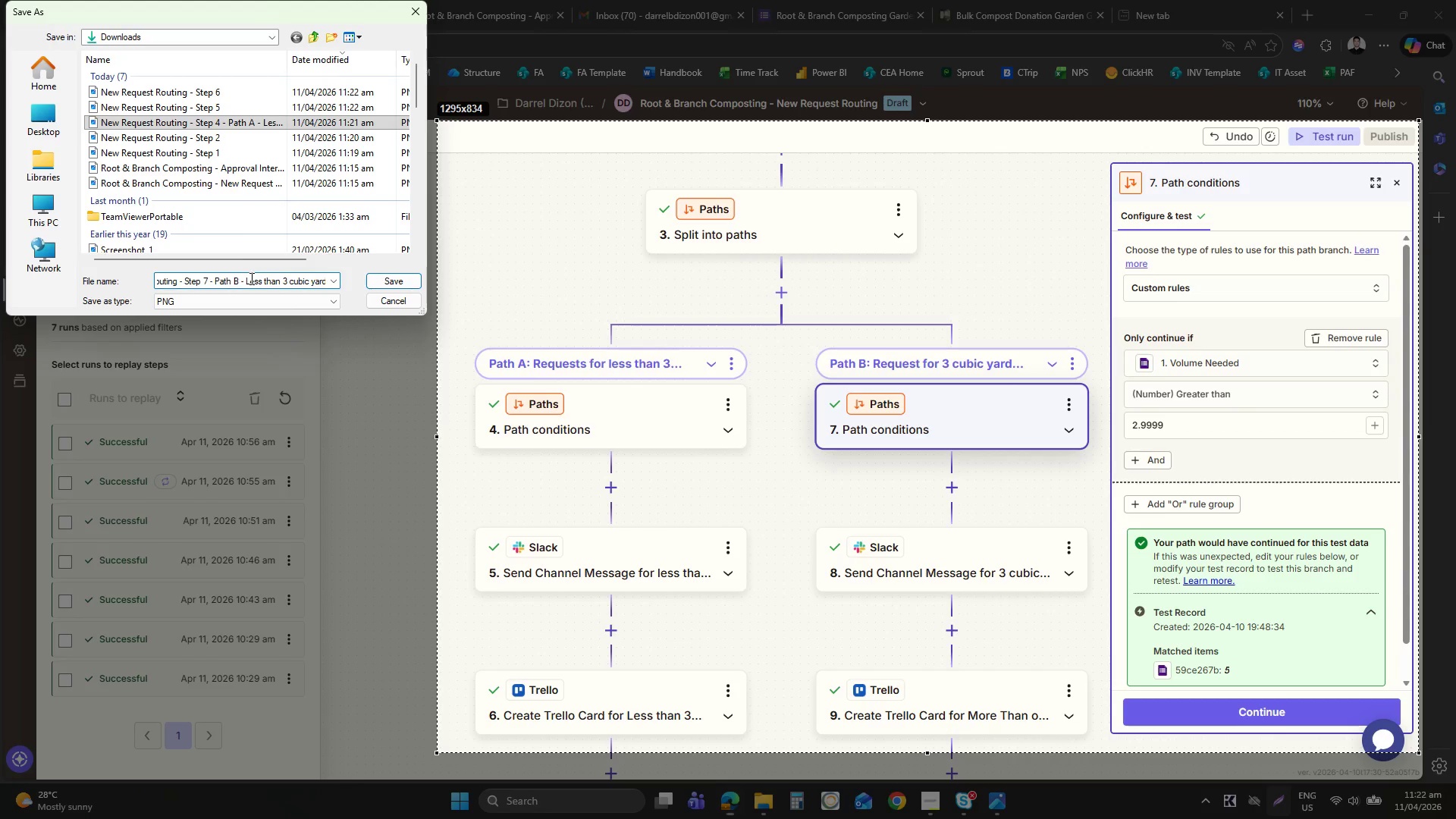 
left_click_drag(start_coordinate=[245, 278], to_coordinate=[282, 275])
 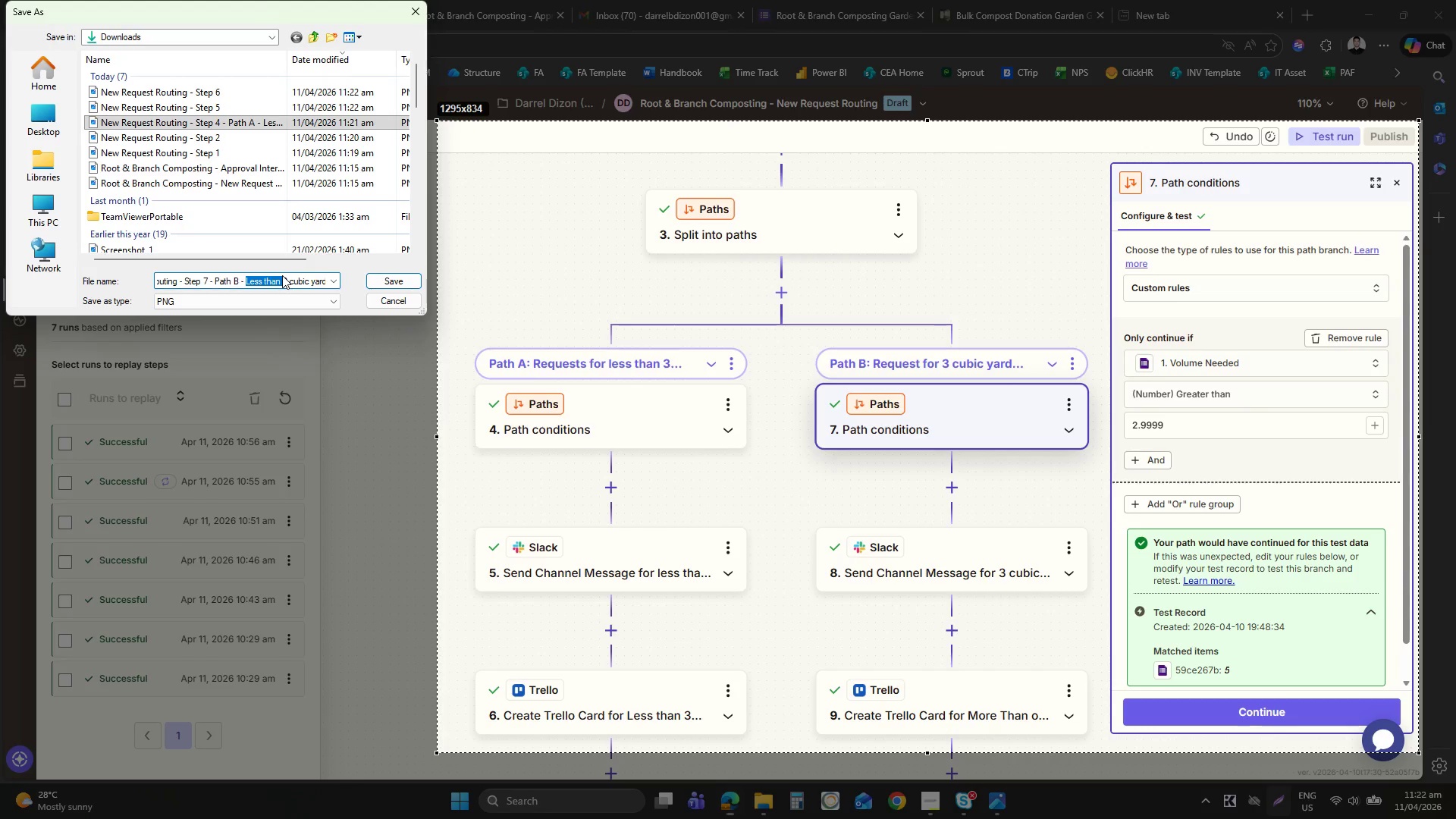 
type(Greater than or equal to )
 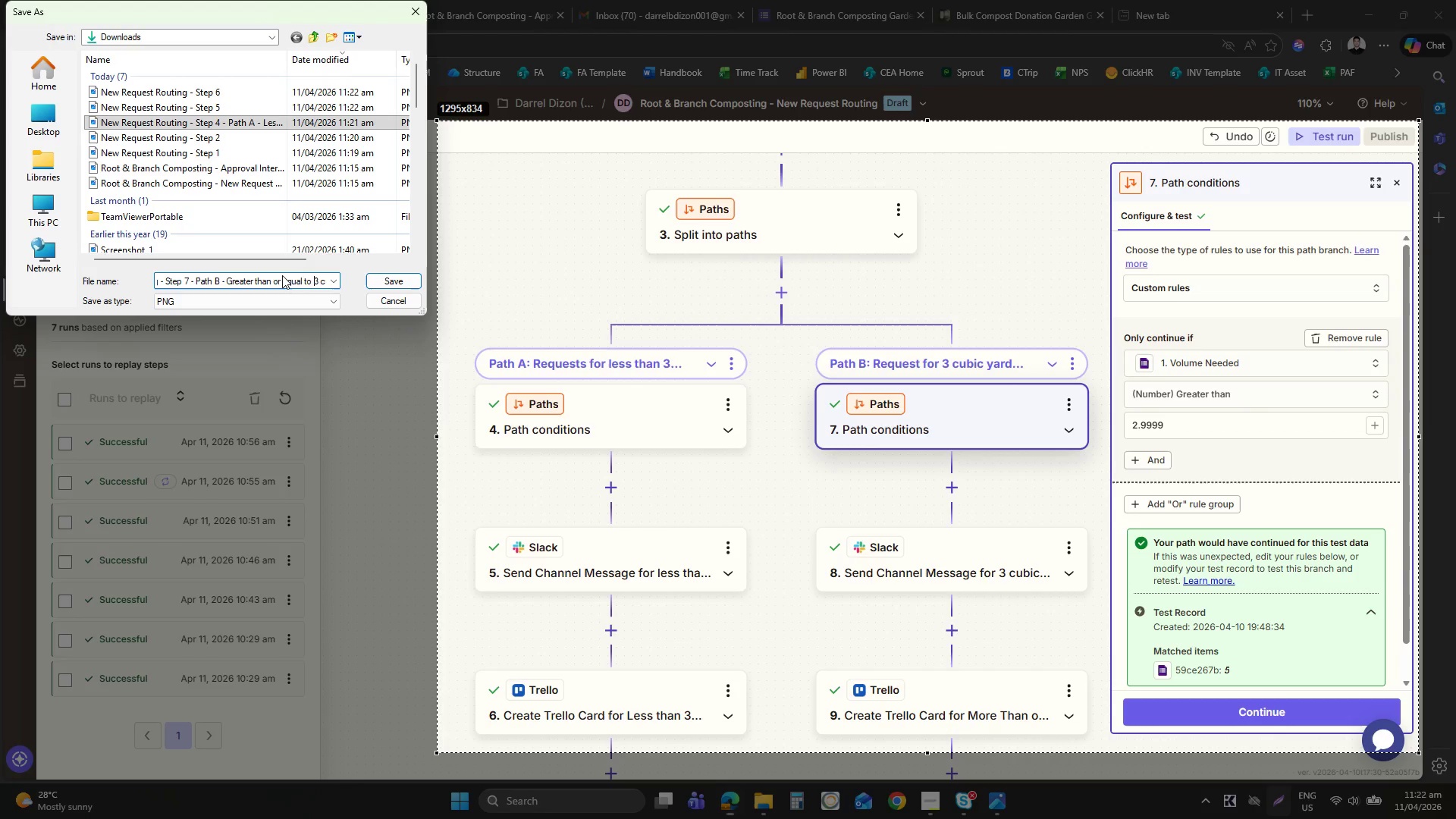 
hold_key(key=ArrowRight, duration=1.05)
 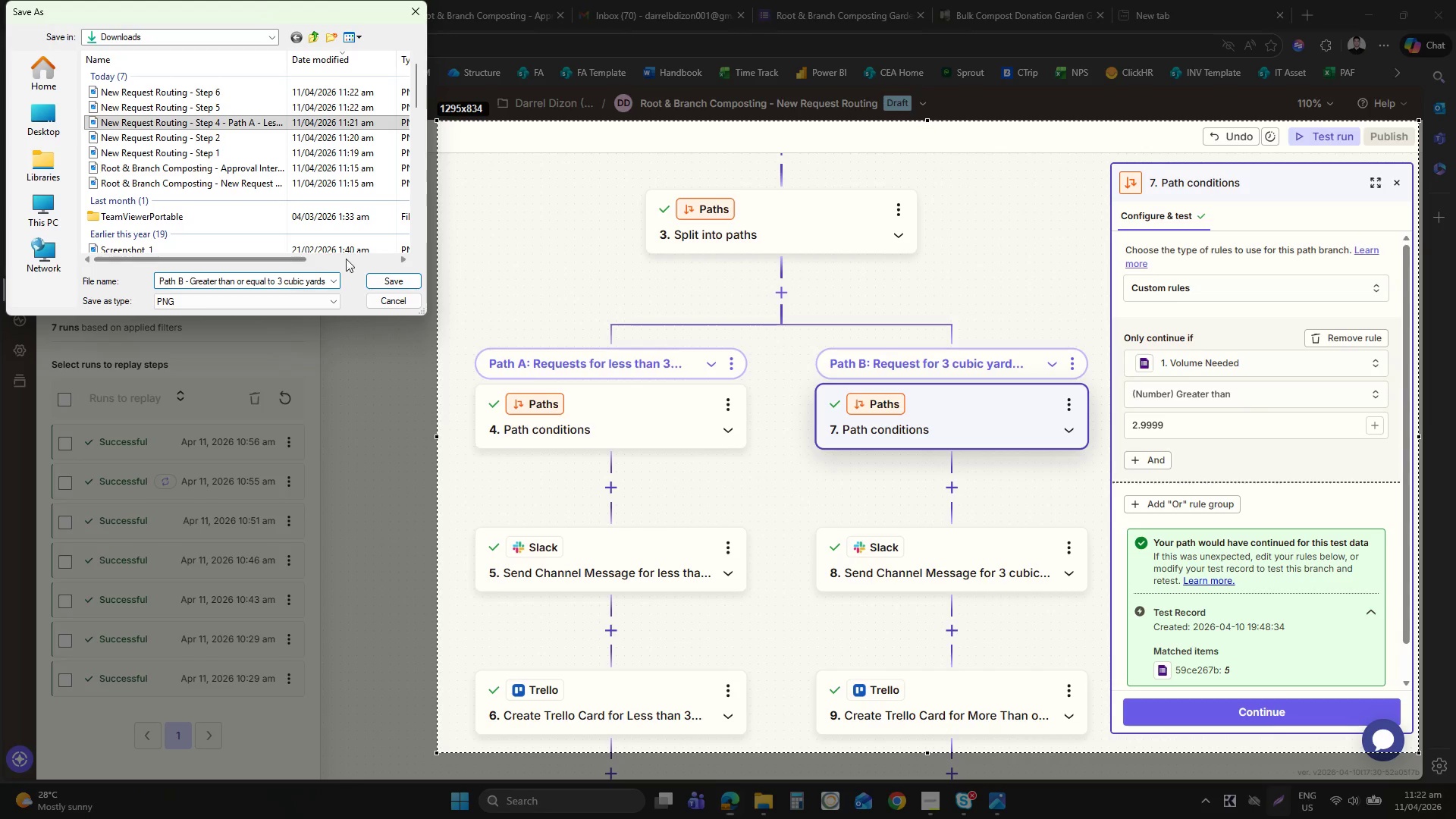 
wait(8.33)
 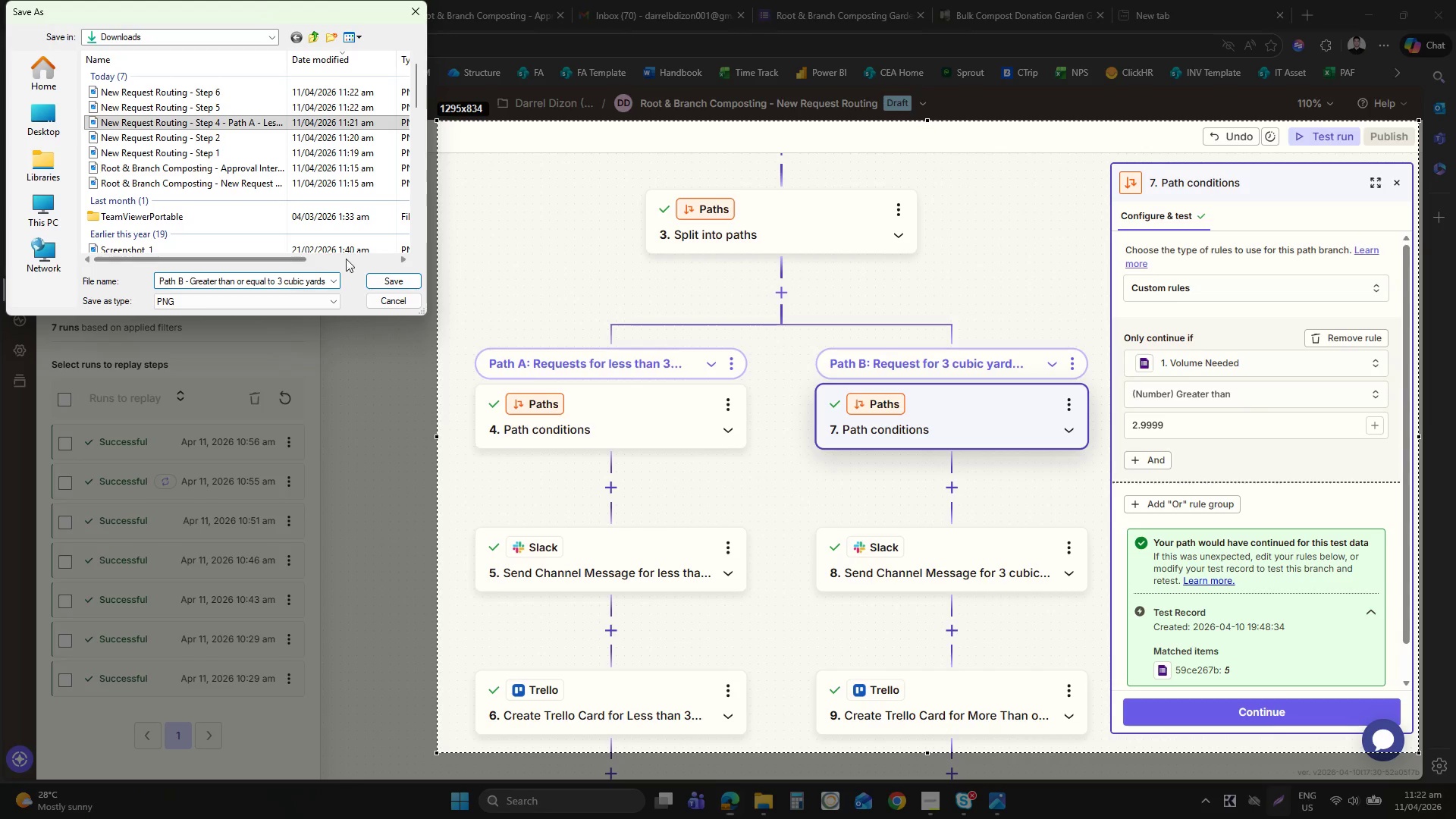 
left_click([381, 277])
 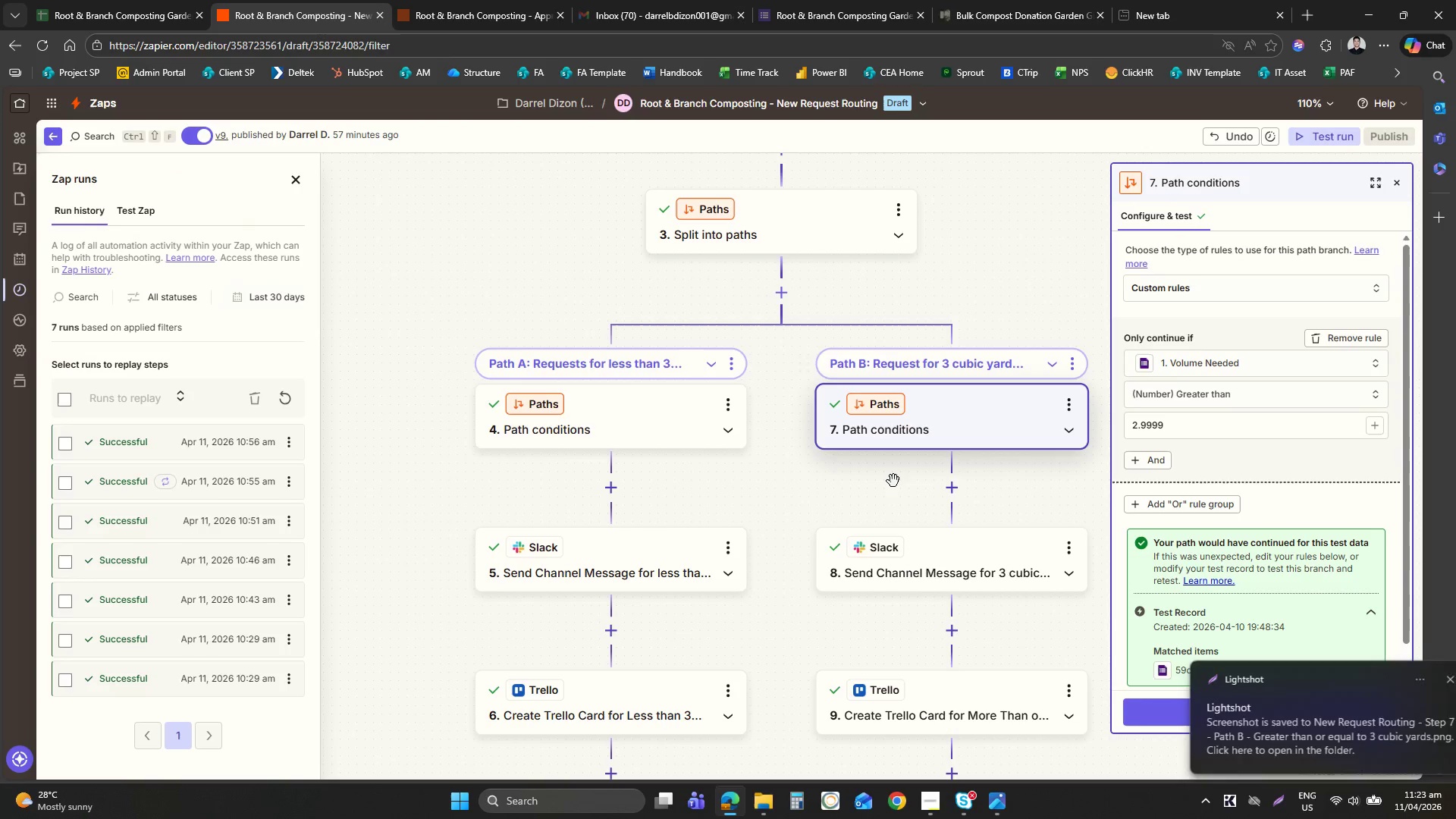 
left_click([922, 556])
 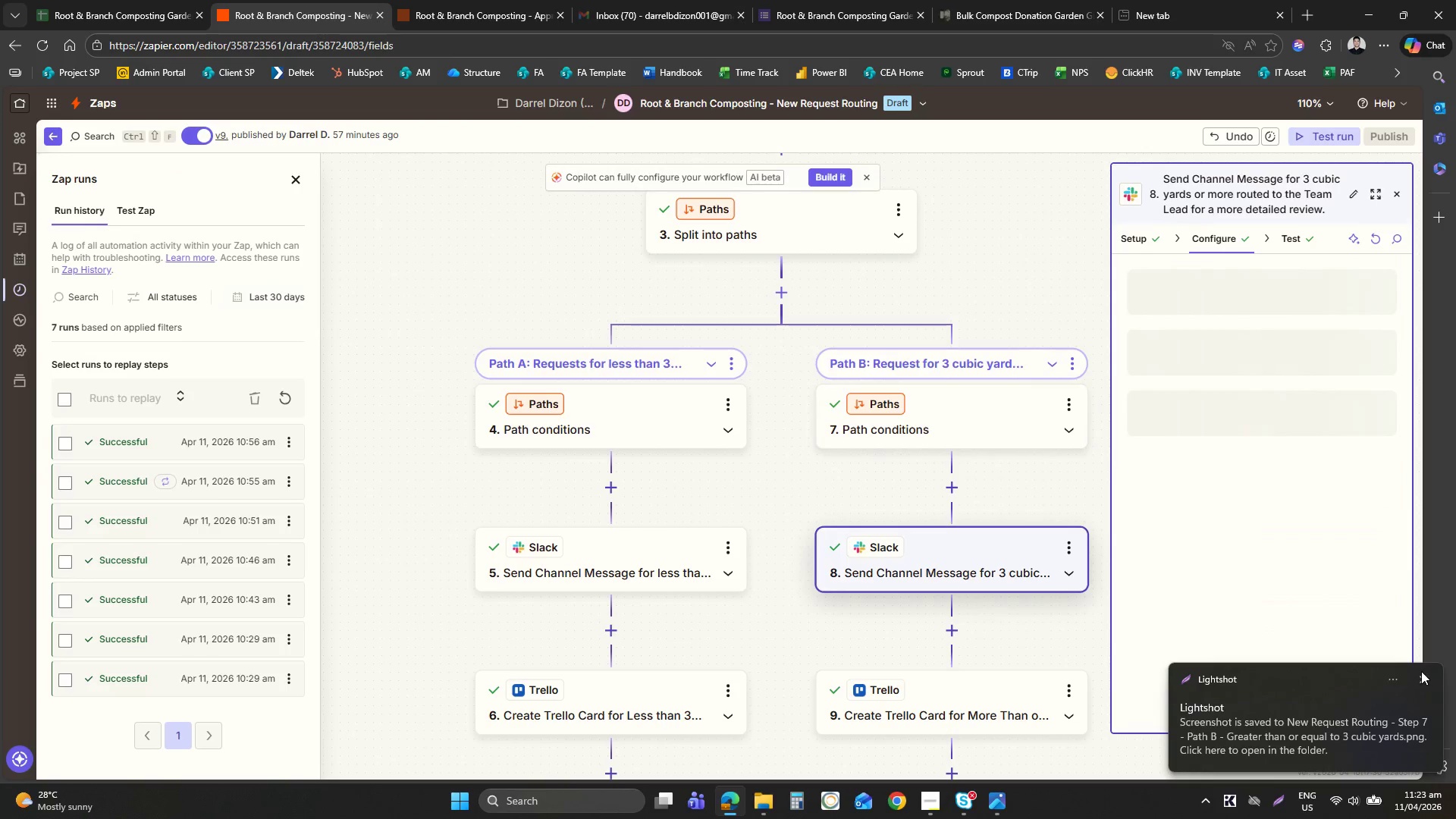 
left_click([1421, 677])
 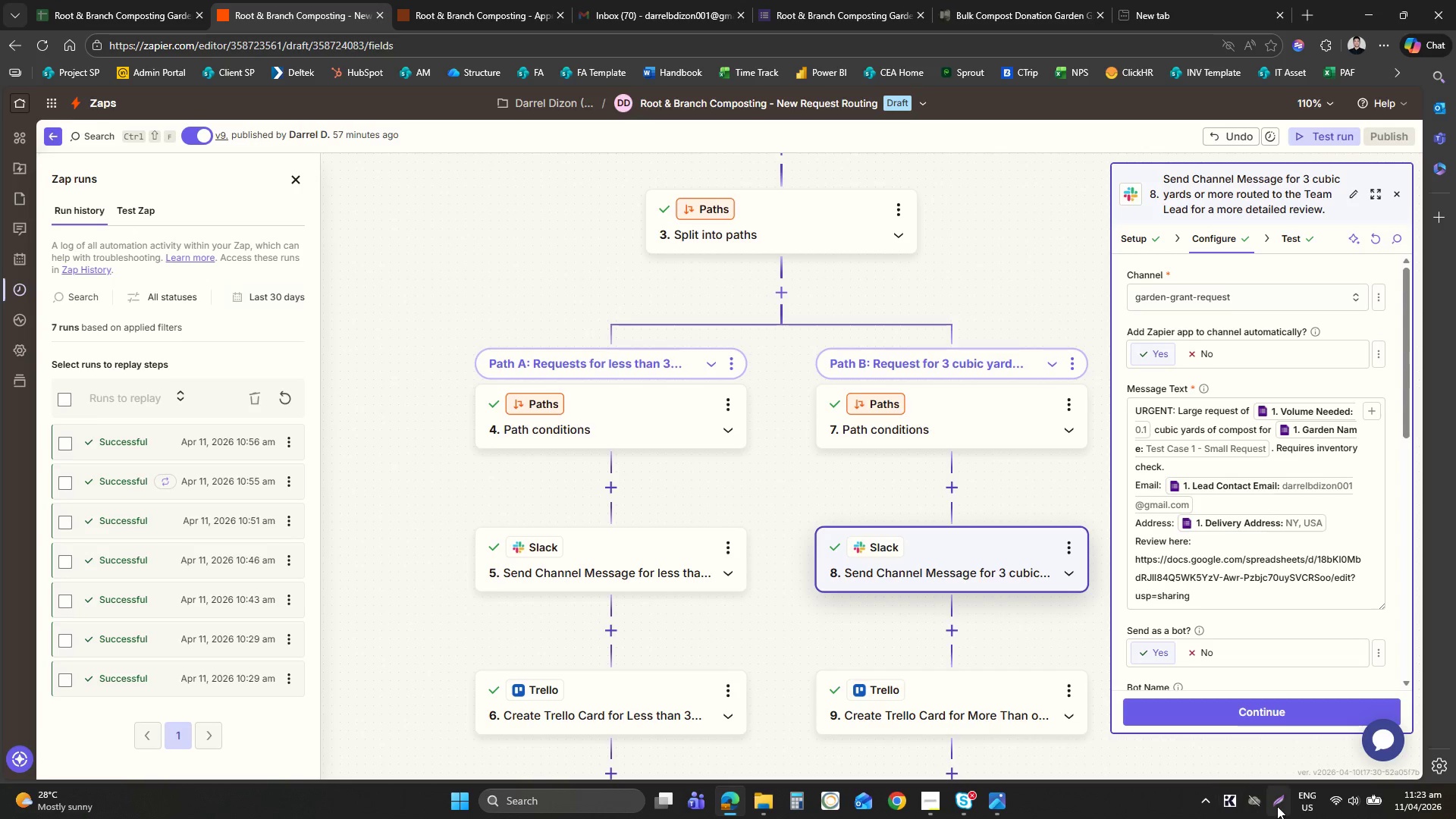 
left_click([1277, 806])
 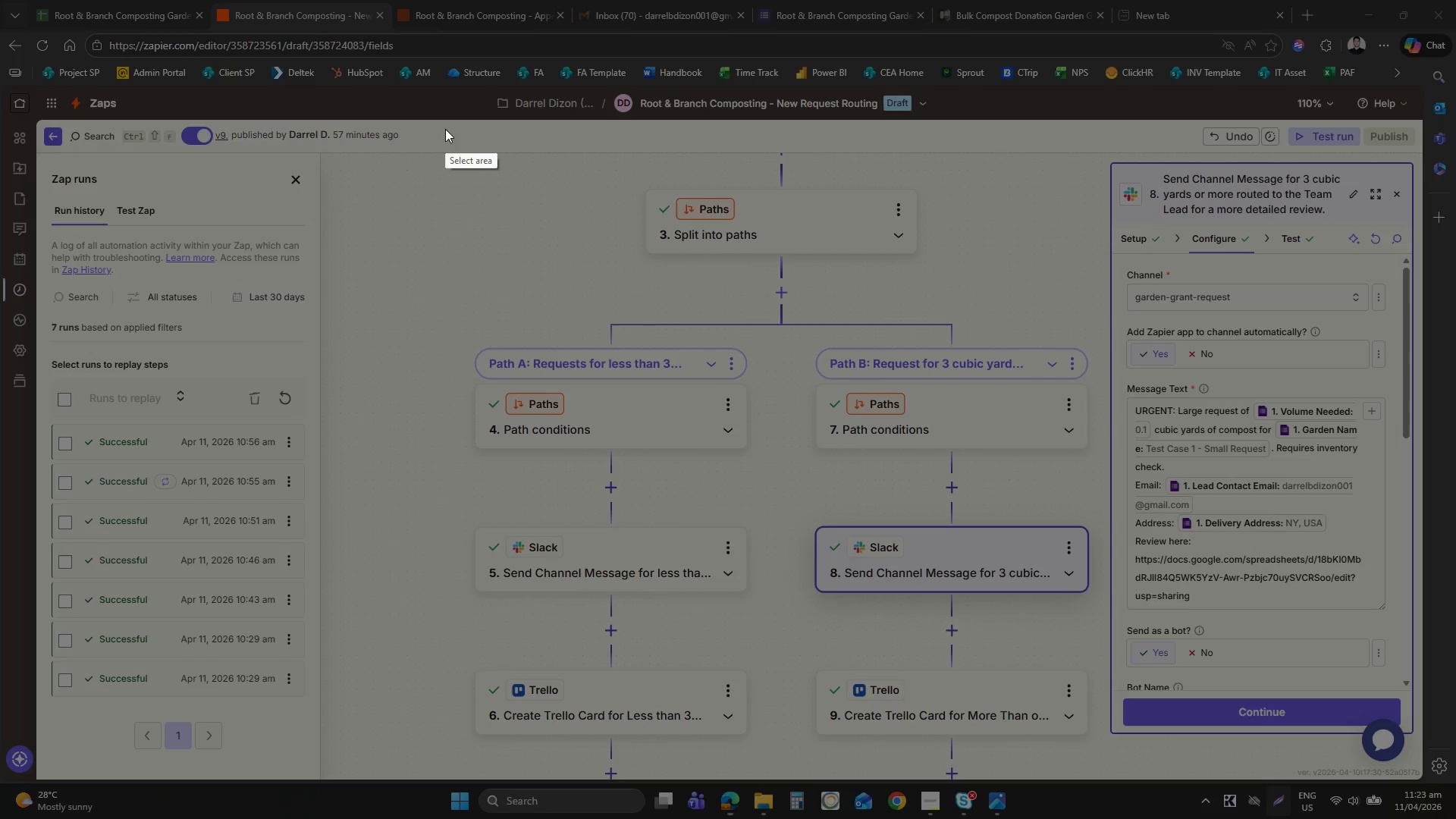 
left_click_drag(start_coordinate=[441, 119], to_coordinate=[1424, 758])
 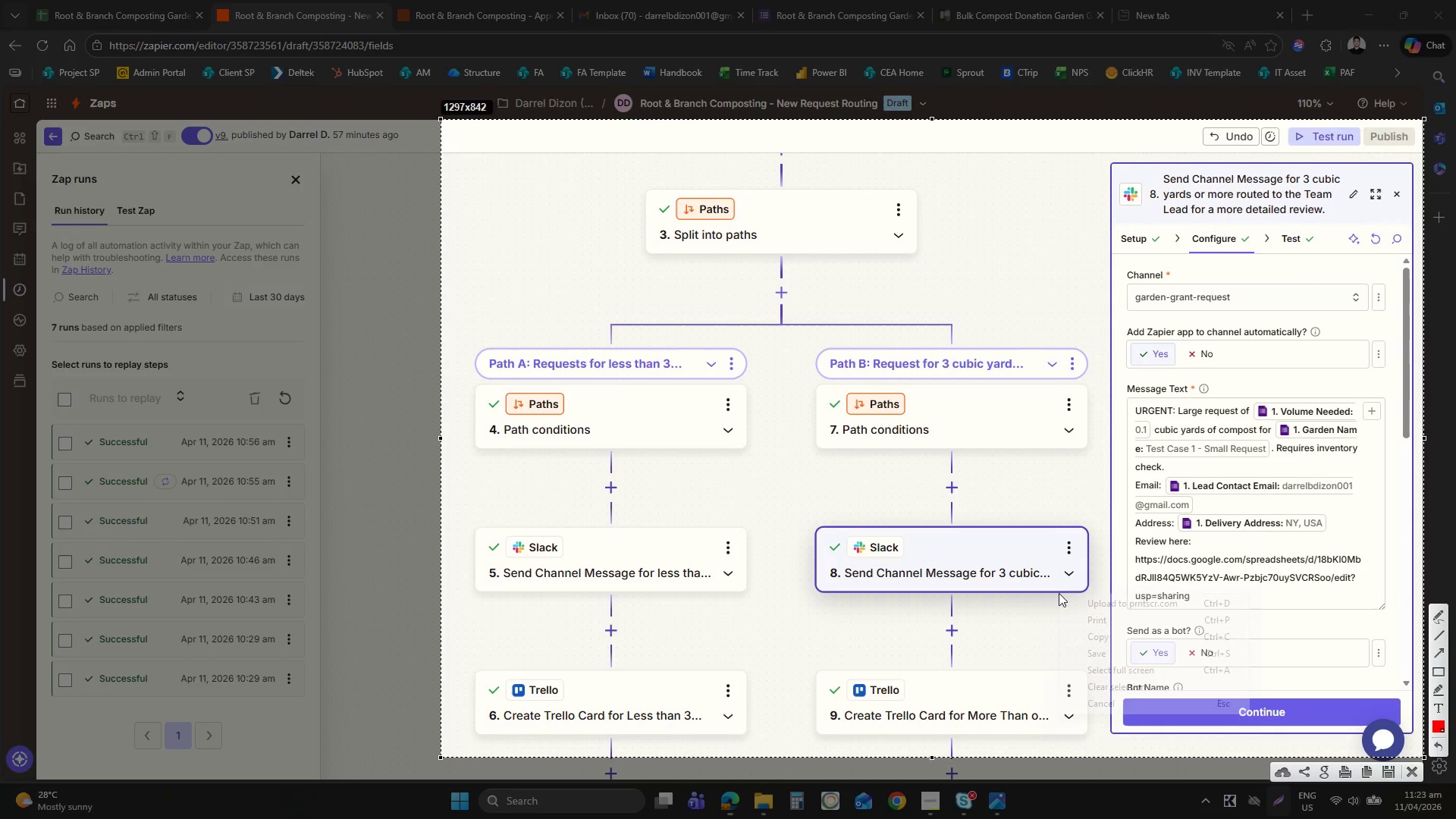 
right_click([1059, 593])
 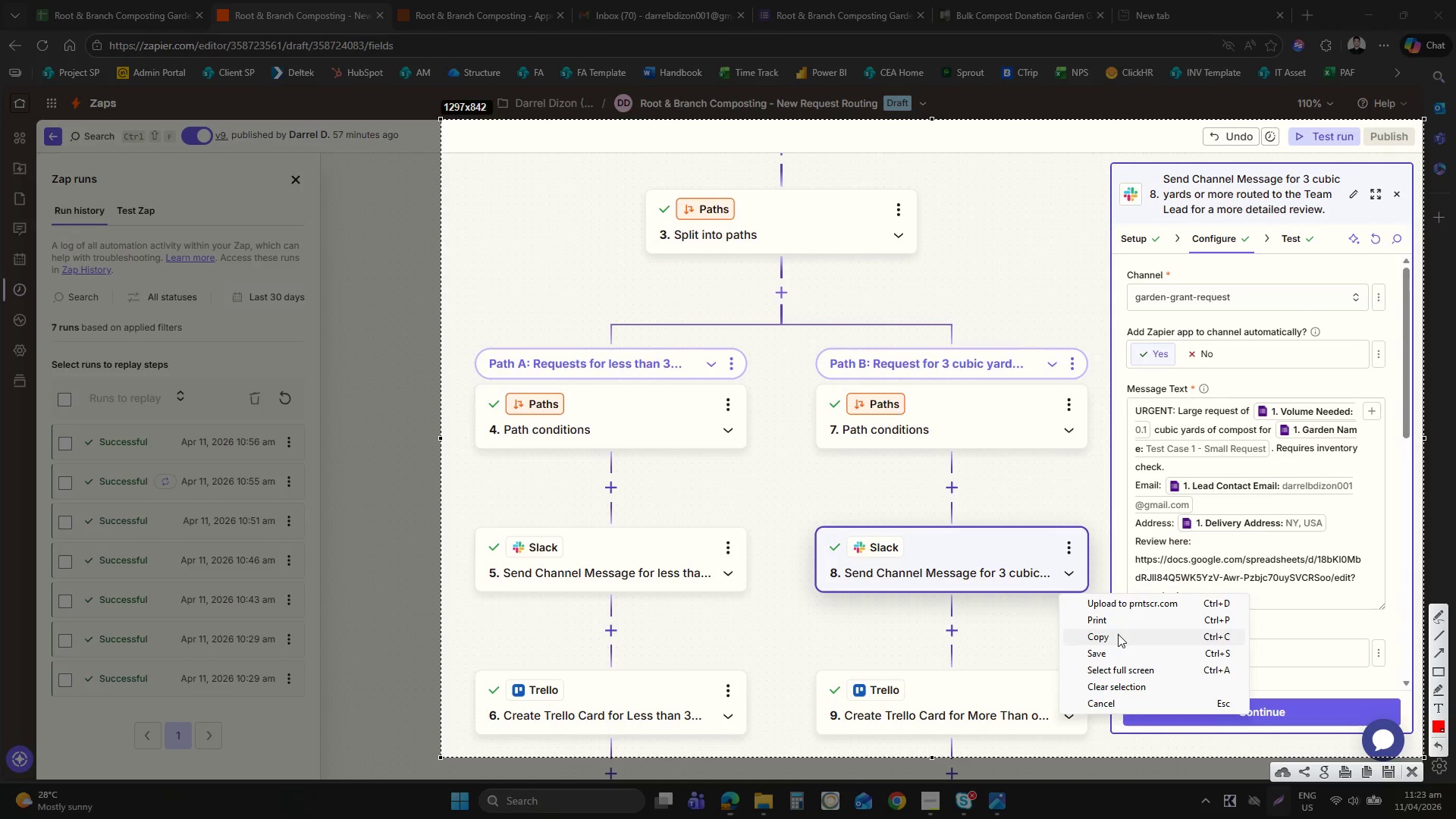 
left_click([1124, 651])
 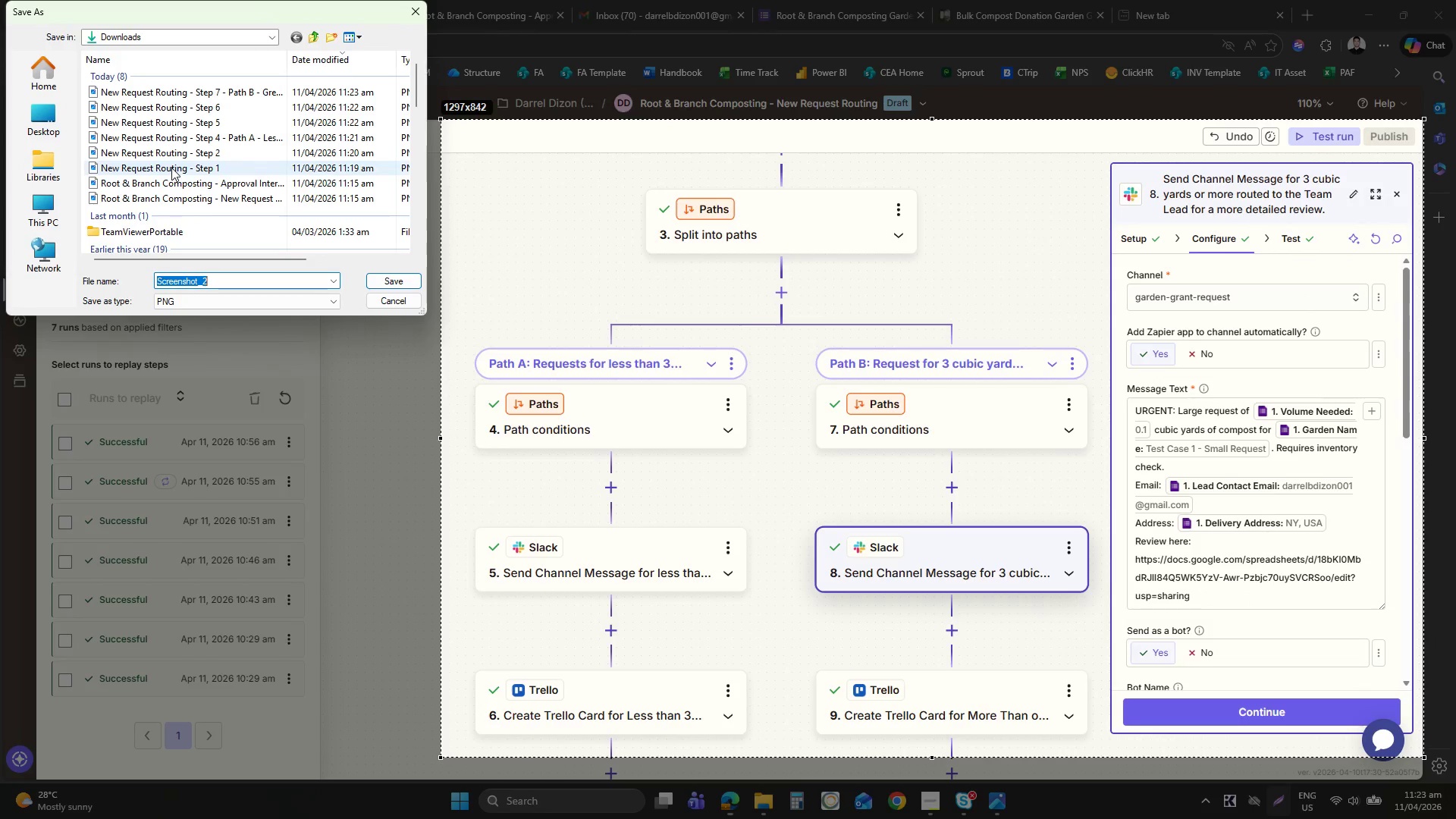 
scroll: coordinate [171, 168], scroll_direction: up, amount: 14.0
 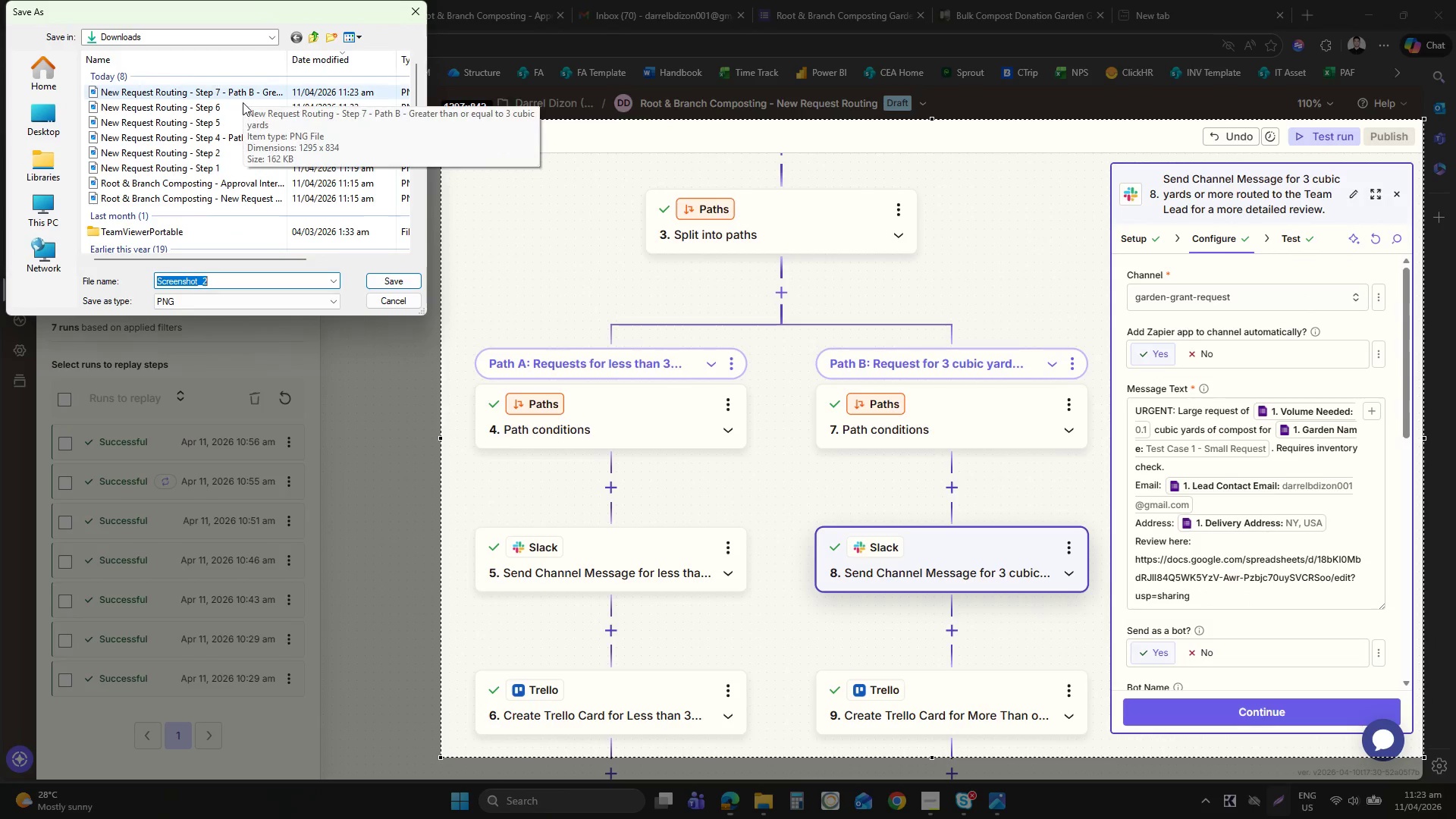 
left_click([243, 102])
 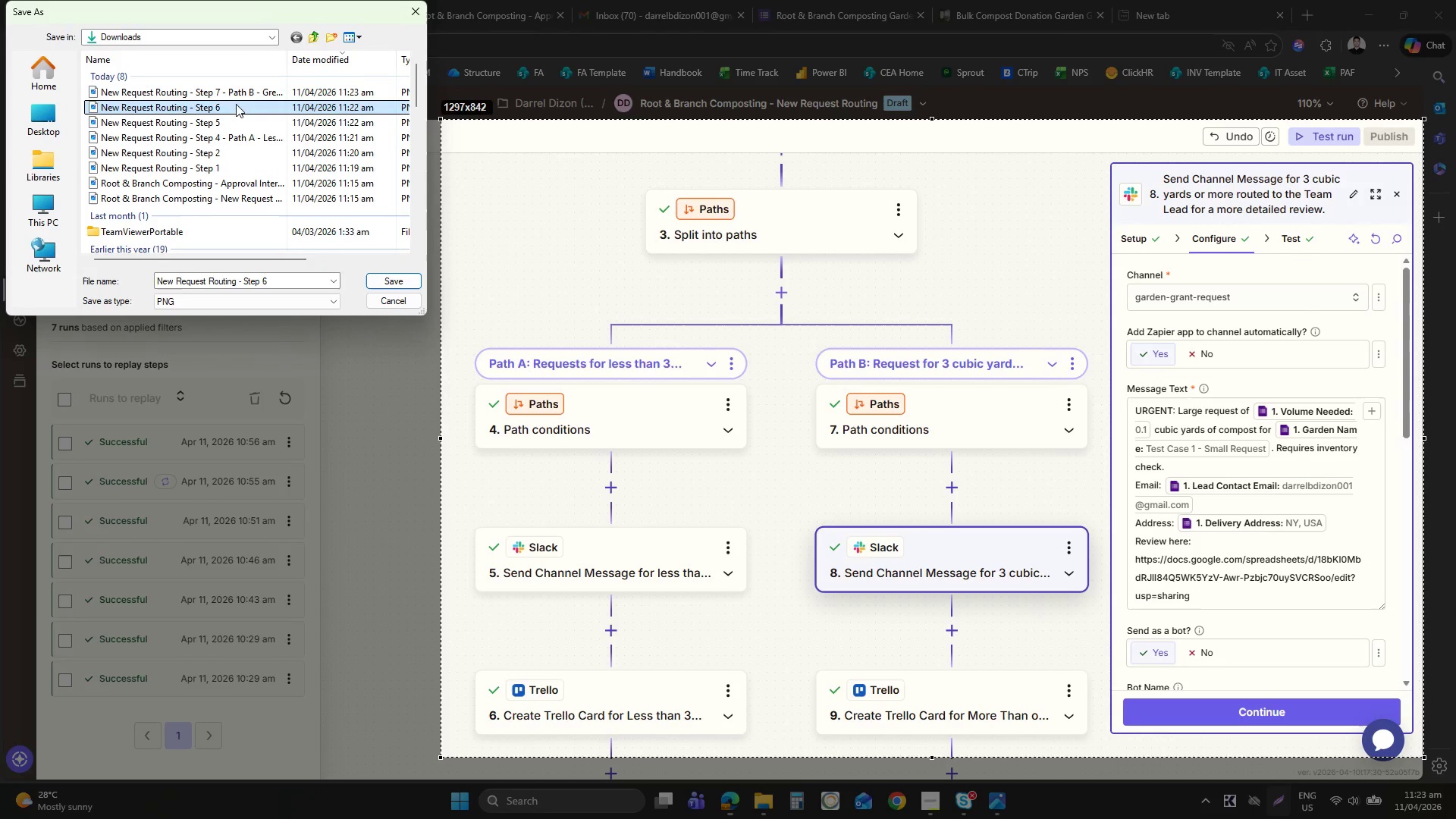 
left_click_drag(start_coordinate=[236, 104], to_coordinate=[257, 109])
 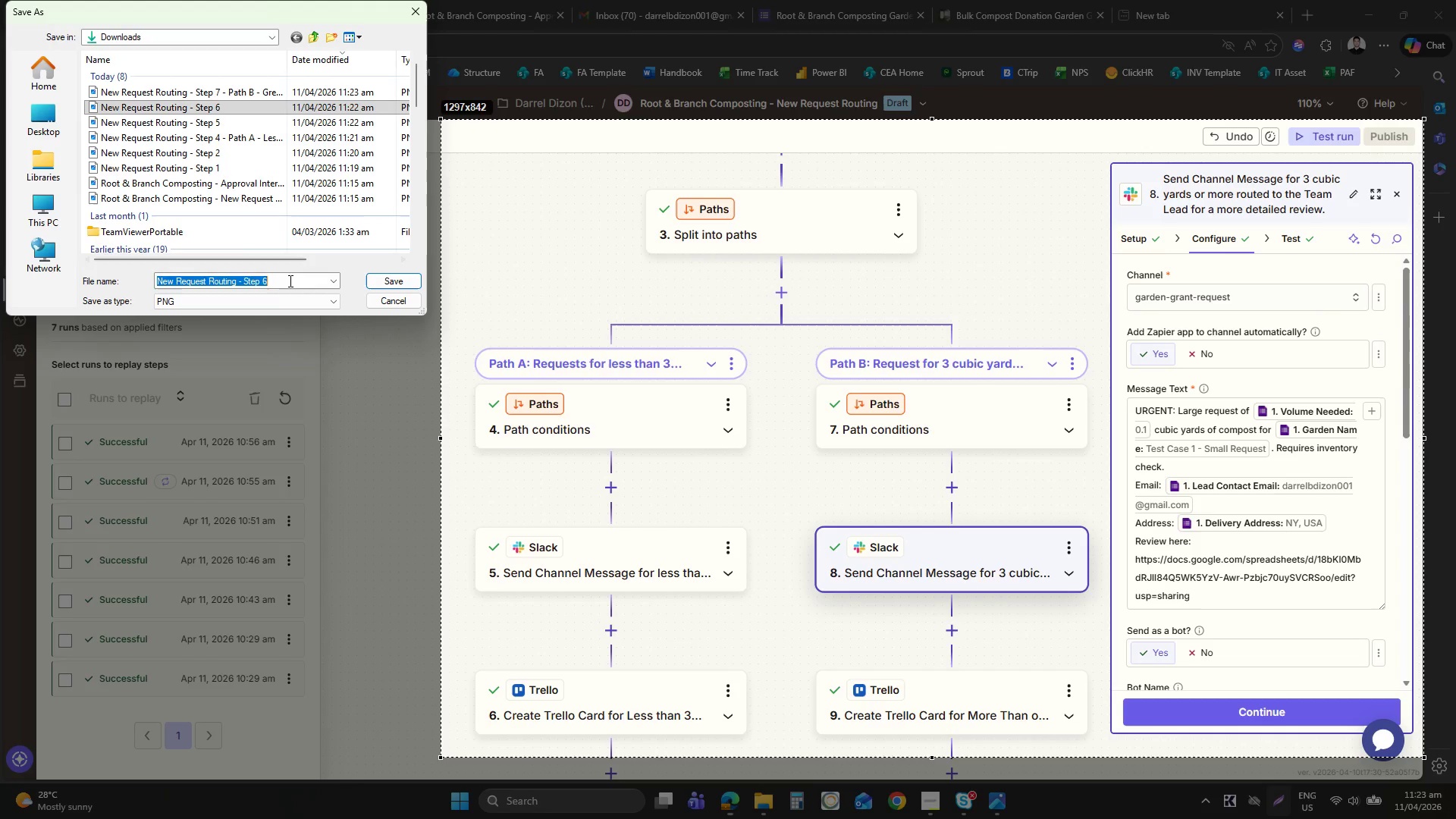 
double_click([289, 281])
 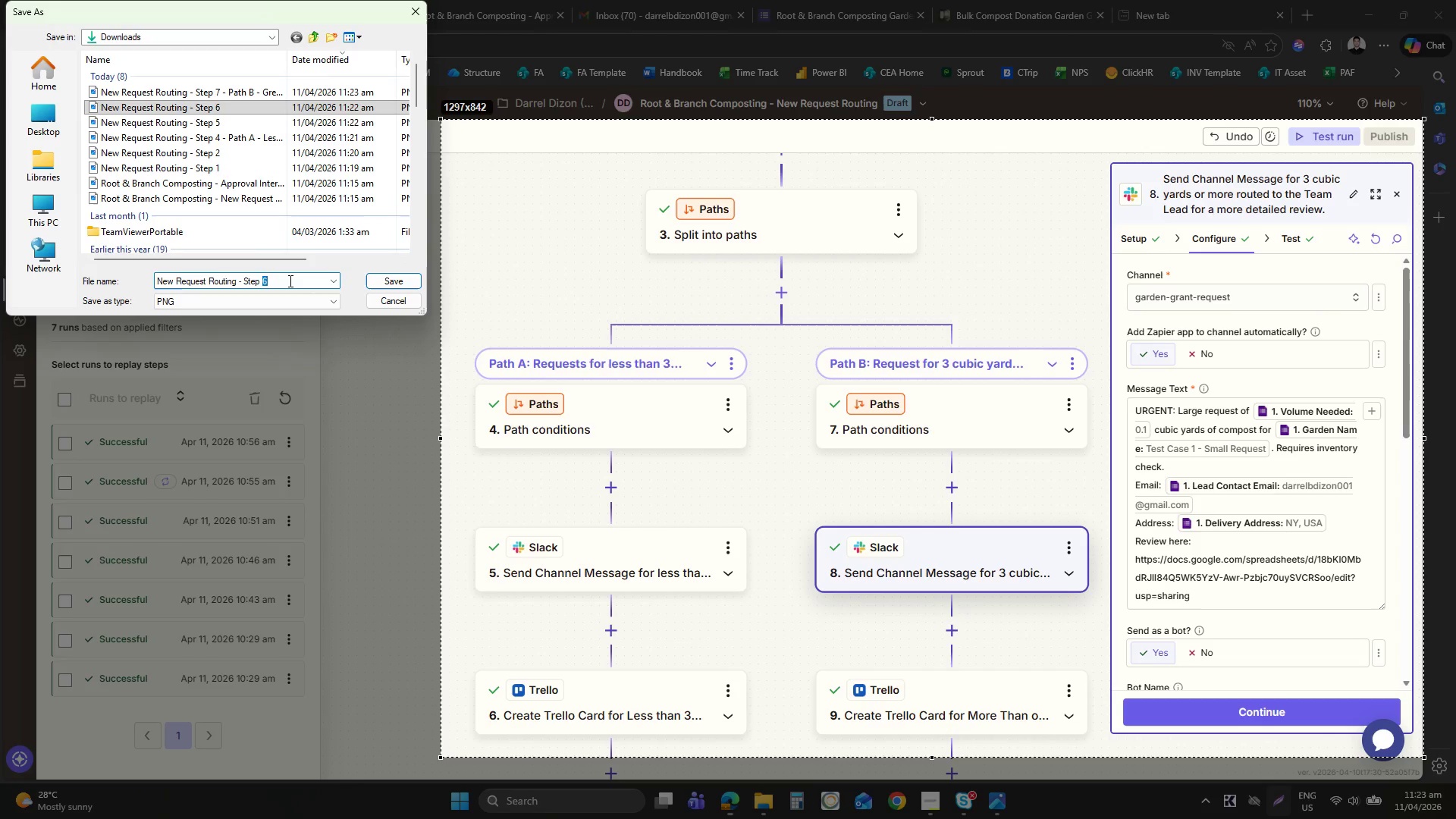 
key(8)
 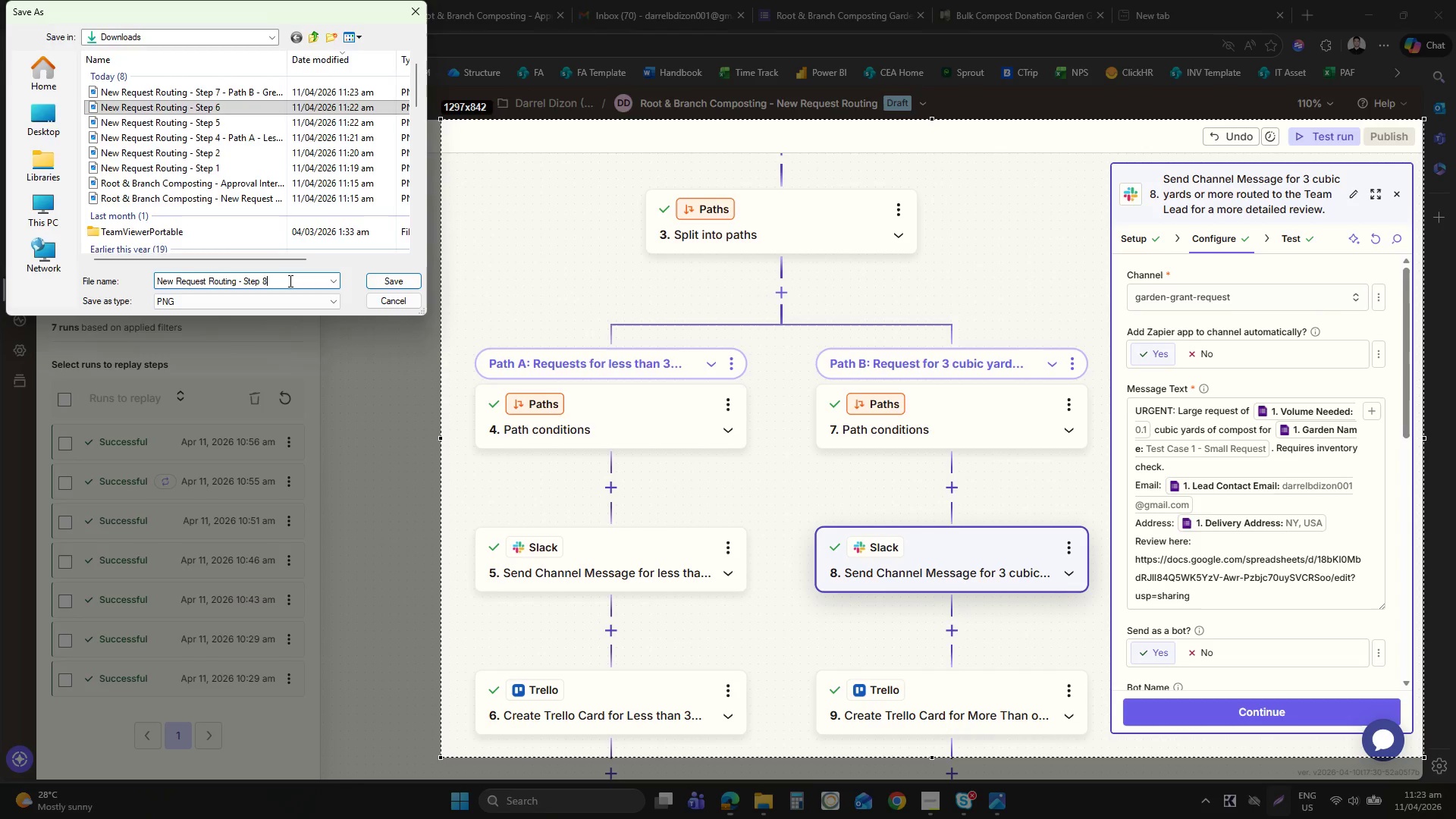 
key(Enter)
 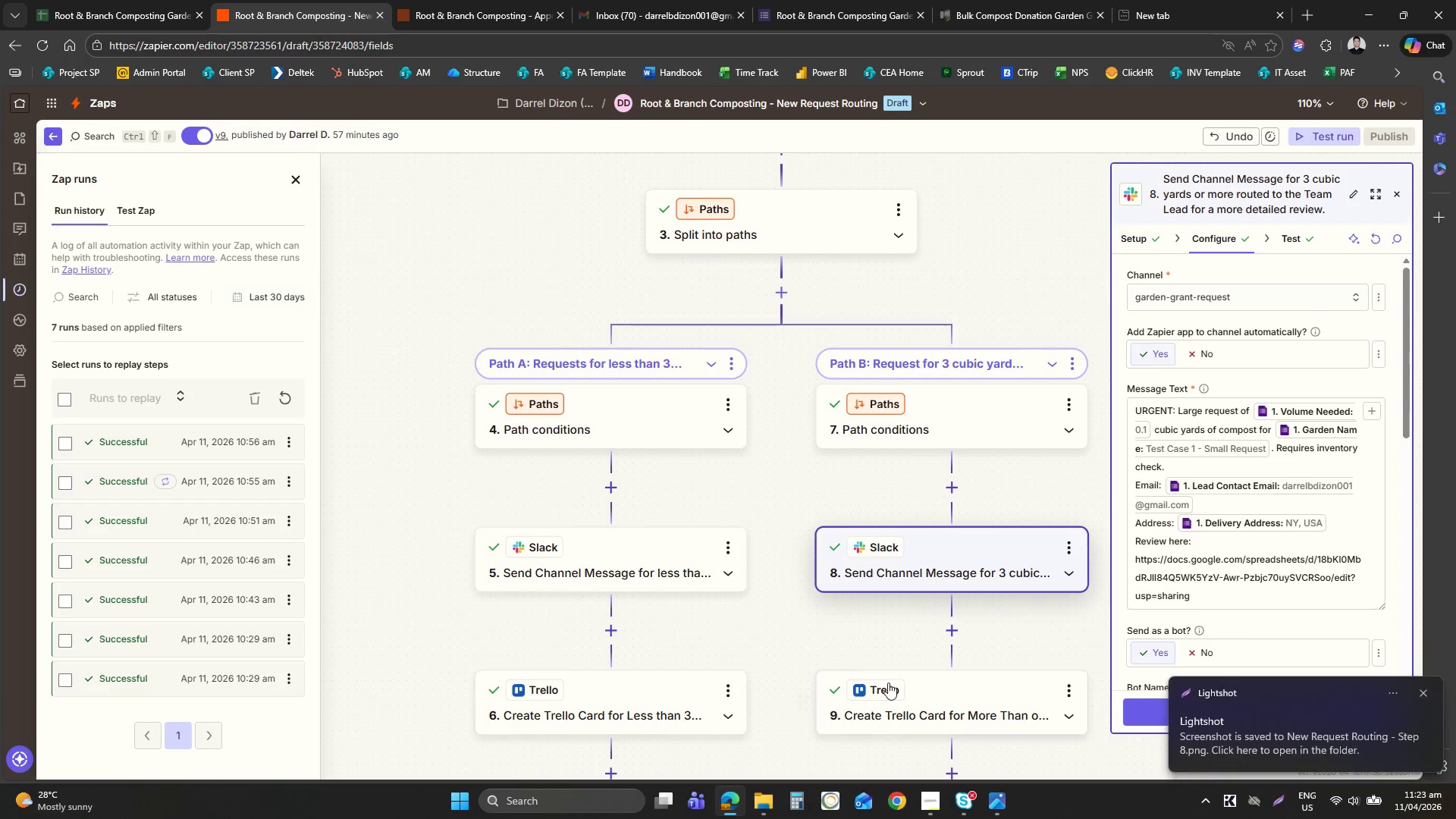 
left_click([912, 701])
 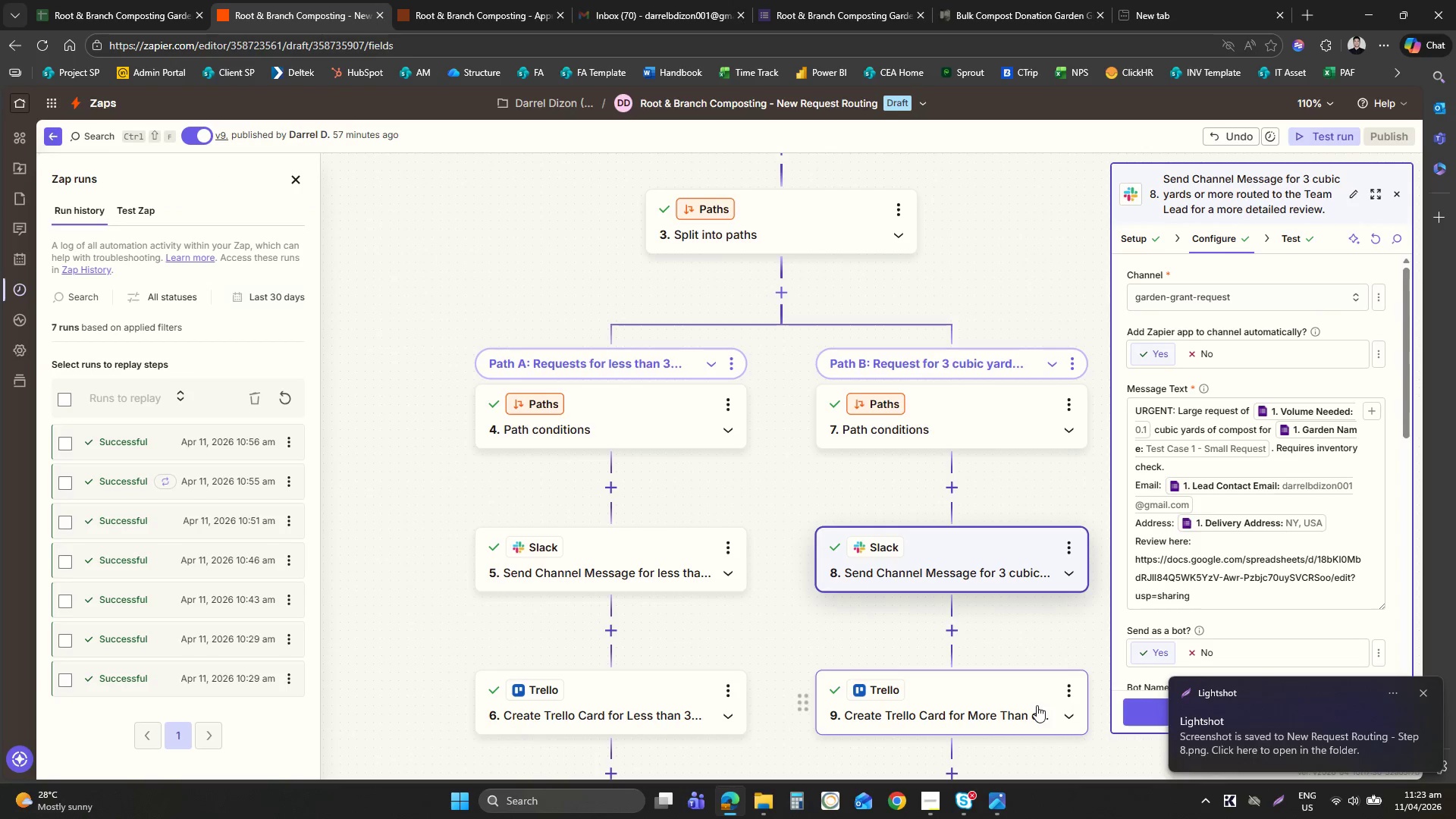 
left_click([987, 698])
 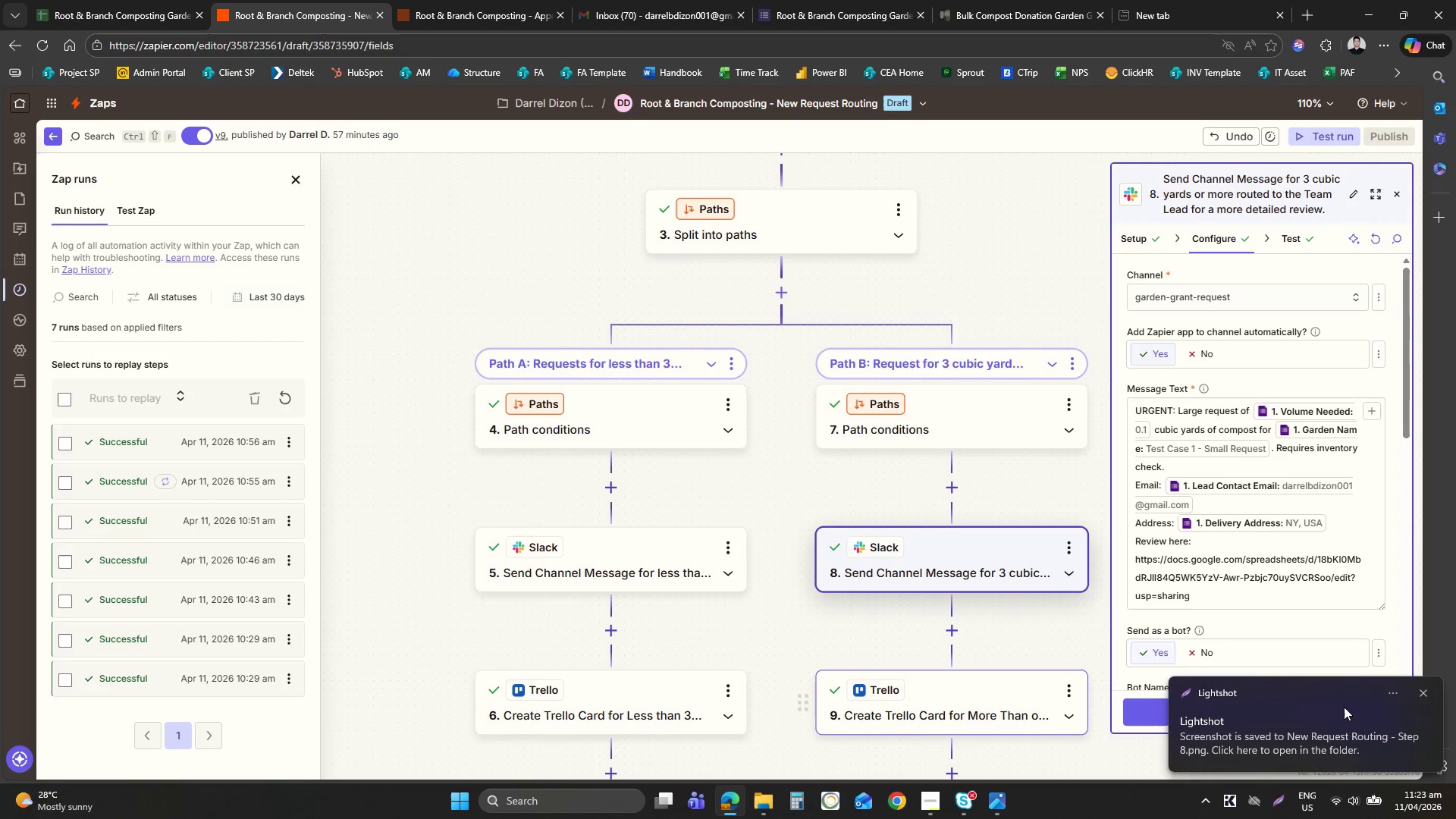 
left_click([959, 693])
 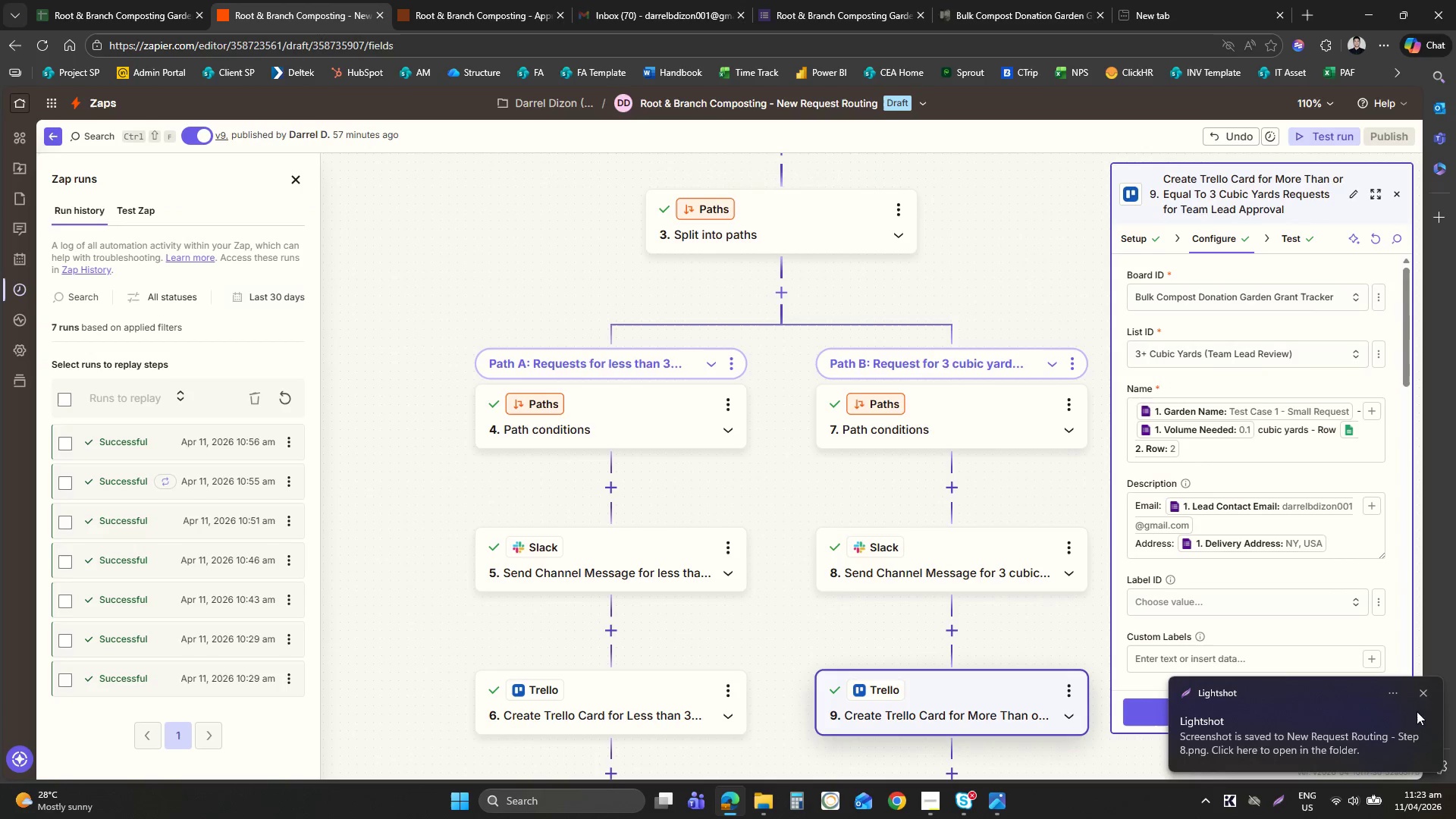 
left_click([1422, 691])
 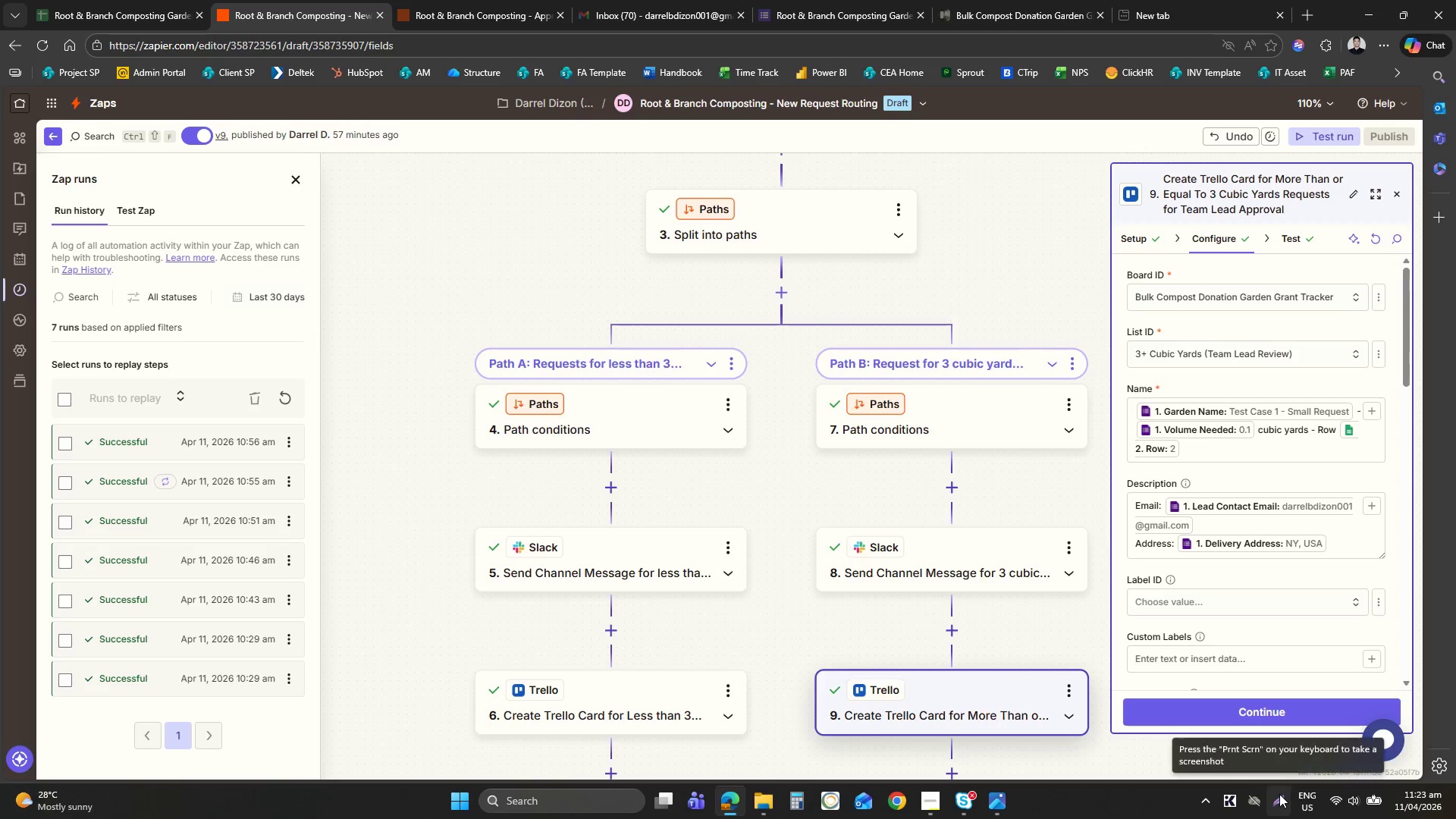 
left_click([1279, 794])
 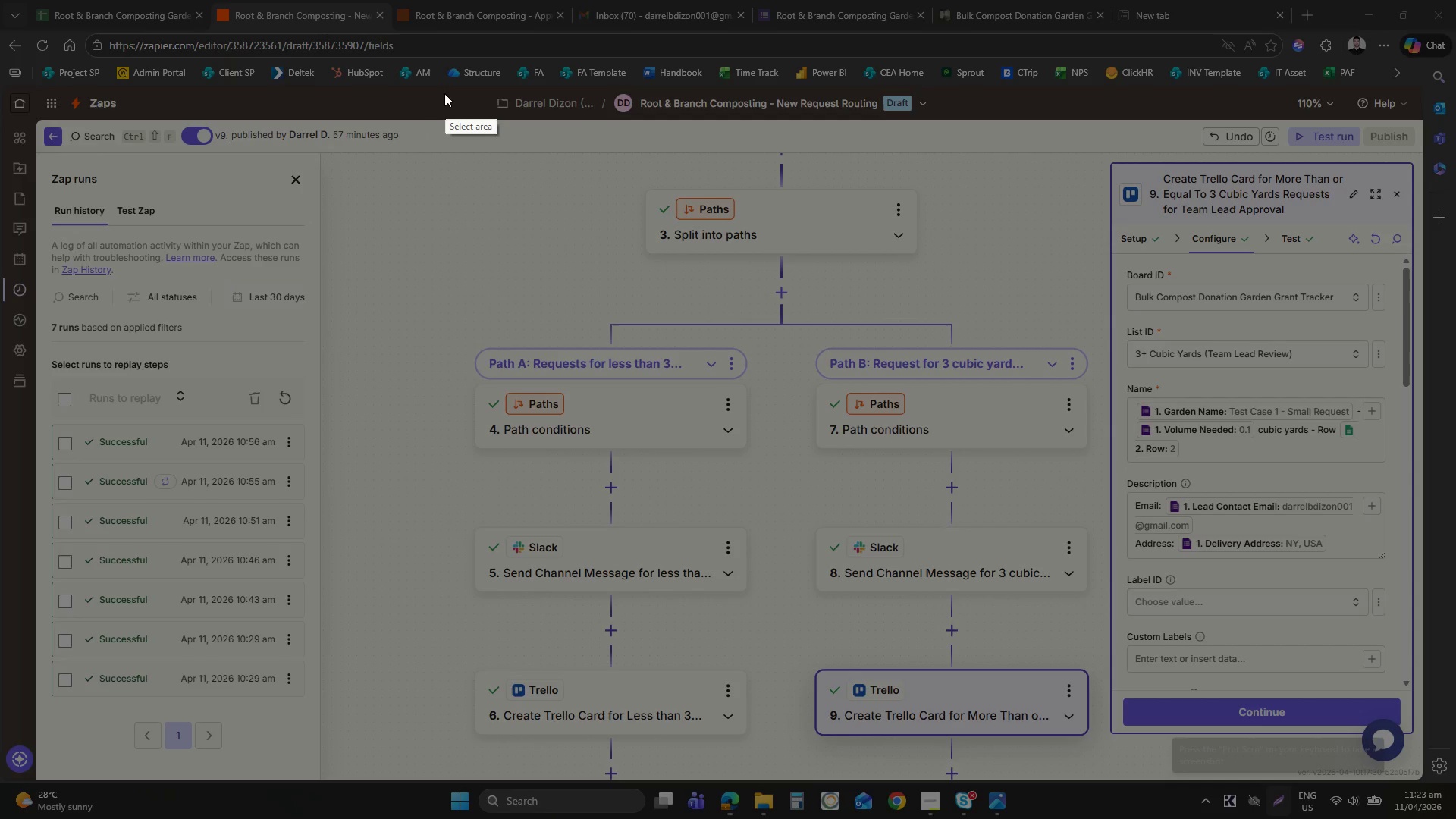 
left_click_drag(start_coordinate=[441, 84], to_coordinate=[1425, 767])
 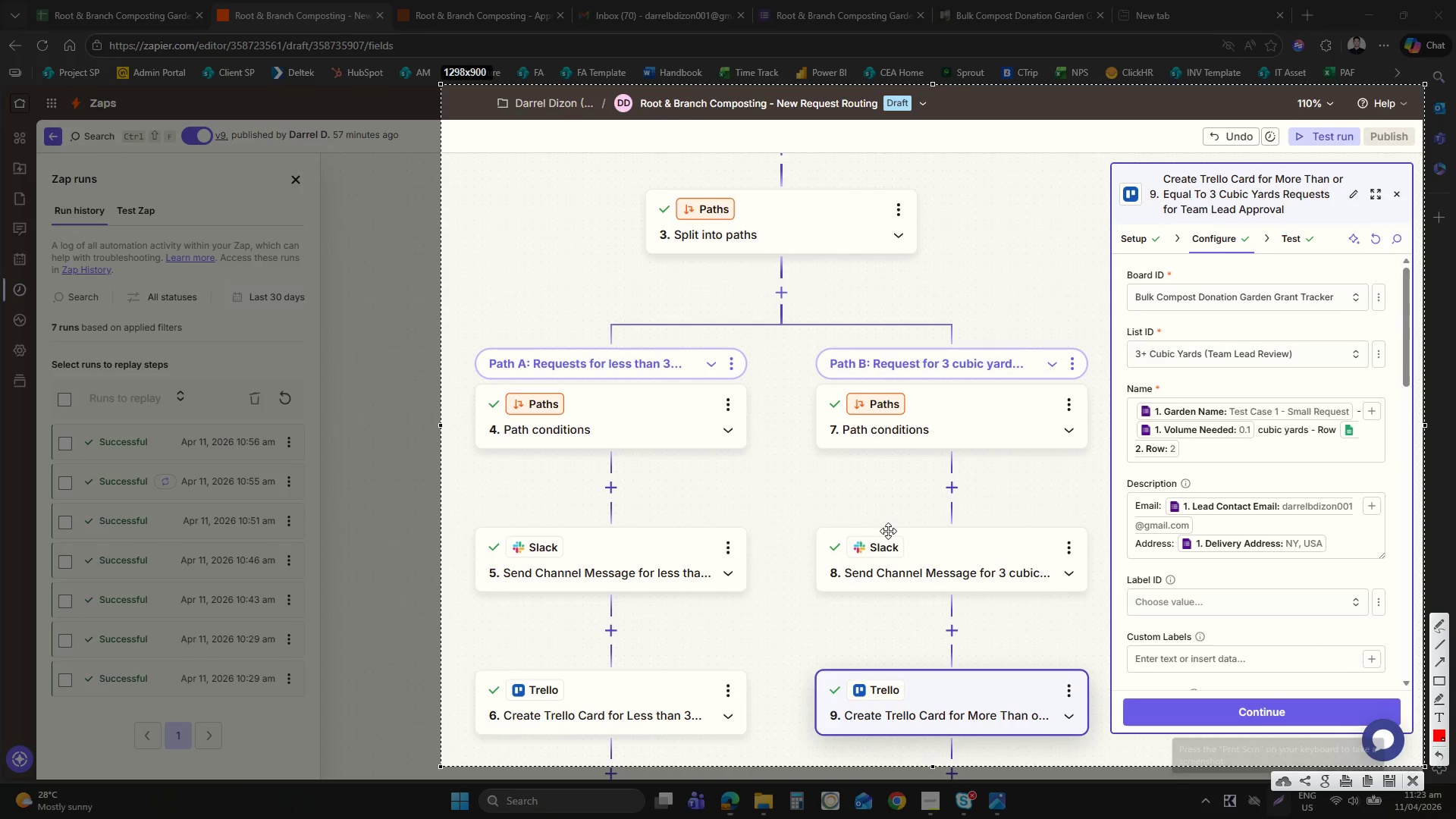 
right_click([867, 525])
 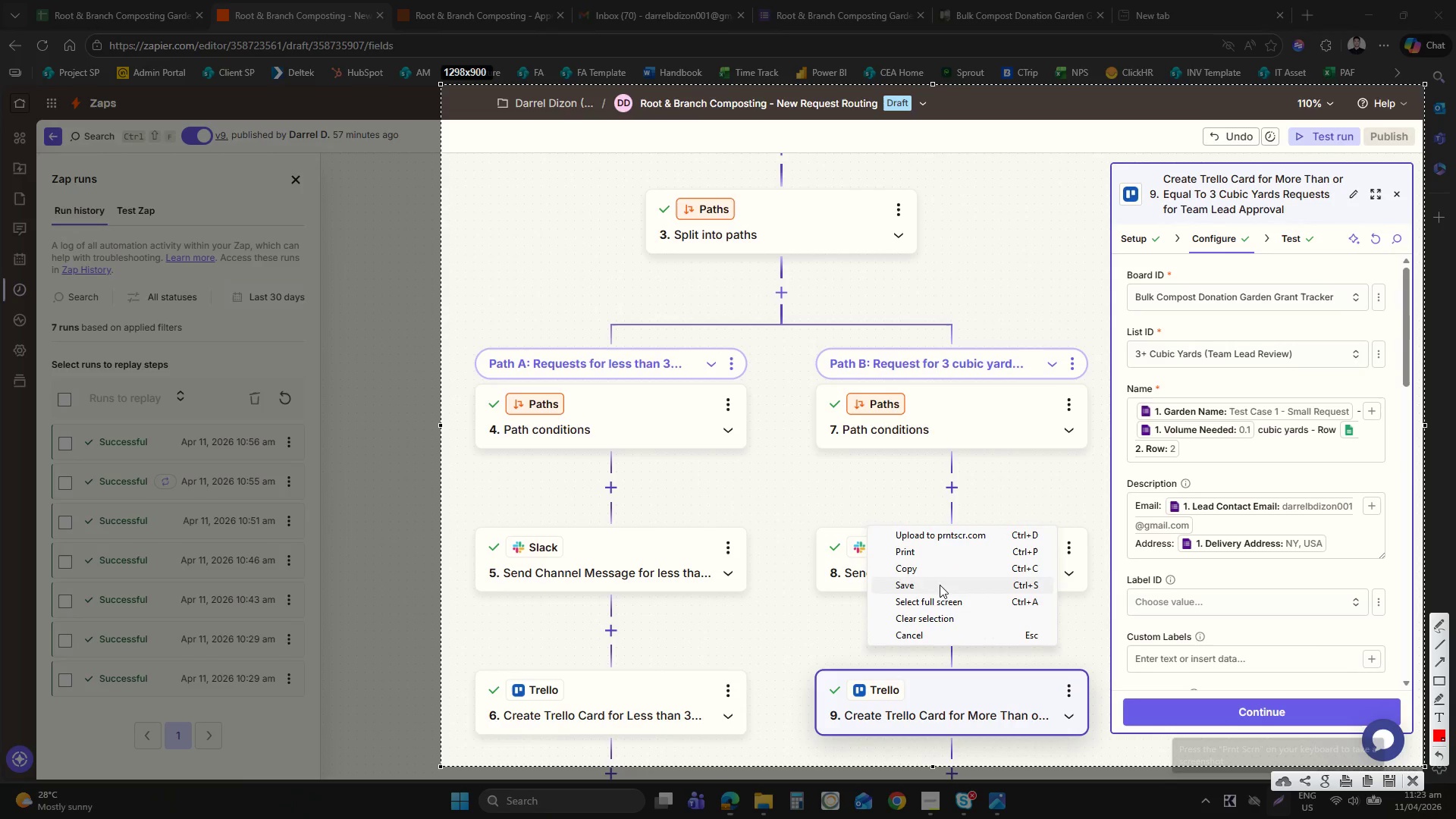 
left_click([940, 582])
 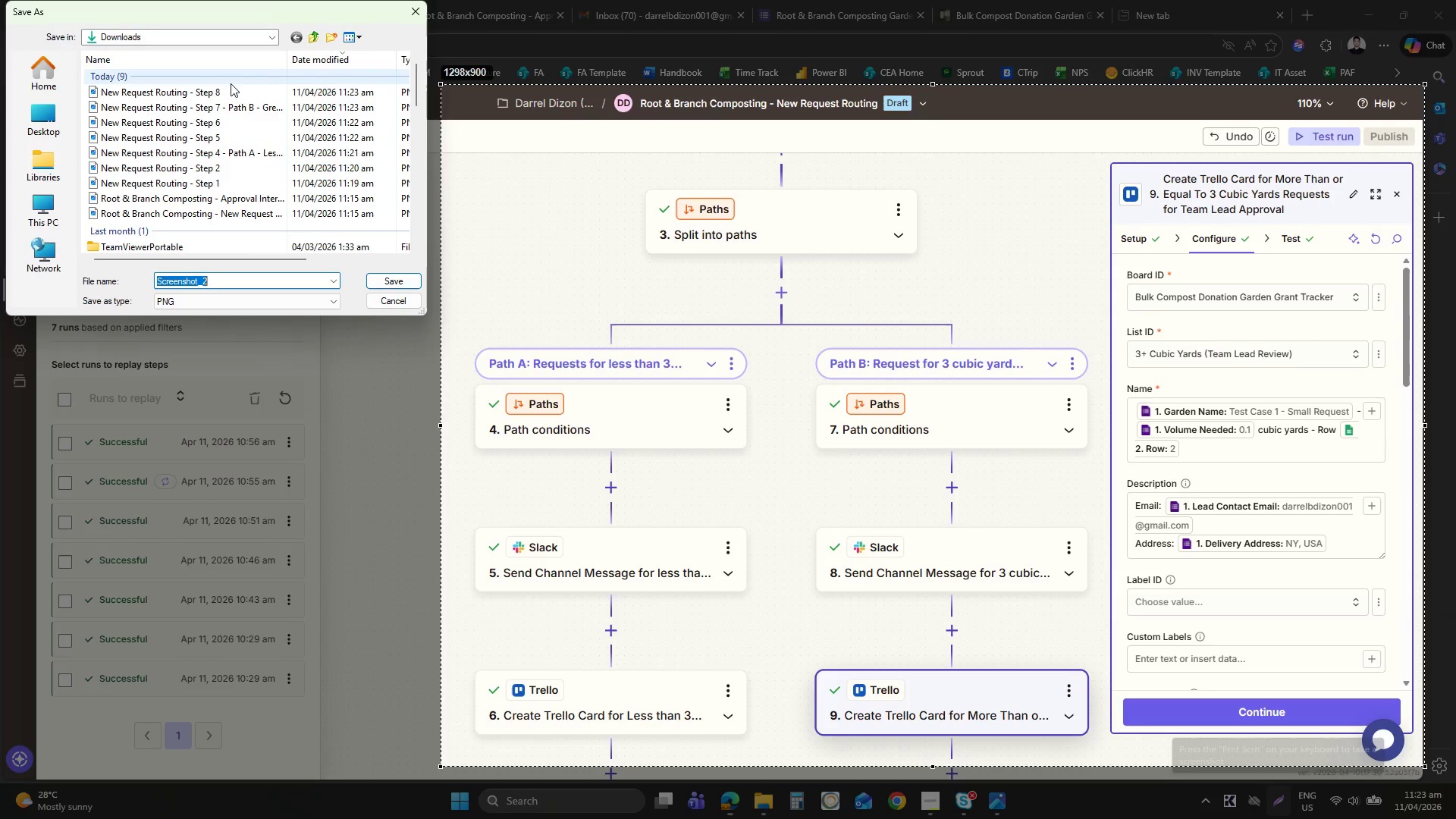 
left_click([231, 88])
 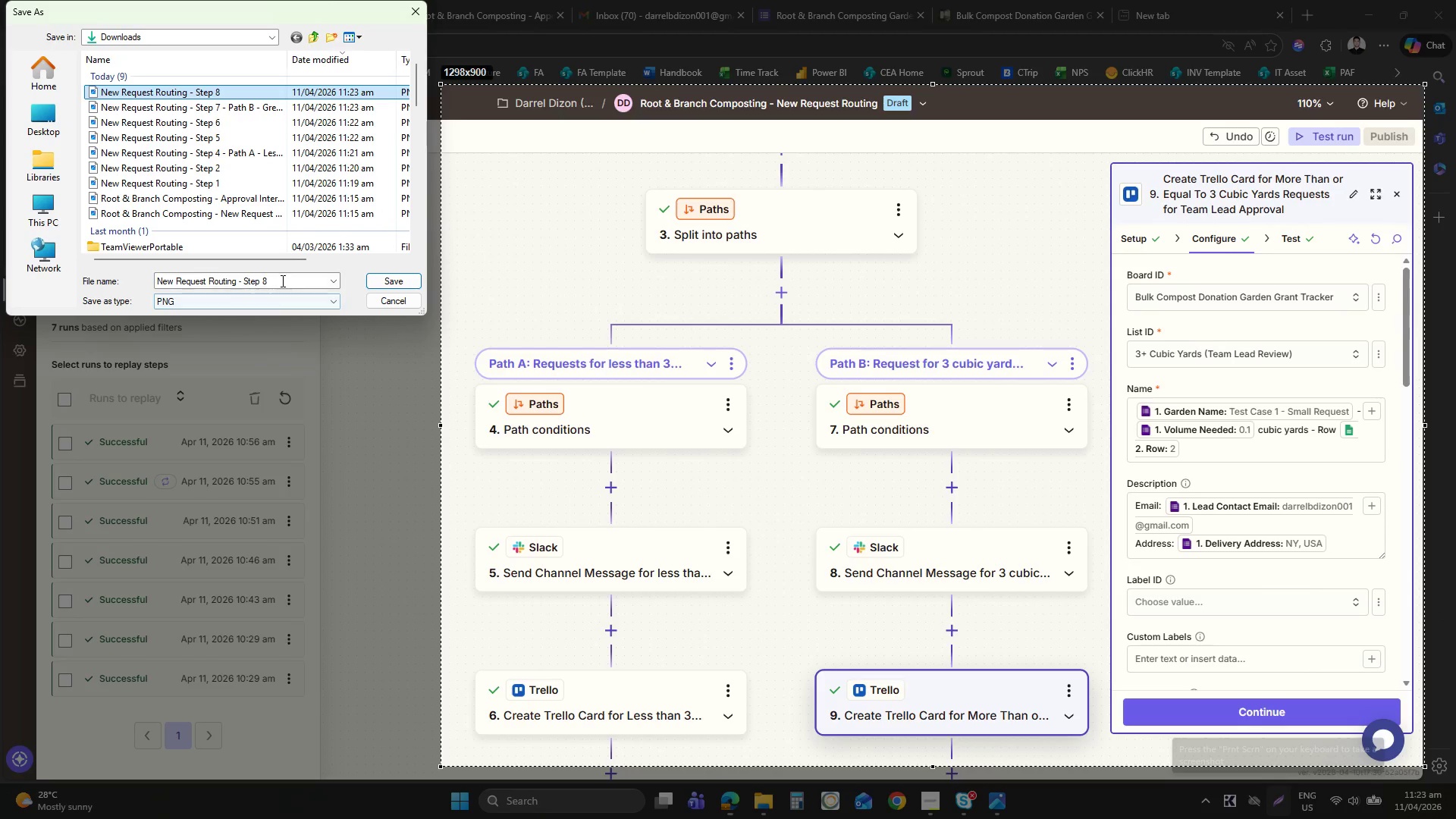 
double_click([281, 281])
 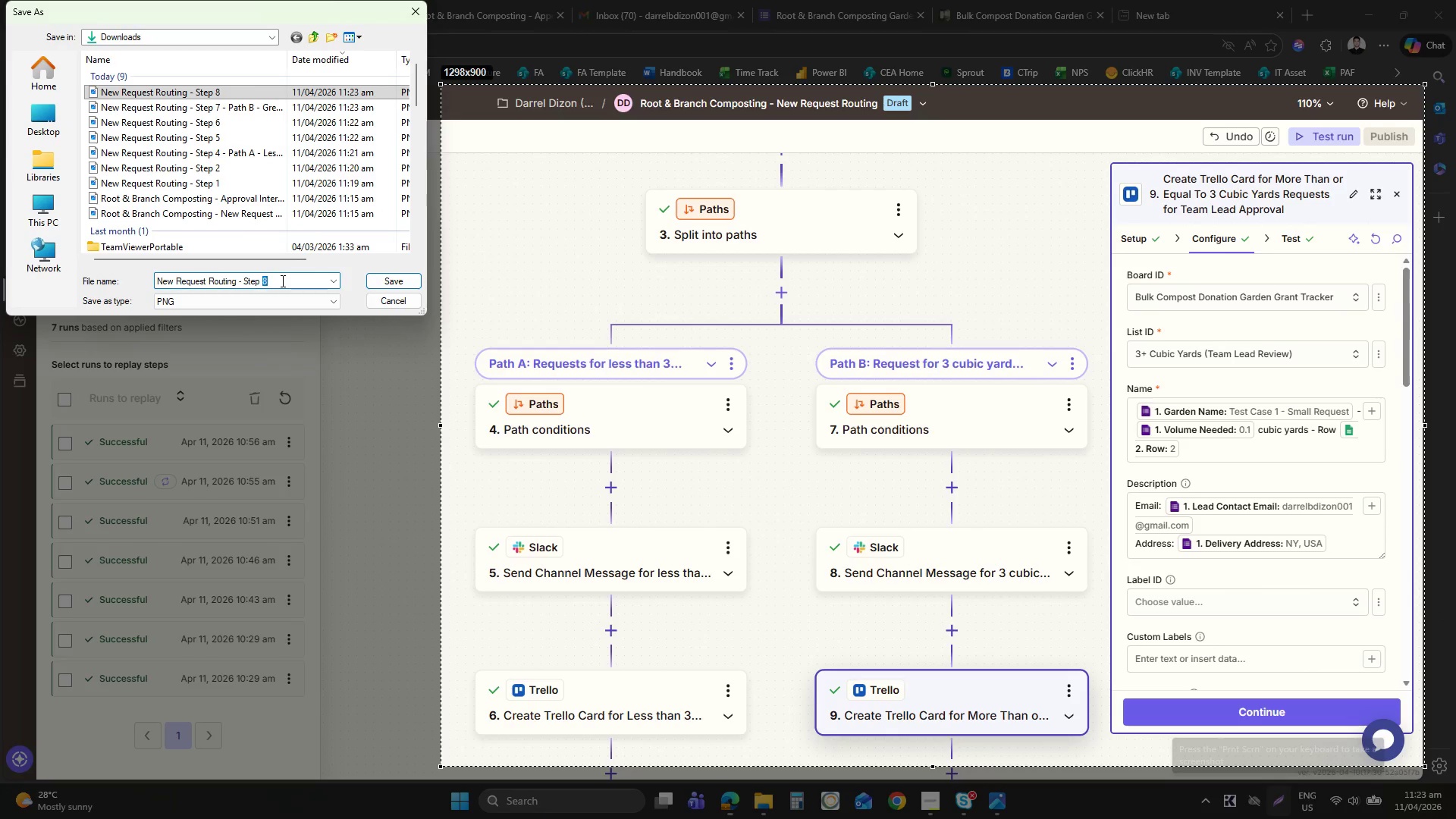 
key(9)
 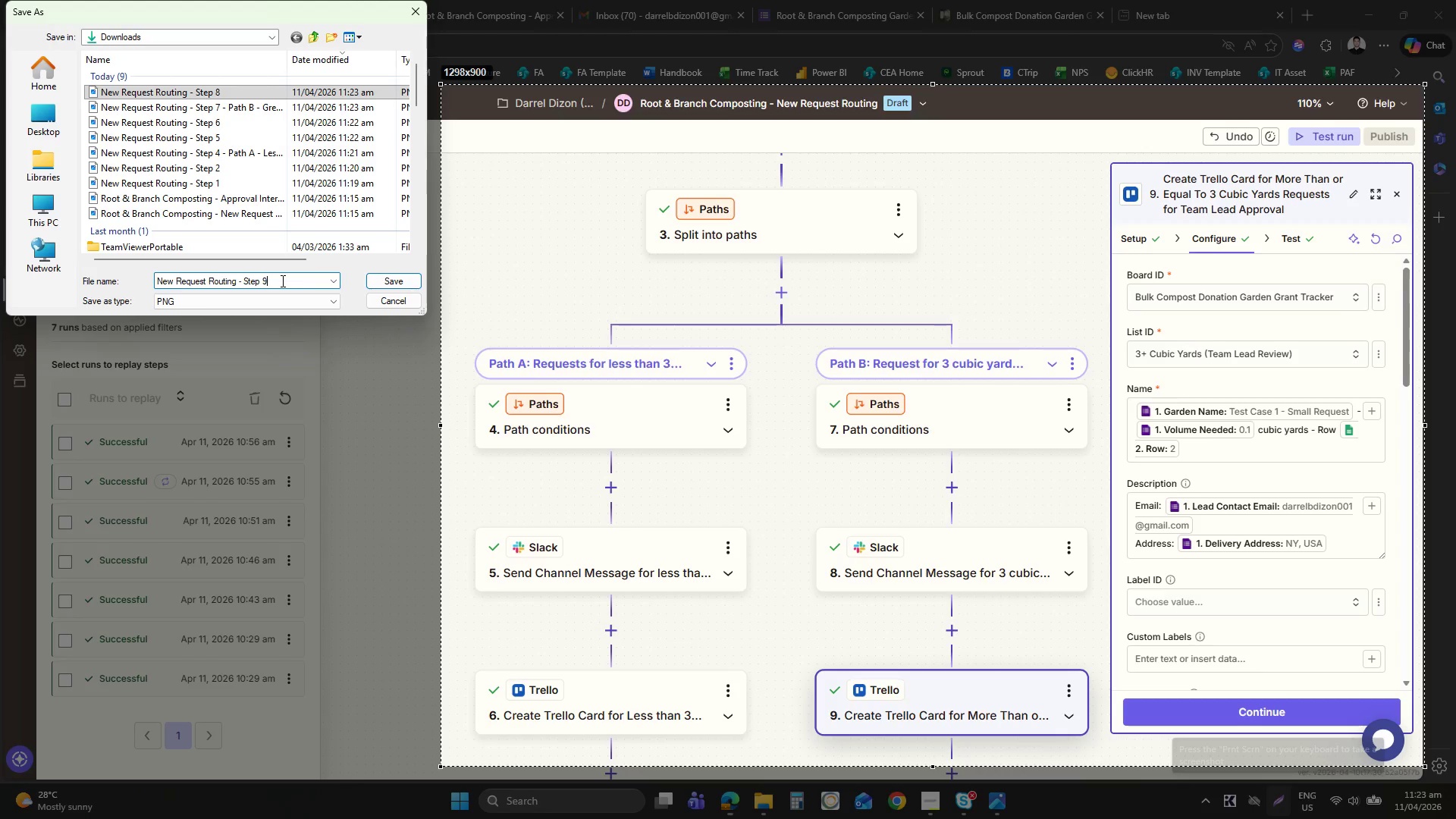 
key(Enter)
 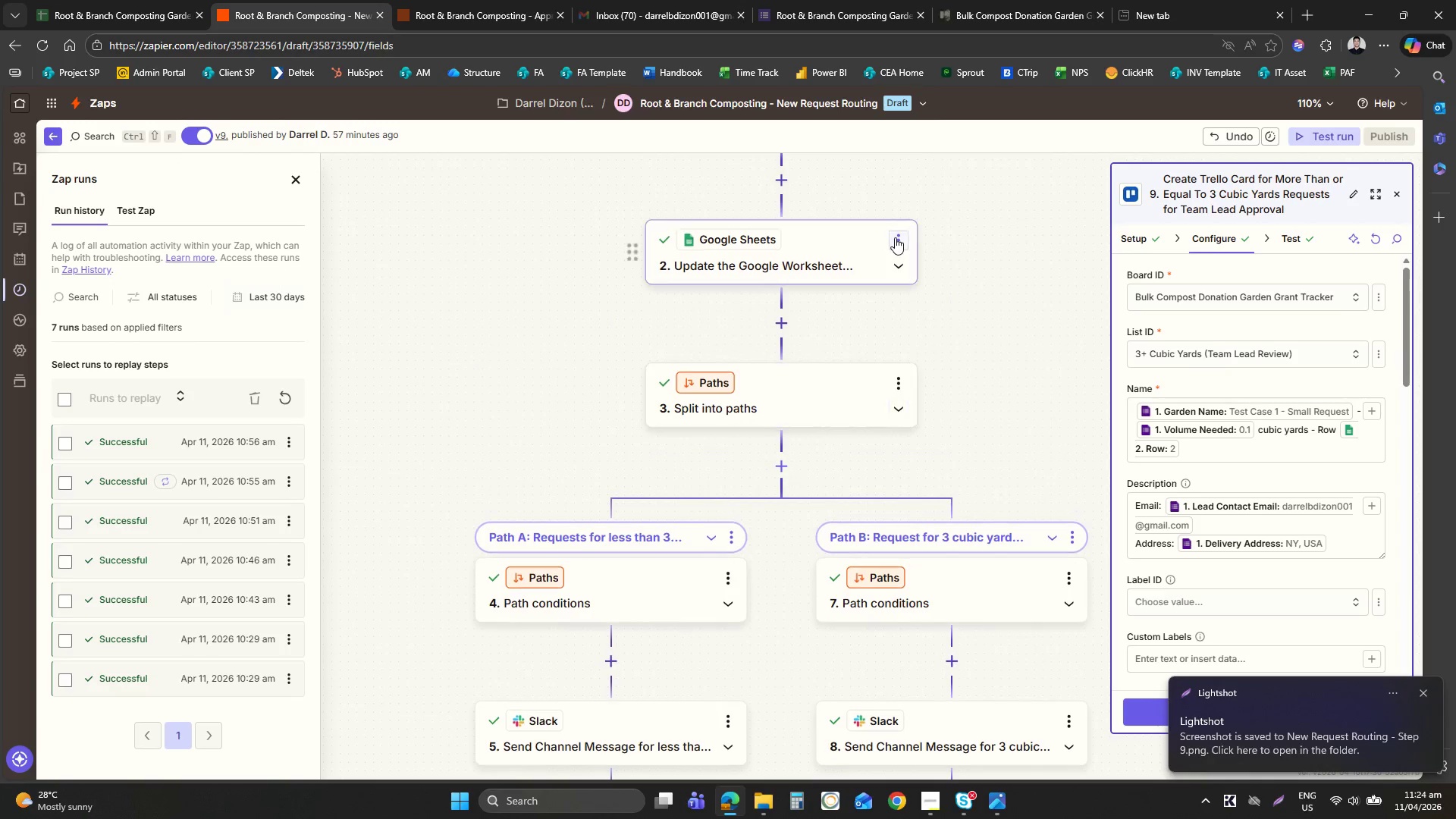 
left_click([817, 281])
 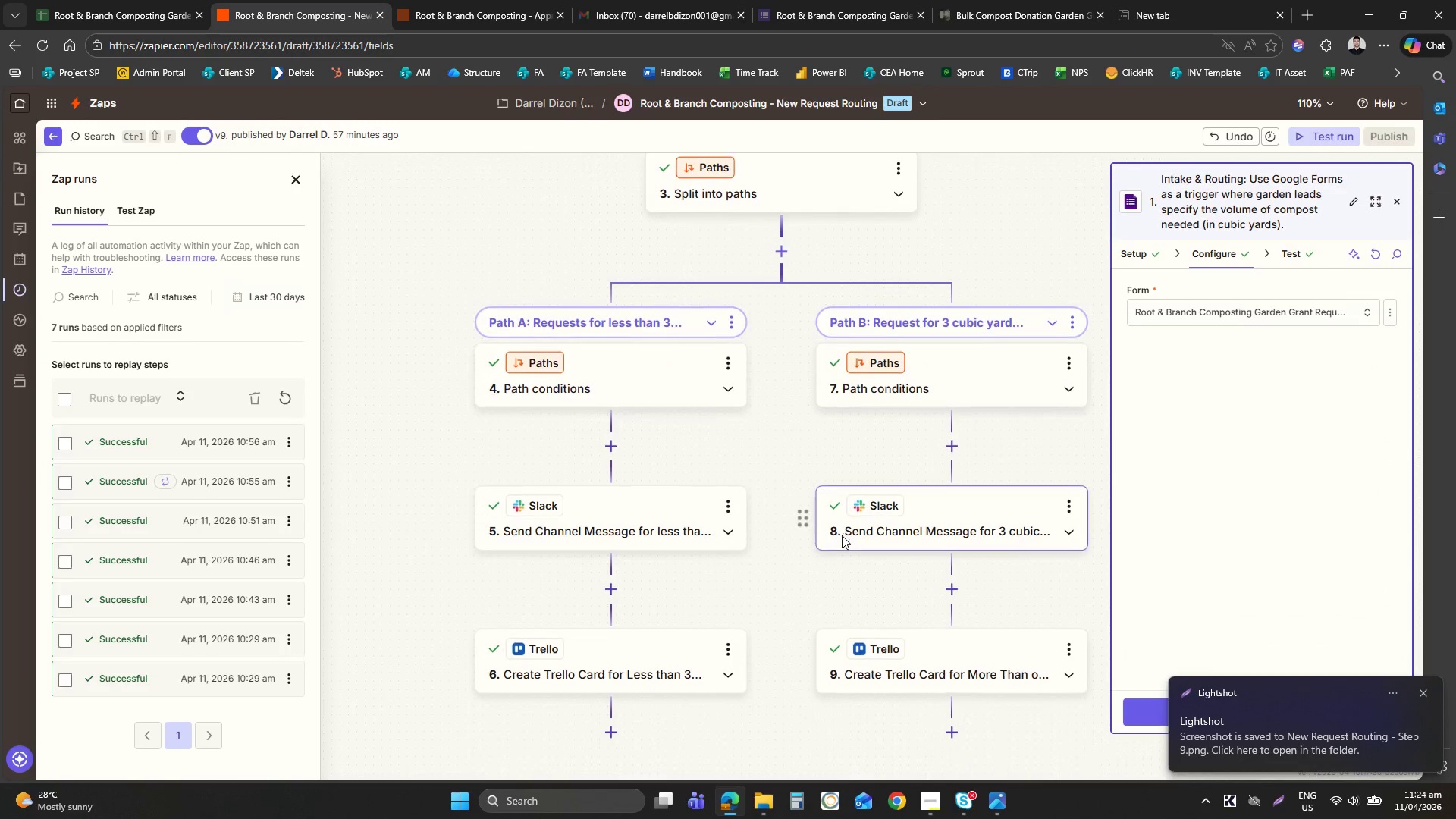 
left_click([482, 0])
 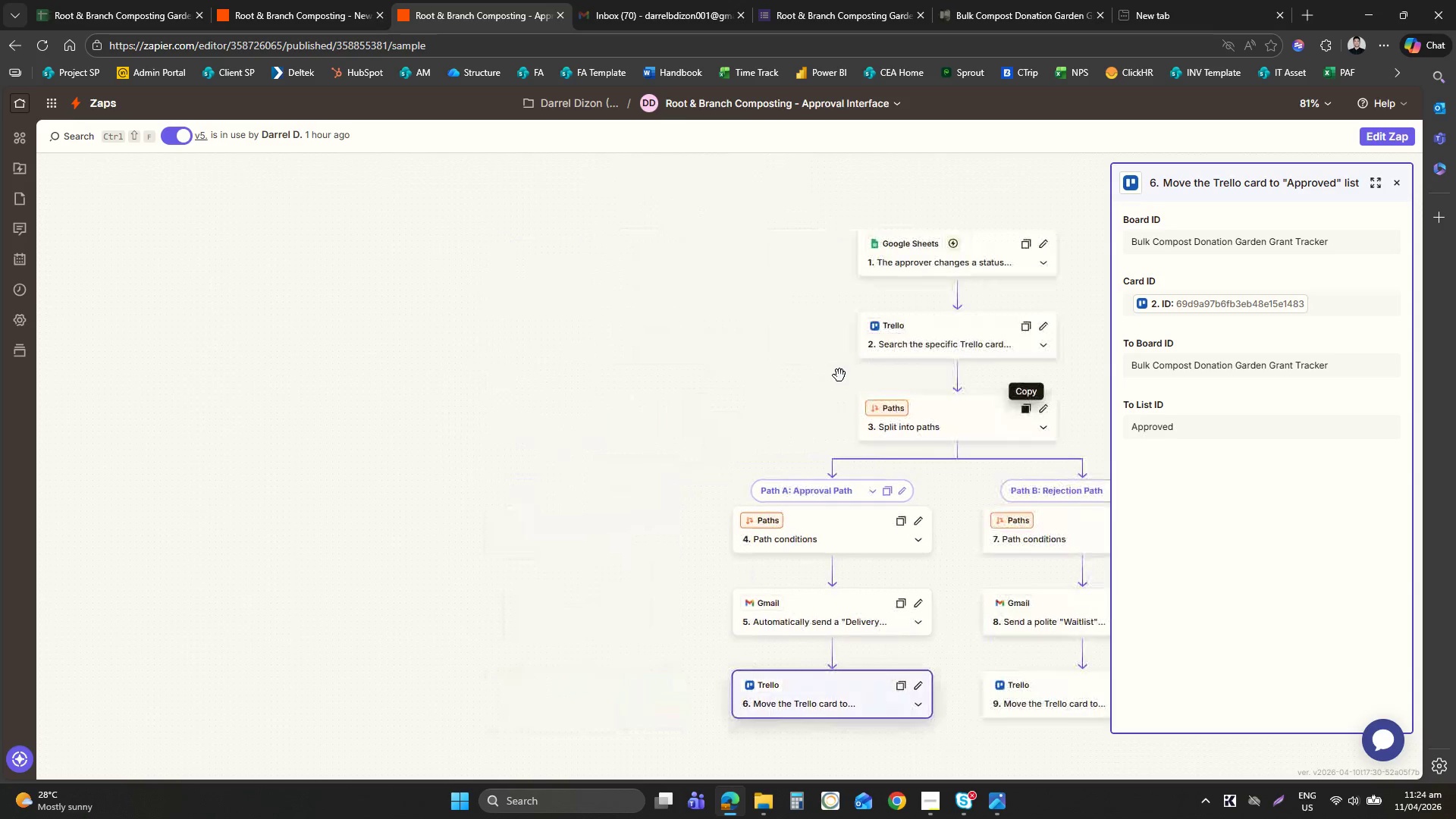 
left_click([916, 268])
 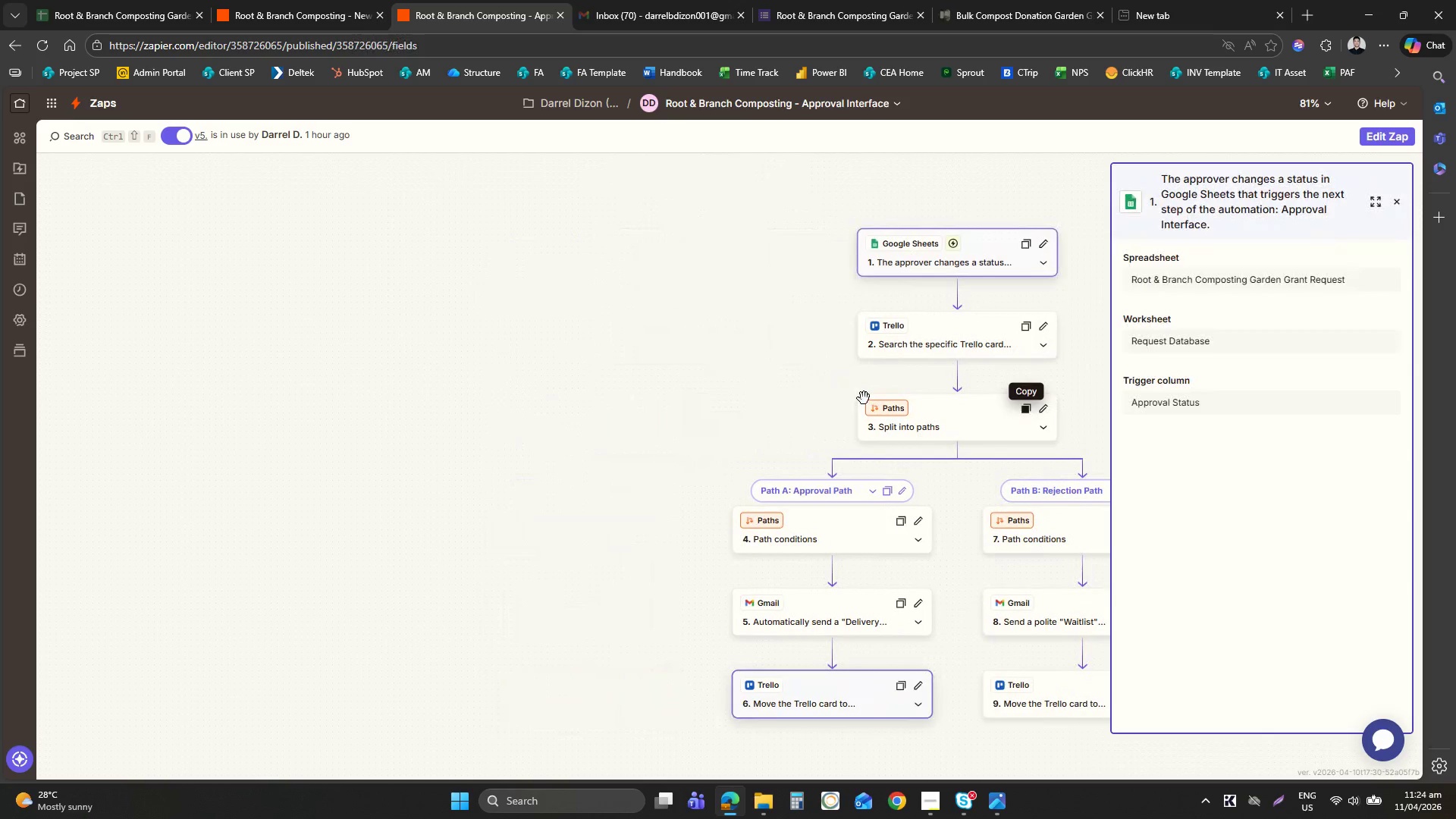 
mouse_move([911, 383])
 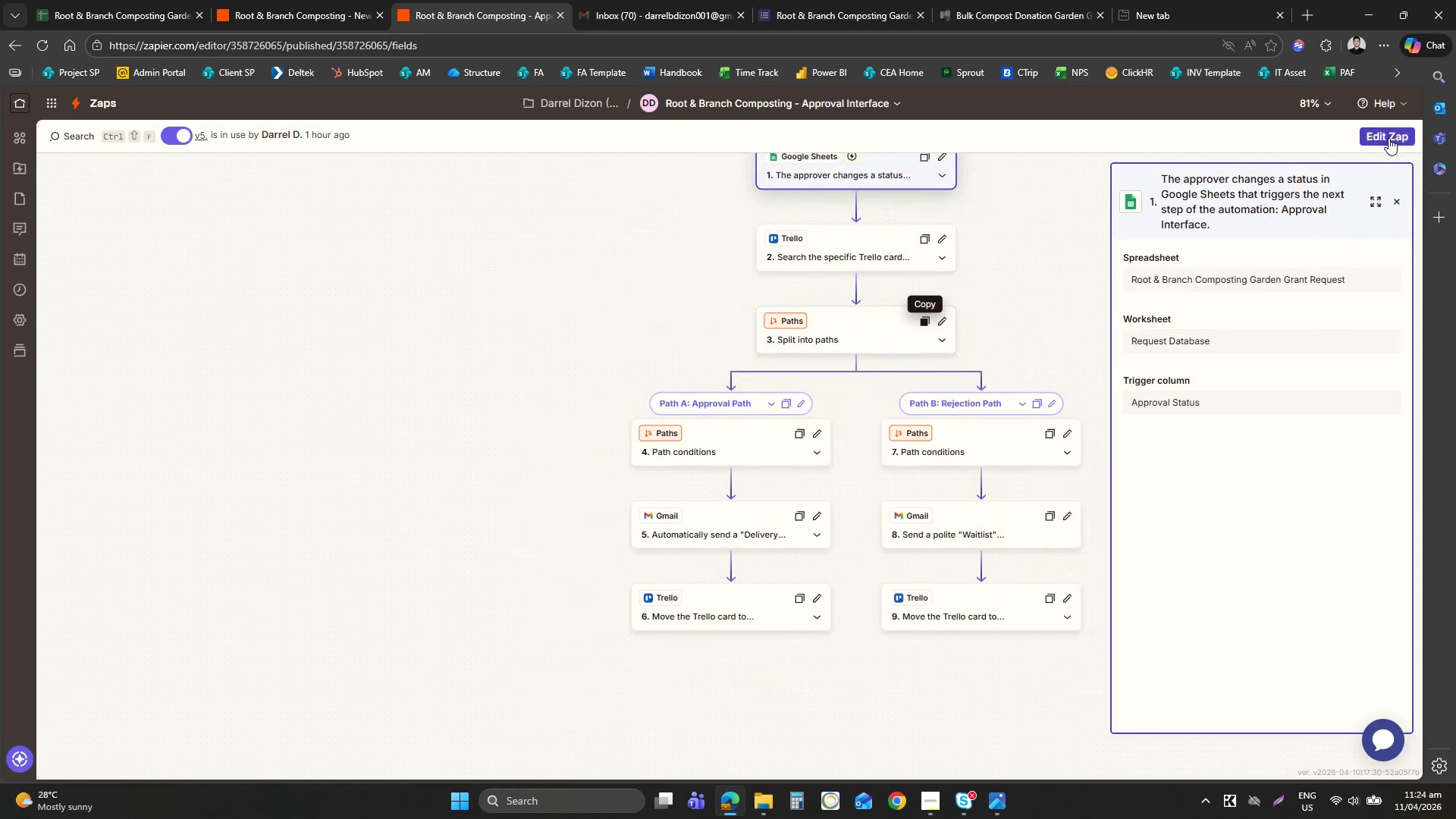 
left_click([1389, 138])
 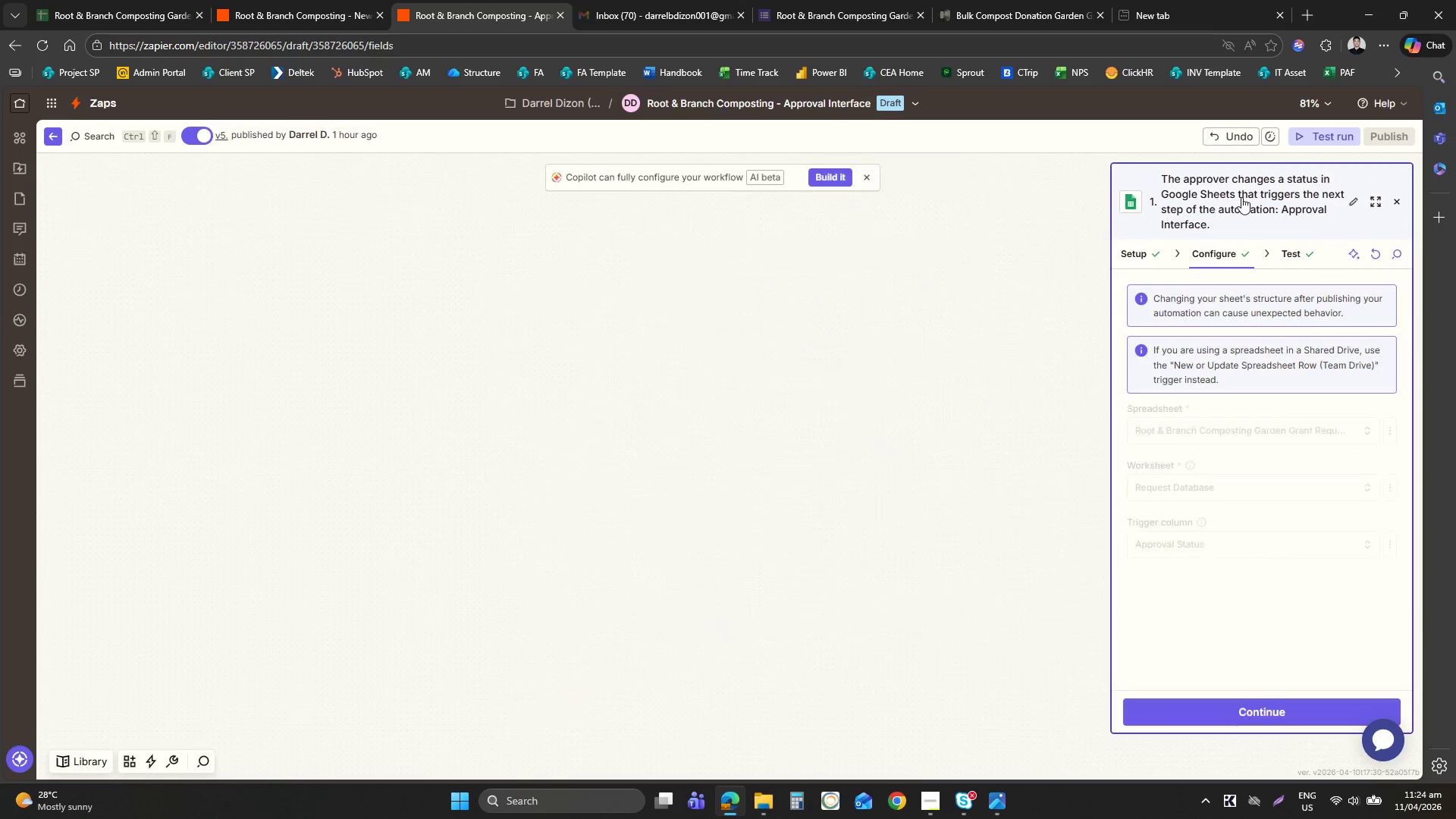 
mouse_move([1068, 462])
 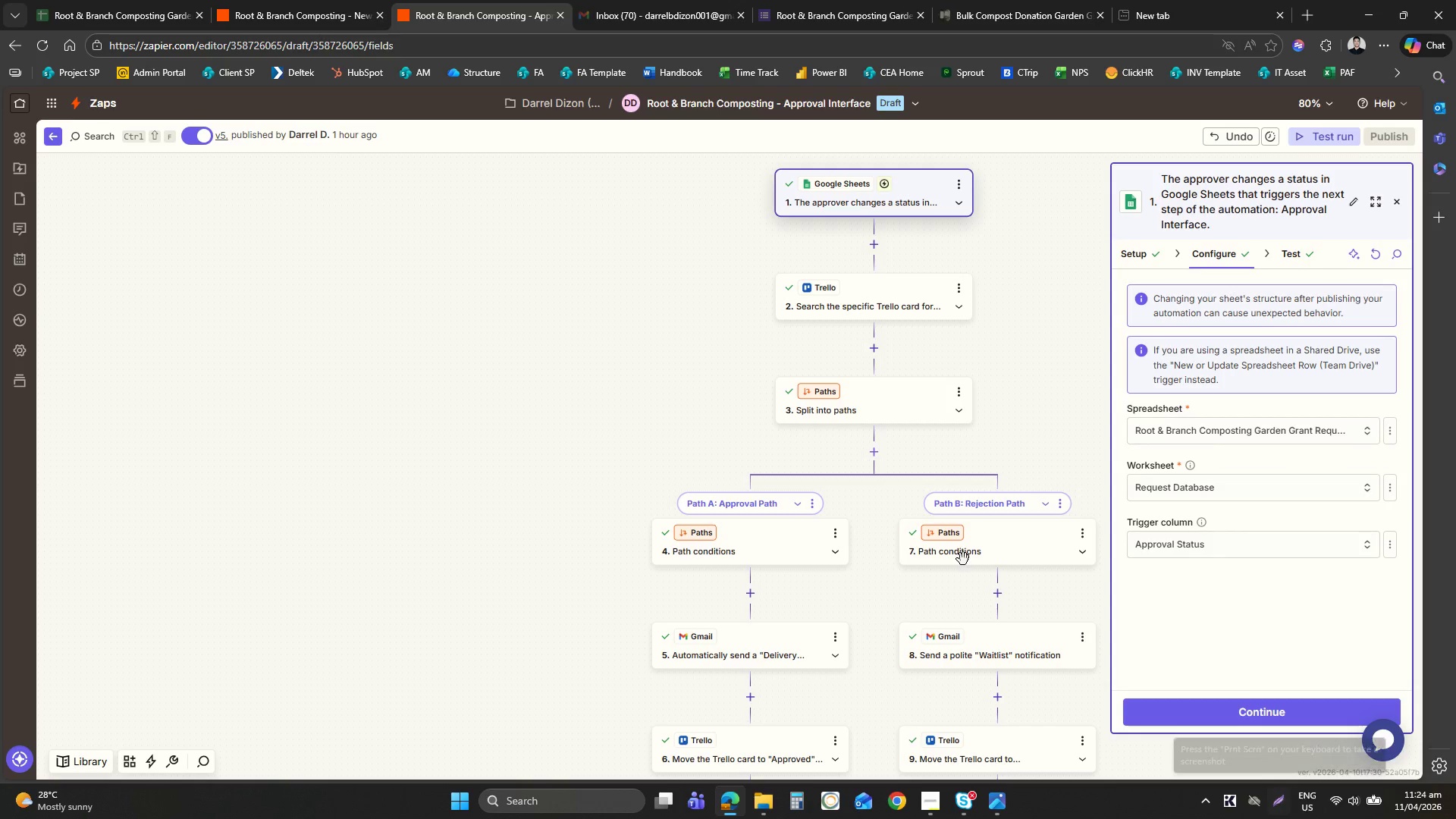 
wait(8.09)
 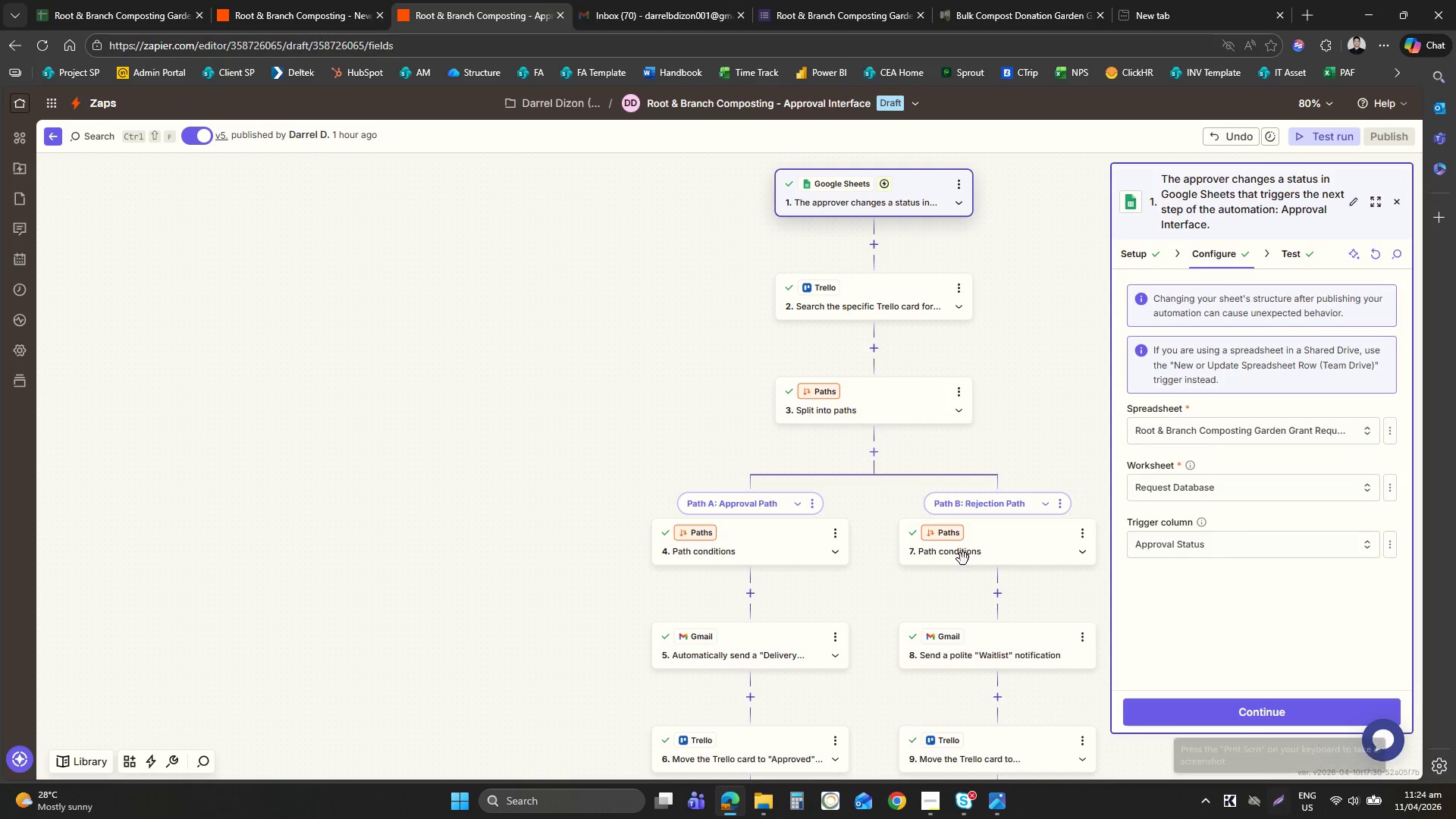 
left_click([1282, 805])
 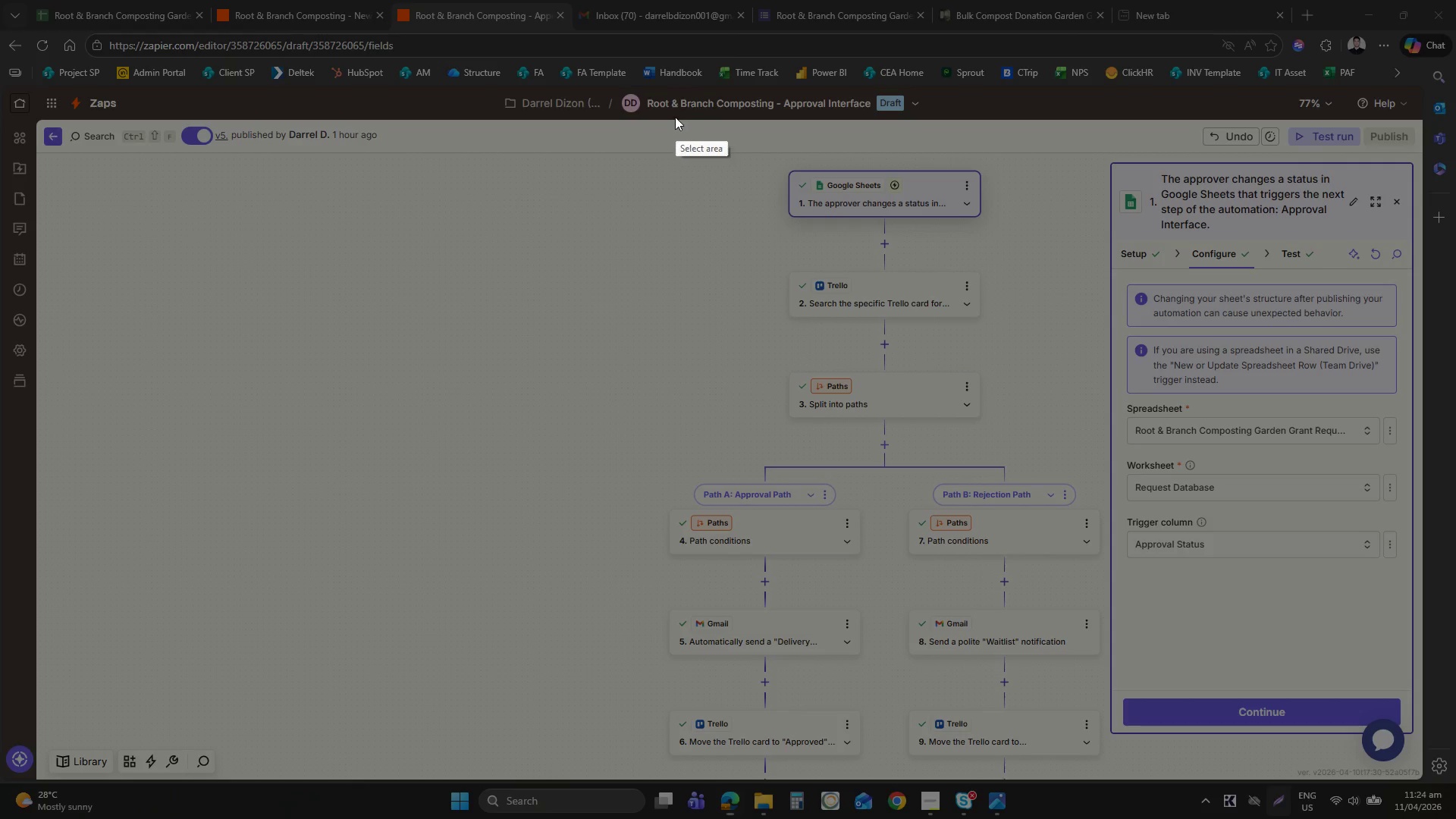 
left_click_drag(start_coordinate=[661, 115], to_coordinate=[1437, 777])
 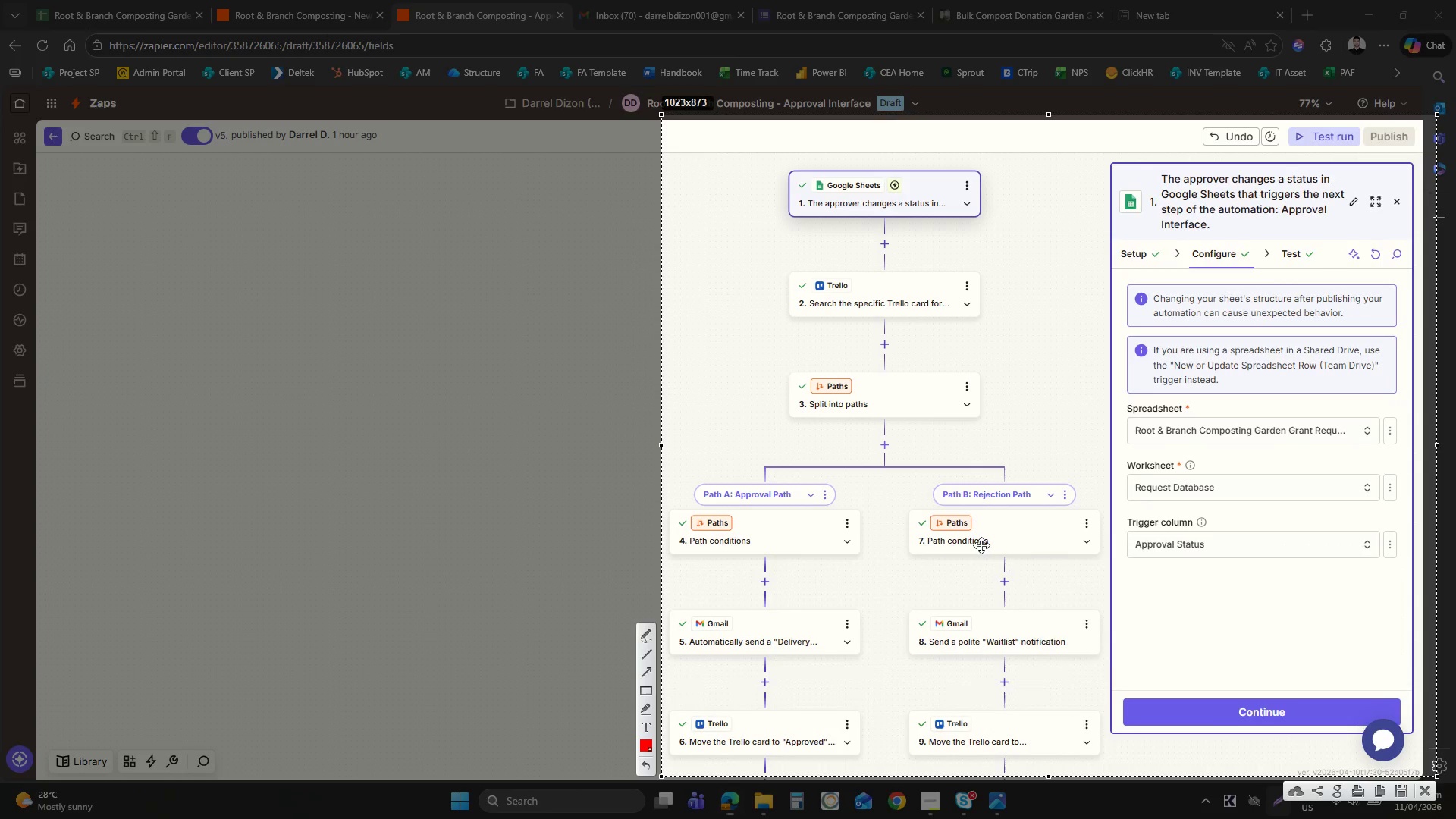 
right_click([981, 545])
 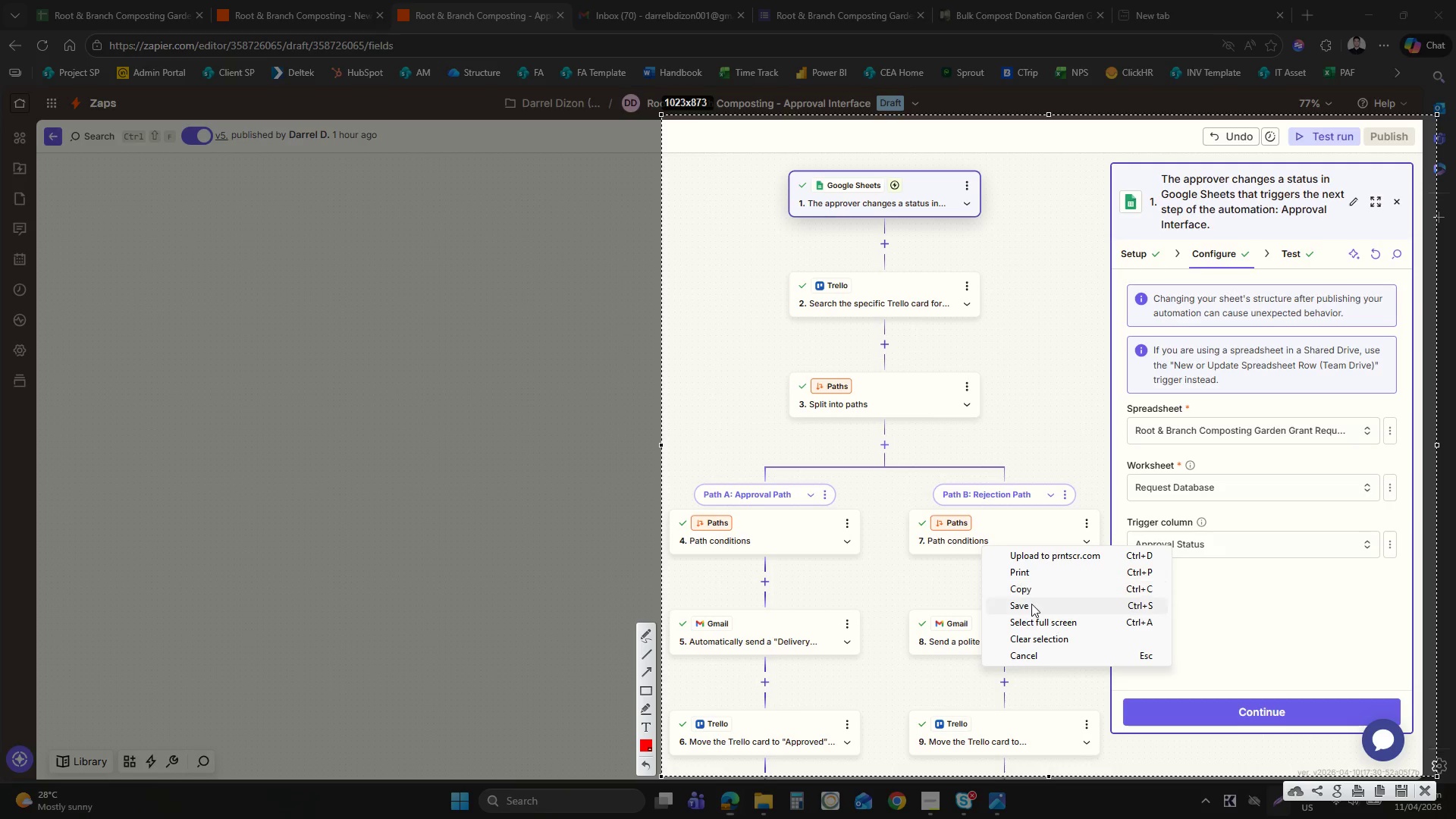 
left_click([1031, 604])
 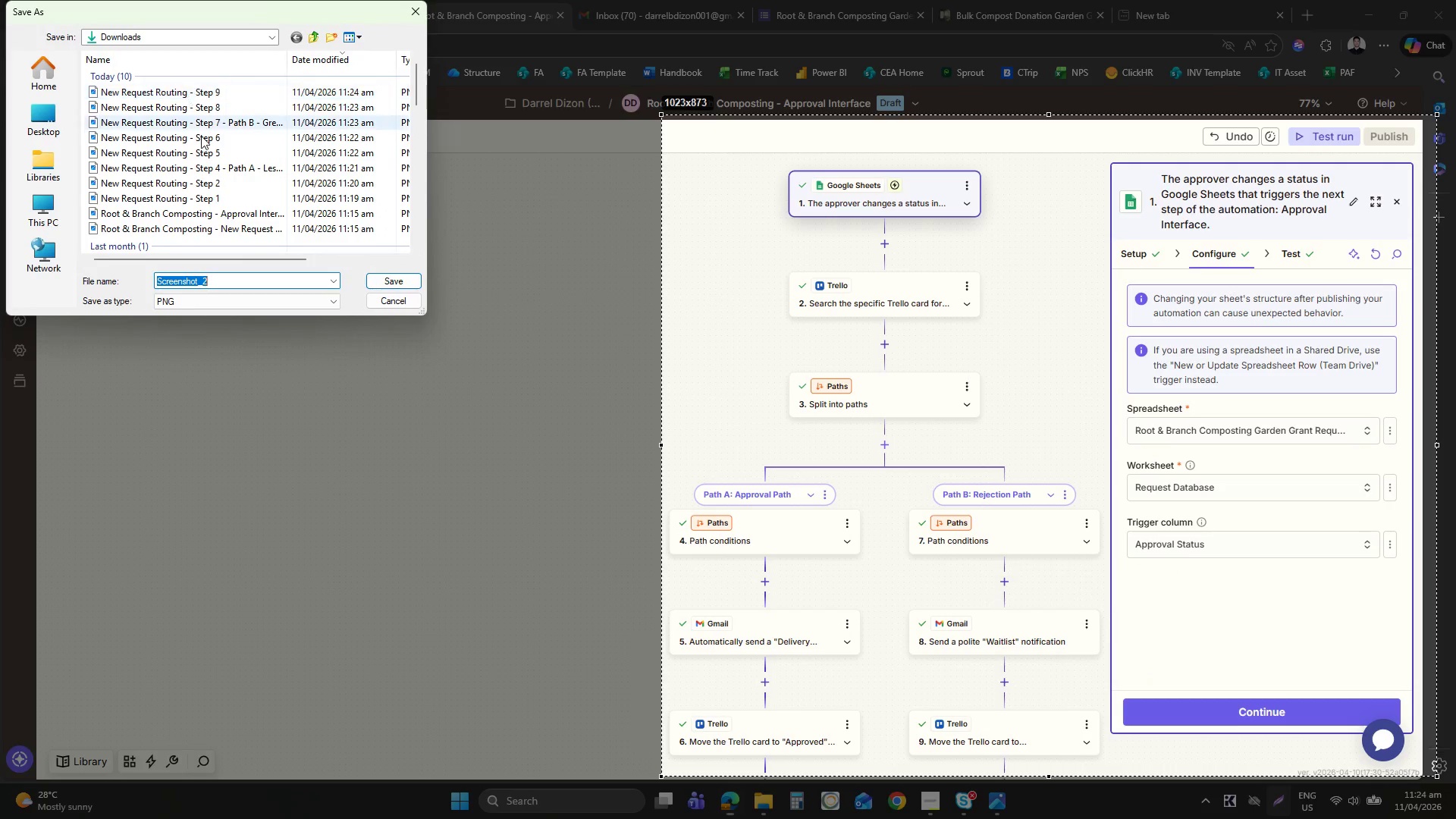 
left_click([221, 193])
 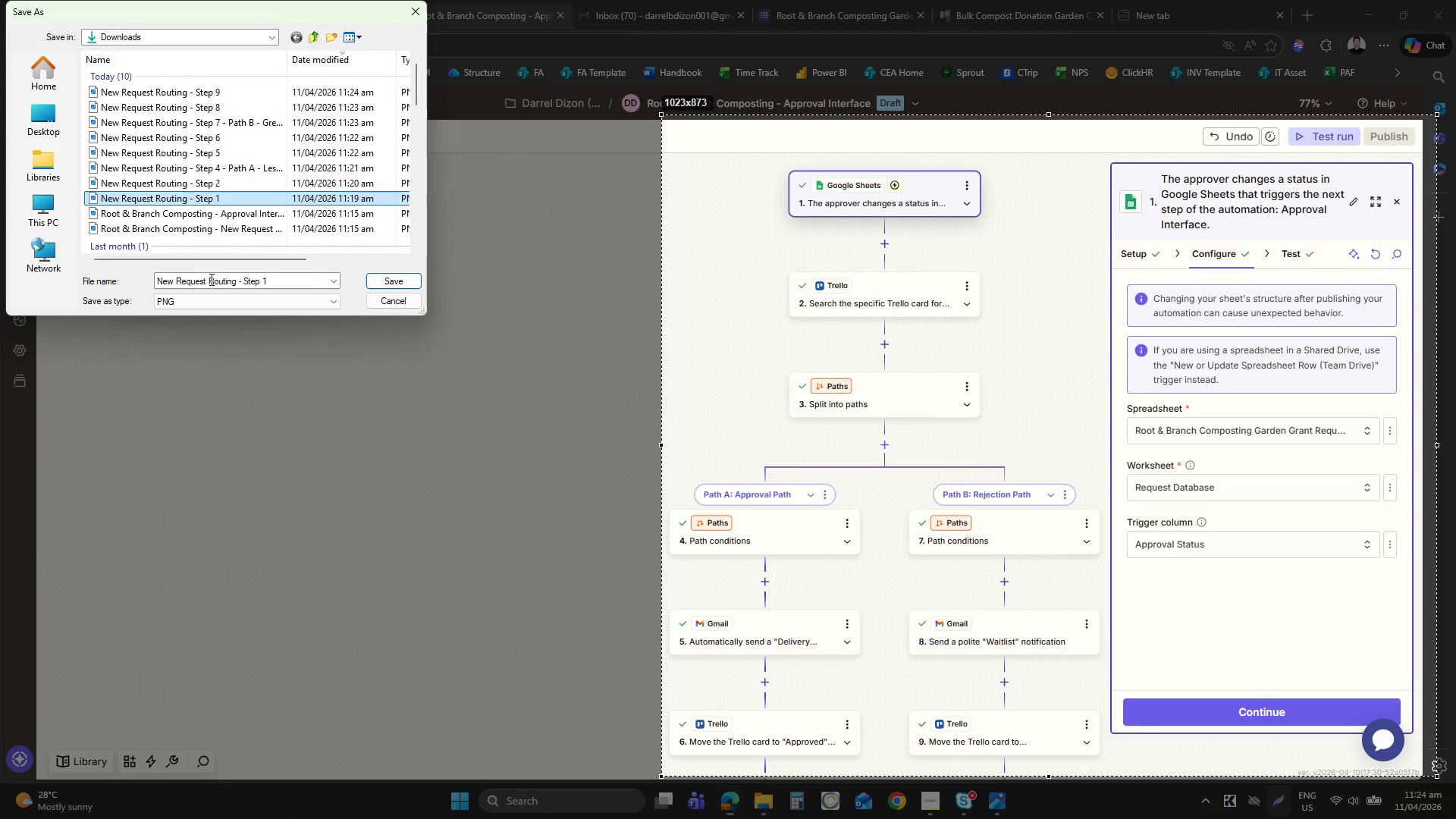 
left_click([213, 281])
 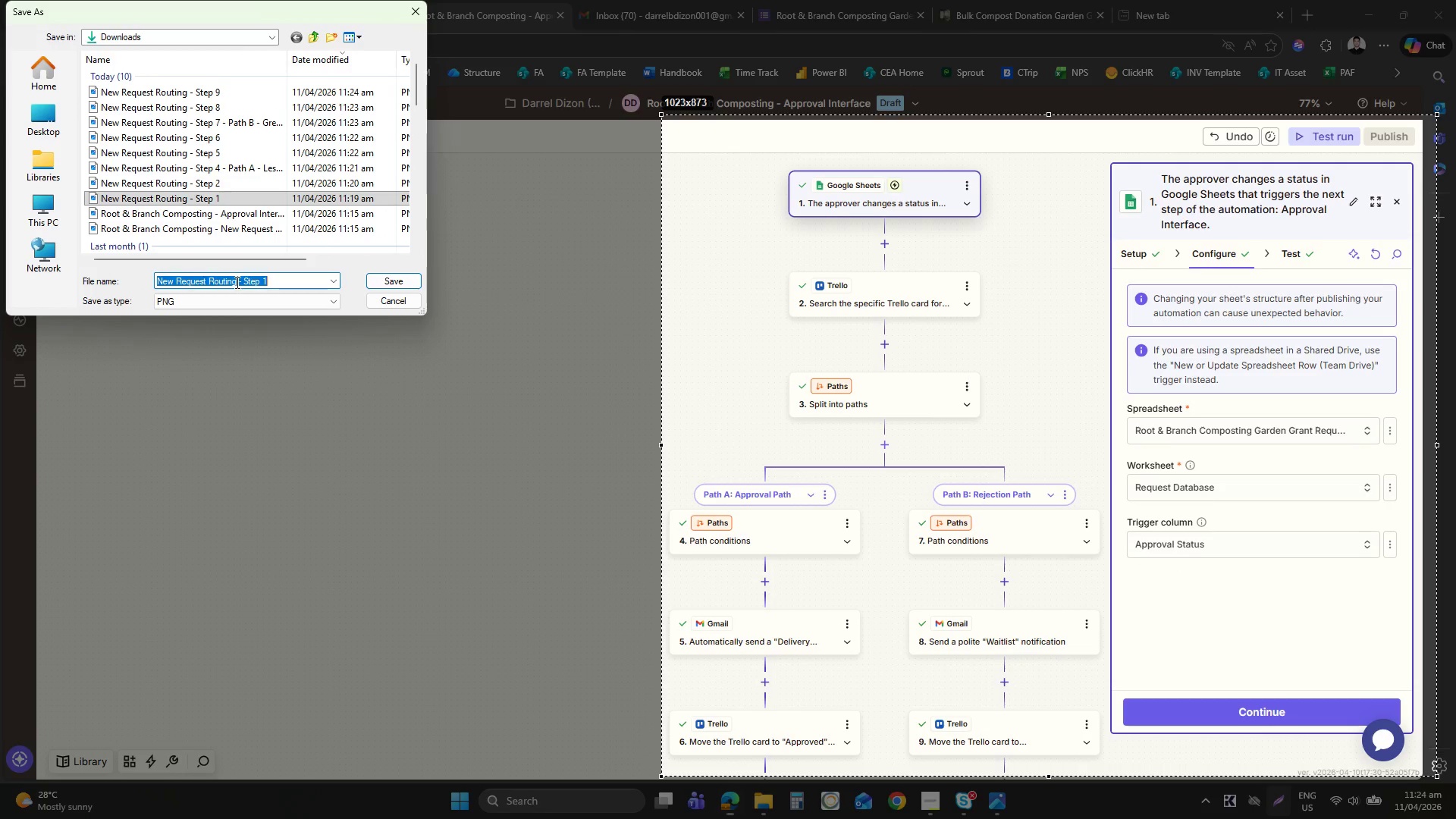 
left_click_drag(start_coordinate=[237, 282], to_coordinate=[51, 258])
 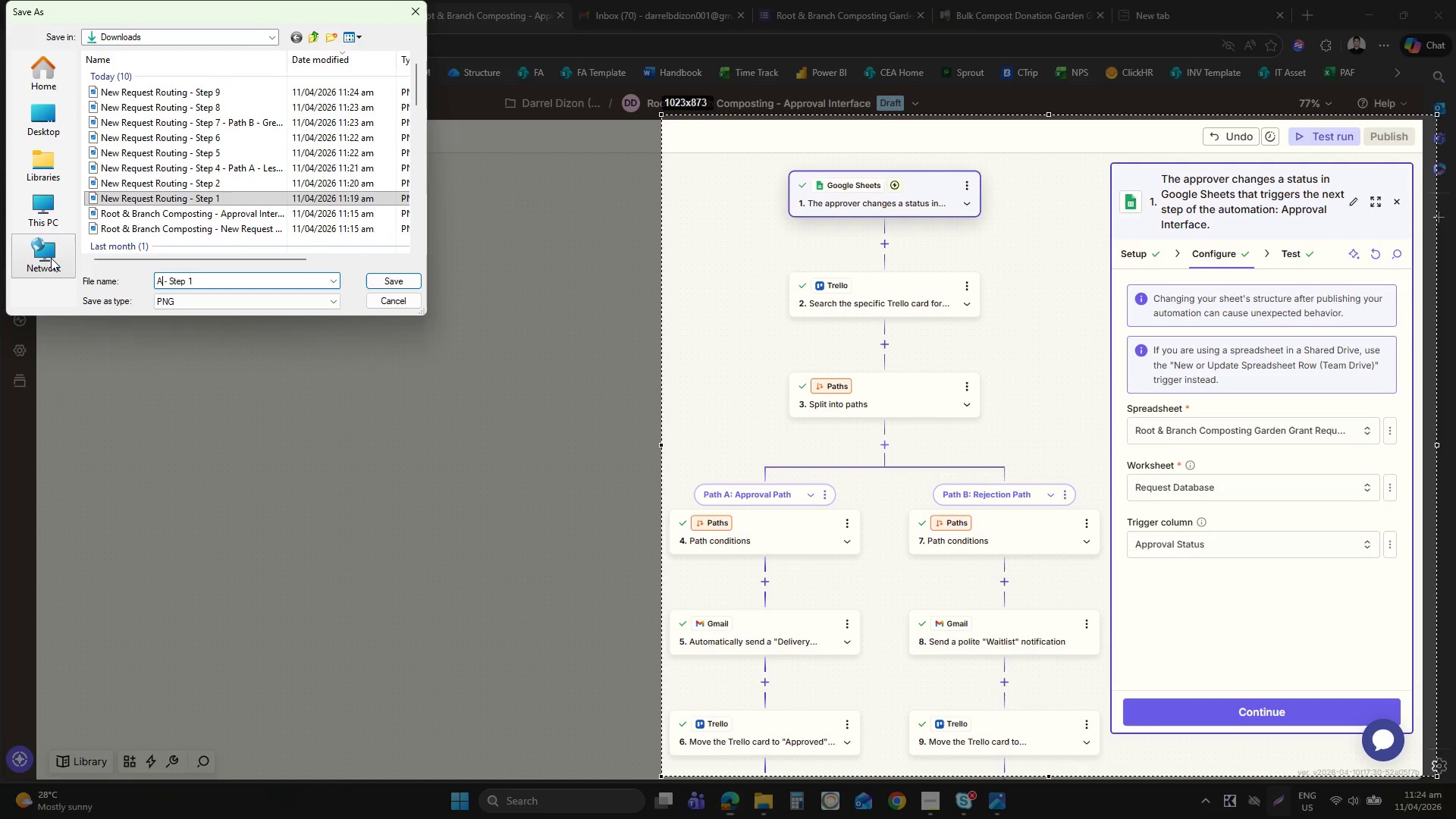 
type(Approval Interface)
 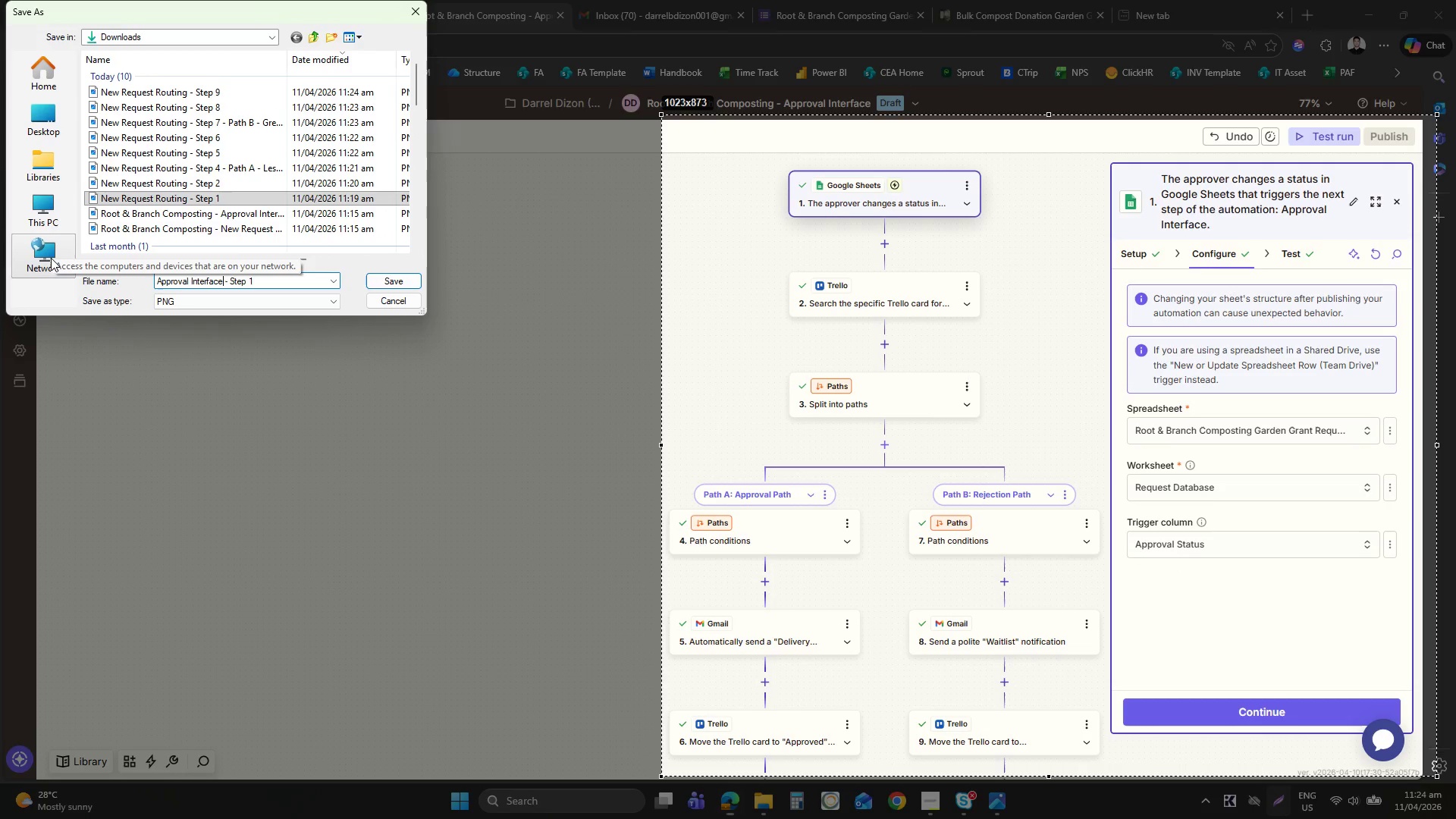 
key(Enter)
 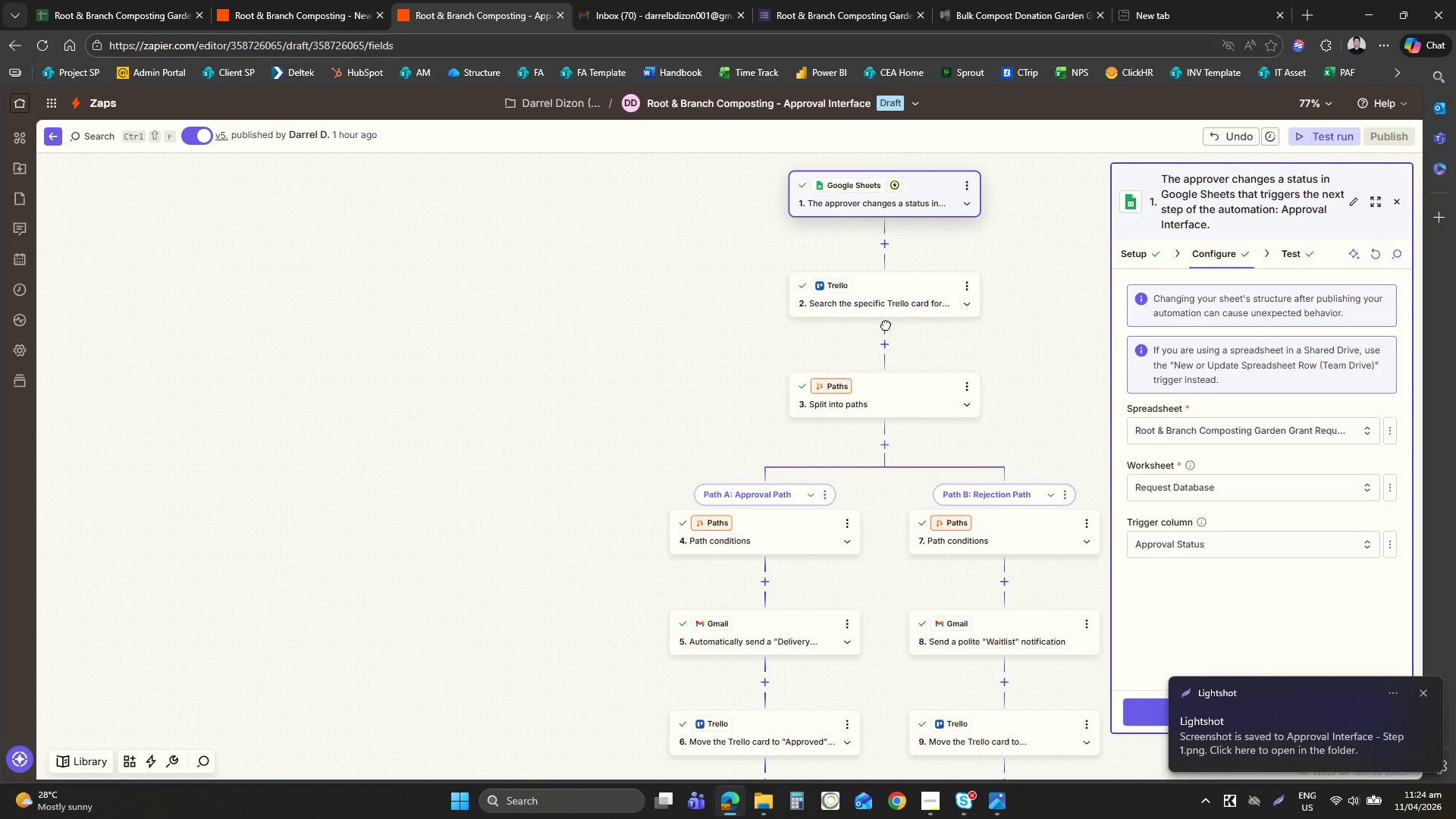 
double_click([904, 305])
 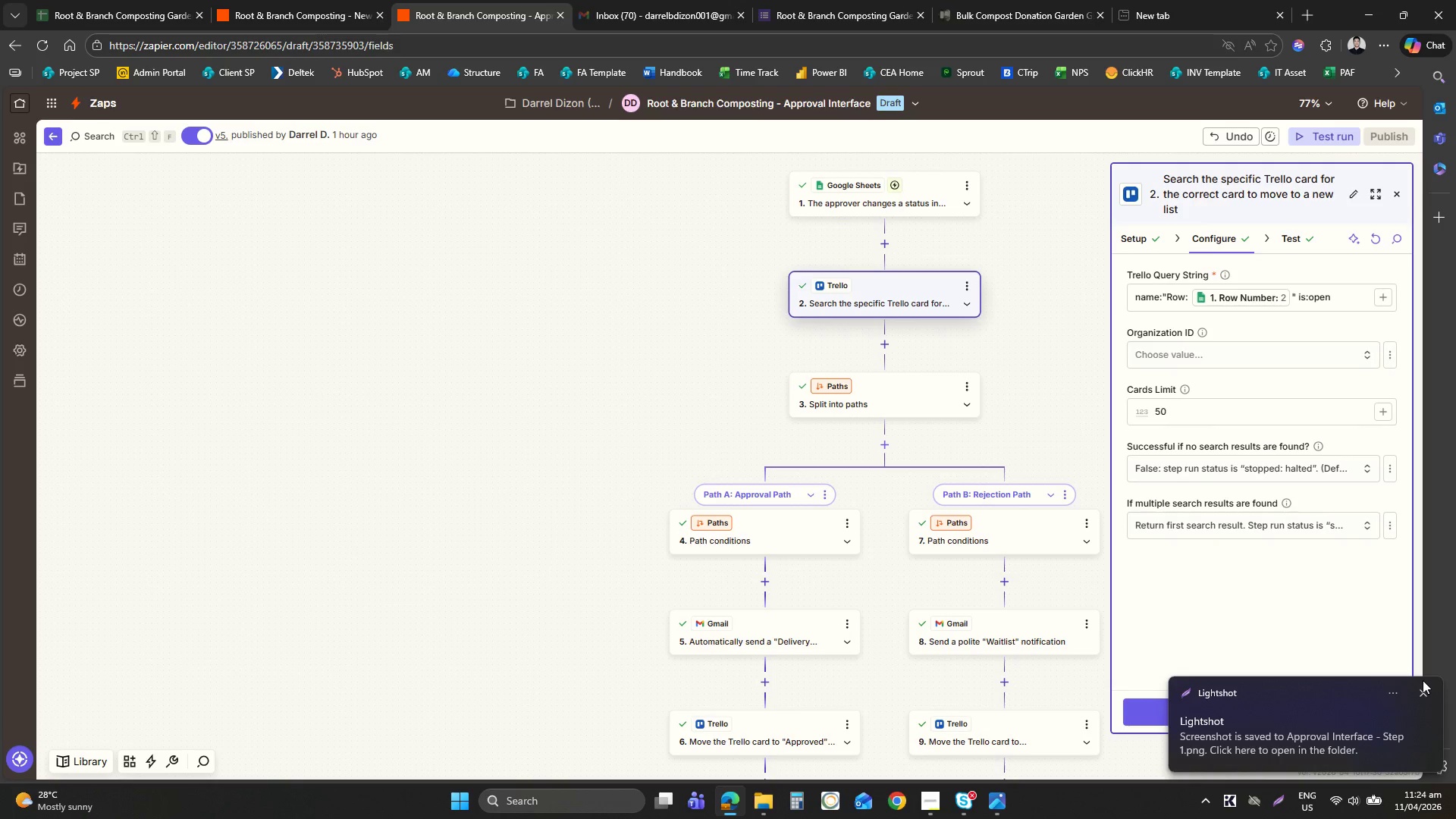 
left_click([1426, 689])
 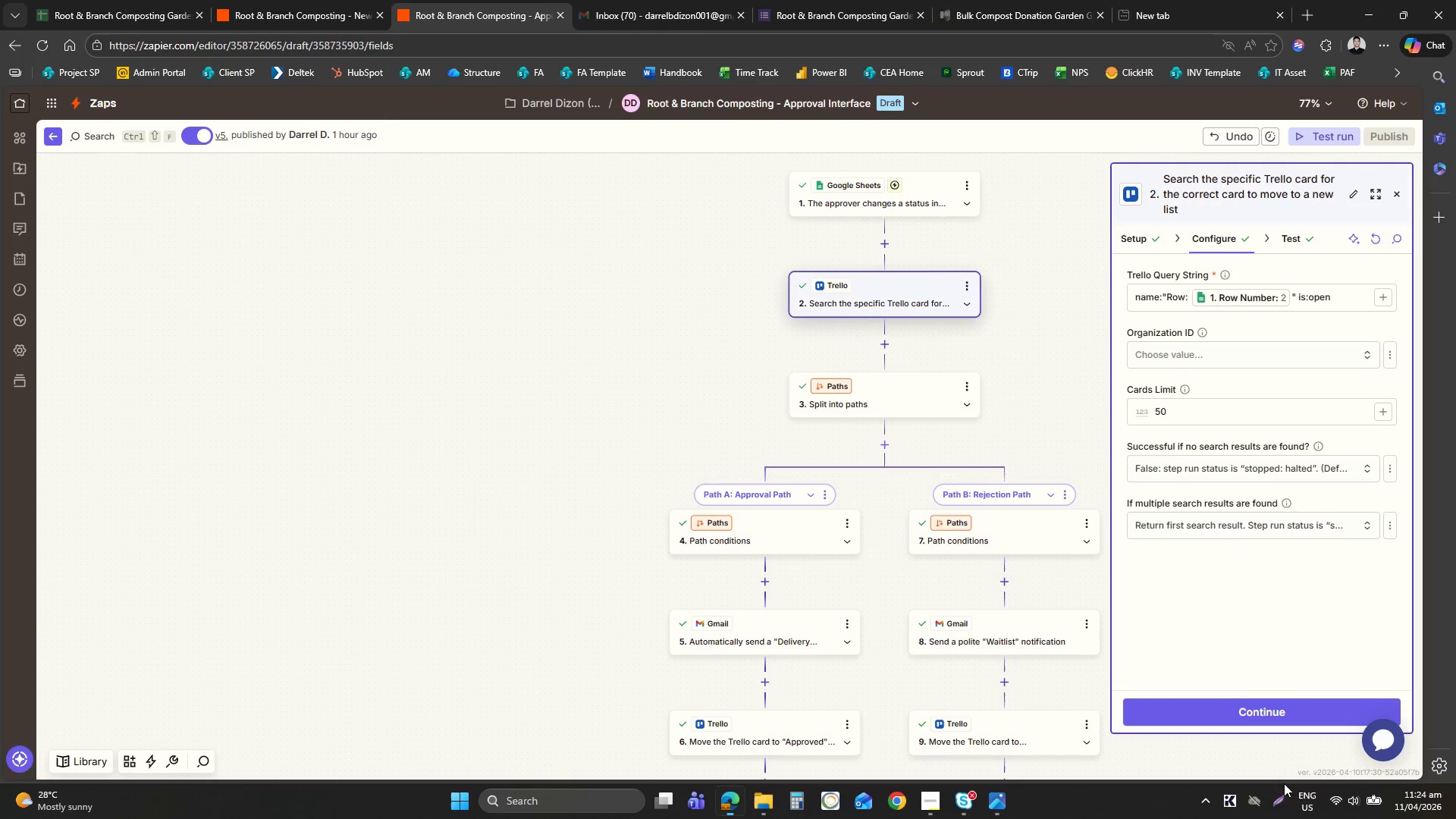 
left_click([1279, 795])
 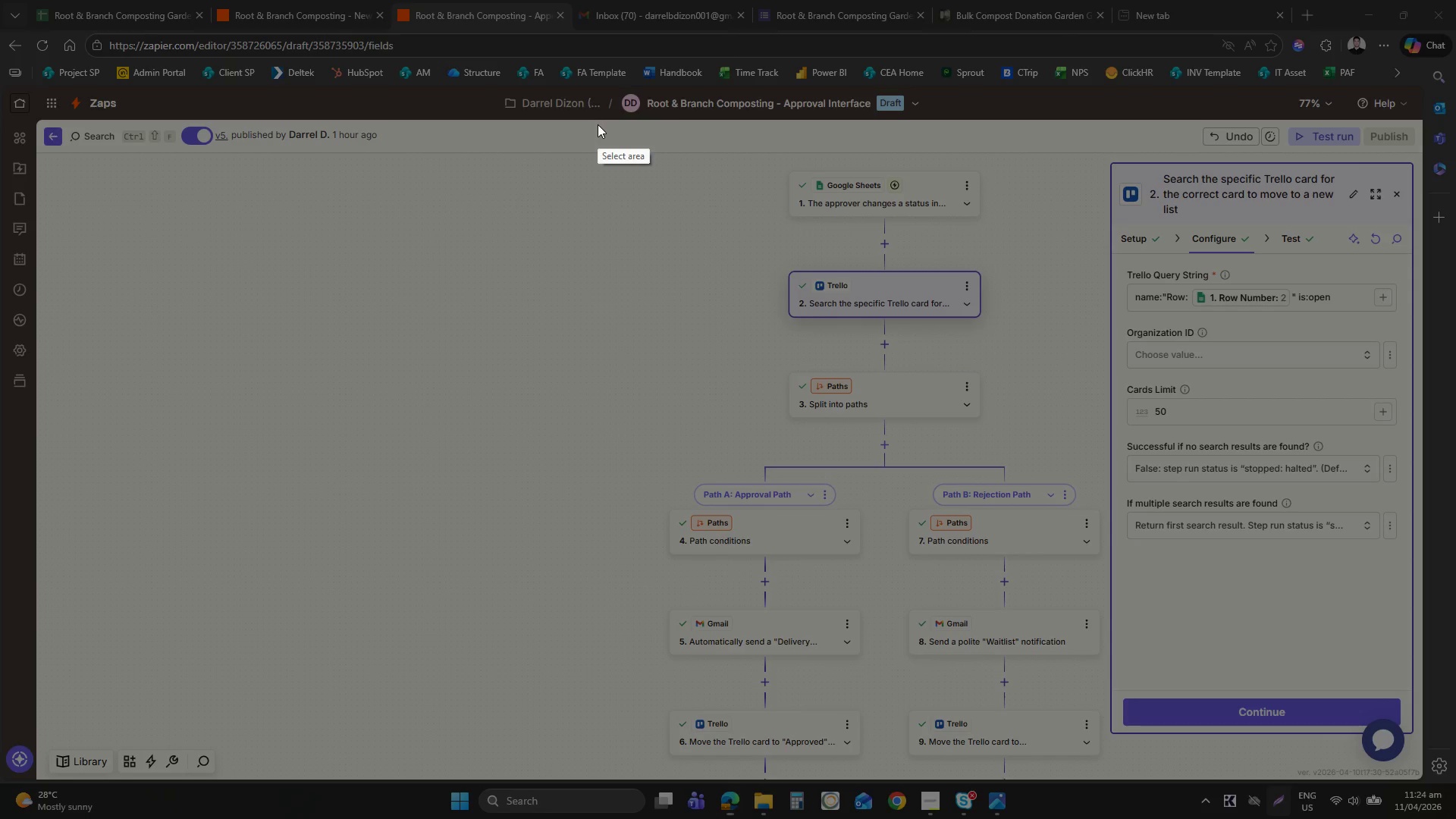 
left_click_drag(start_coordinate=[600, 125], to_coordinate=[1426, 771])
 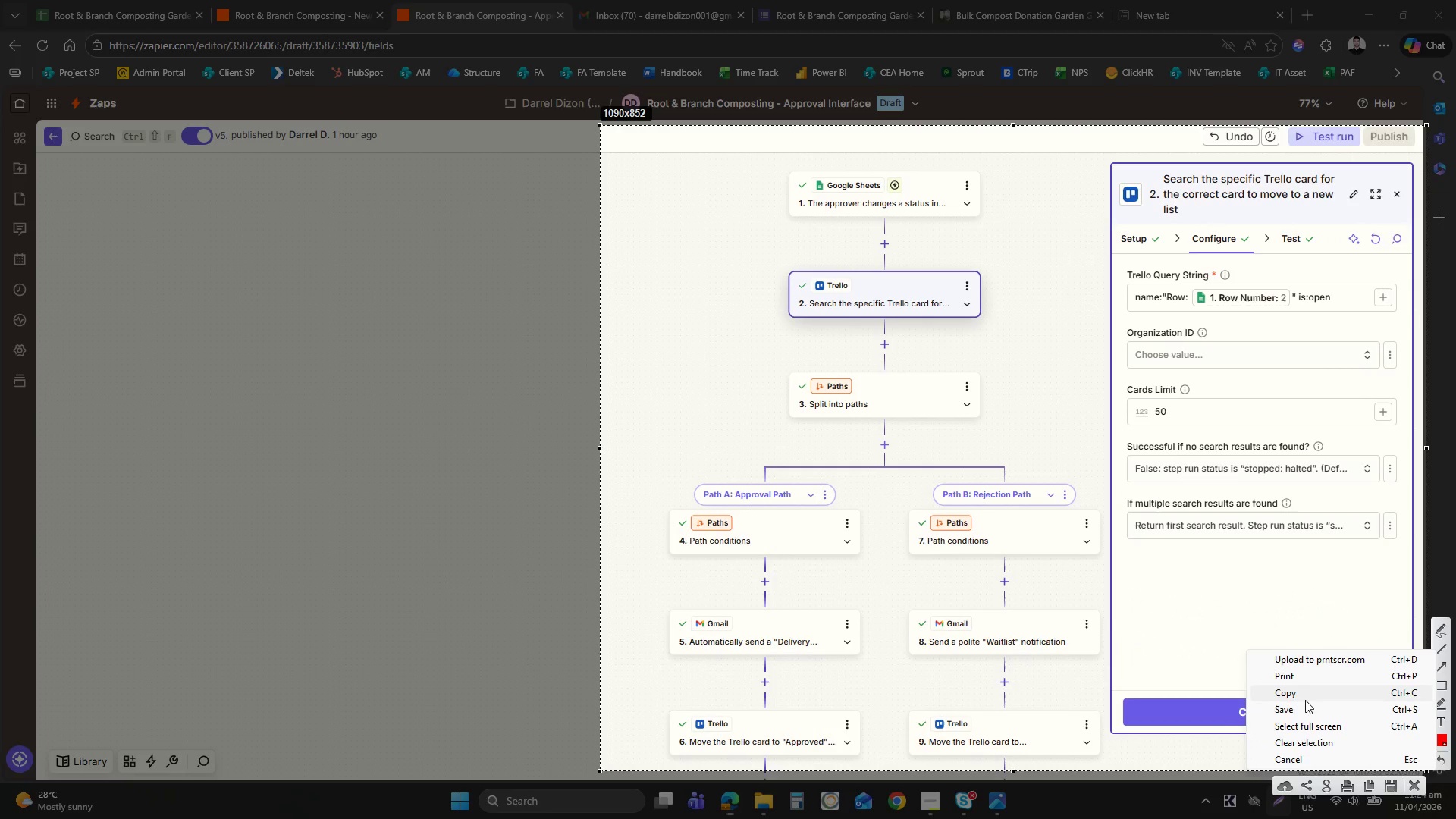 
left_click([1305, 702])
 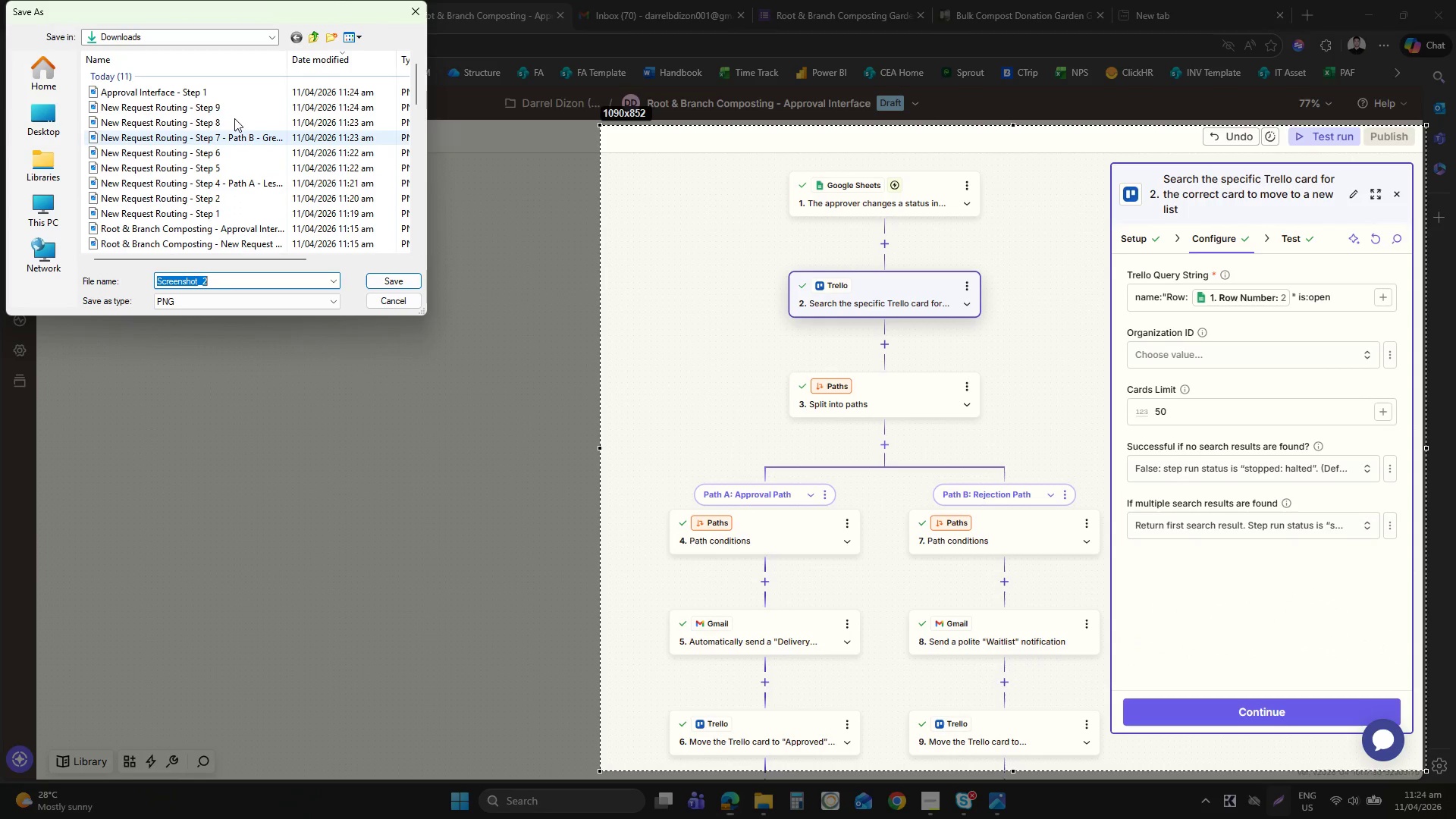 
left_click([218, 95])
 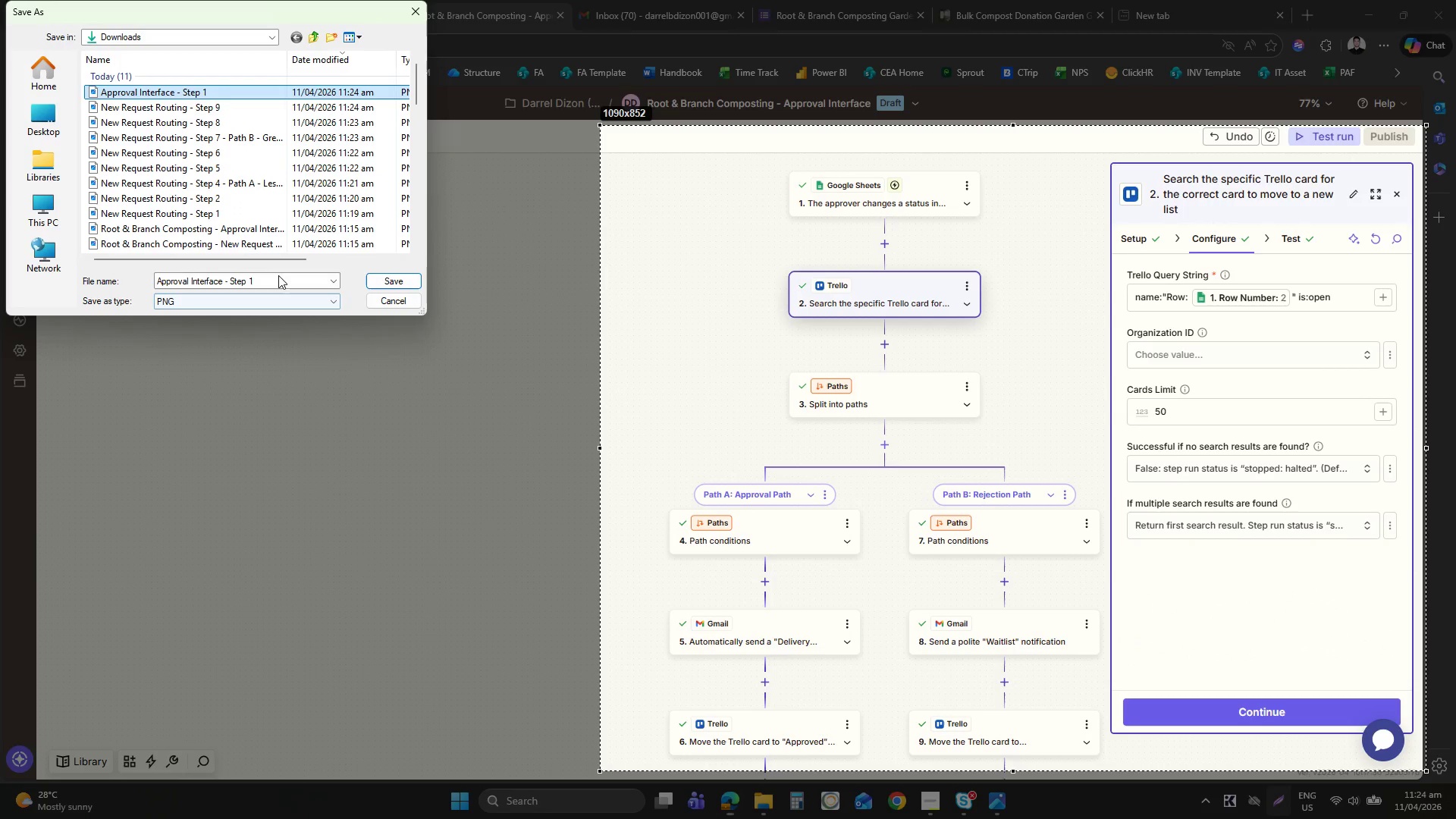 
double_click([278, 275])
 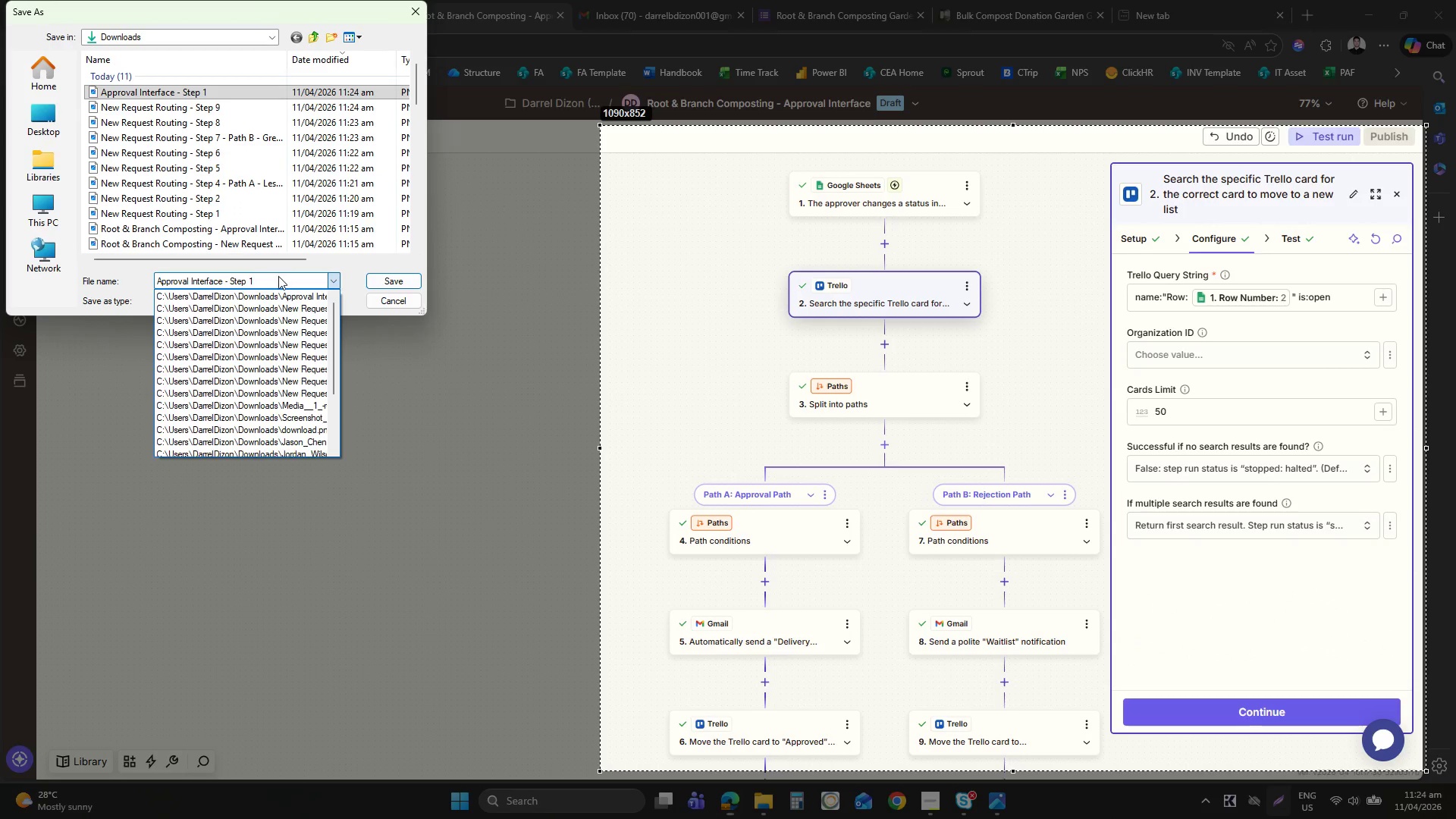 
left_click([278, 278])
 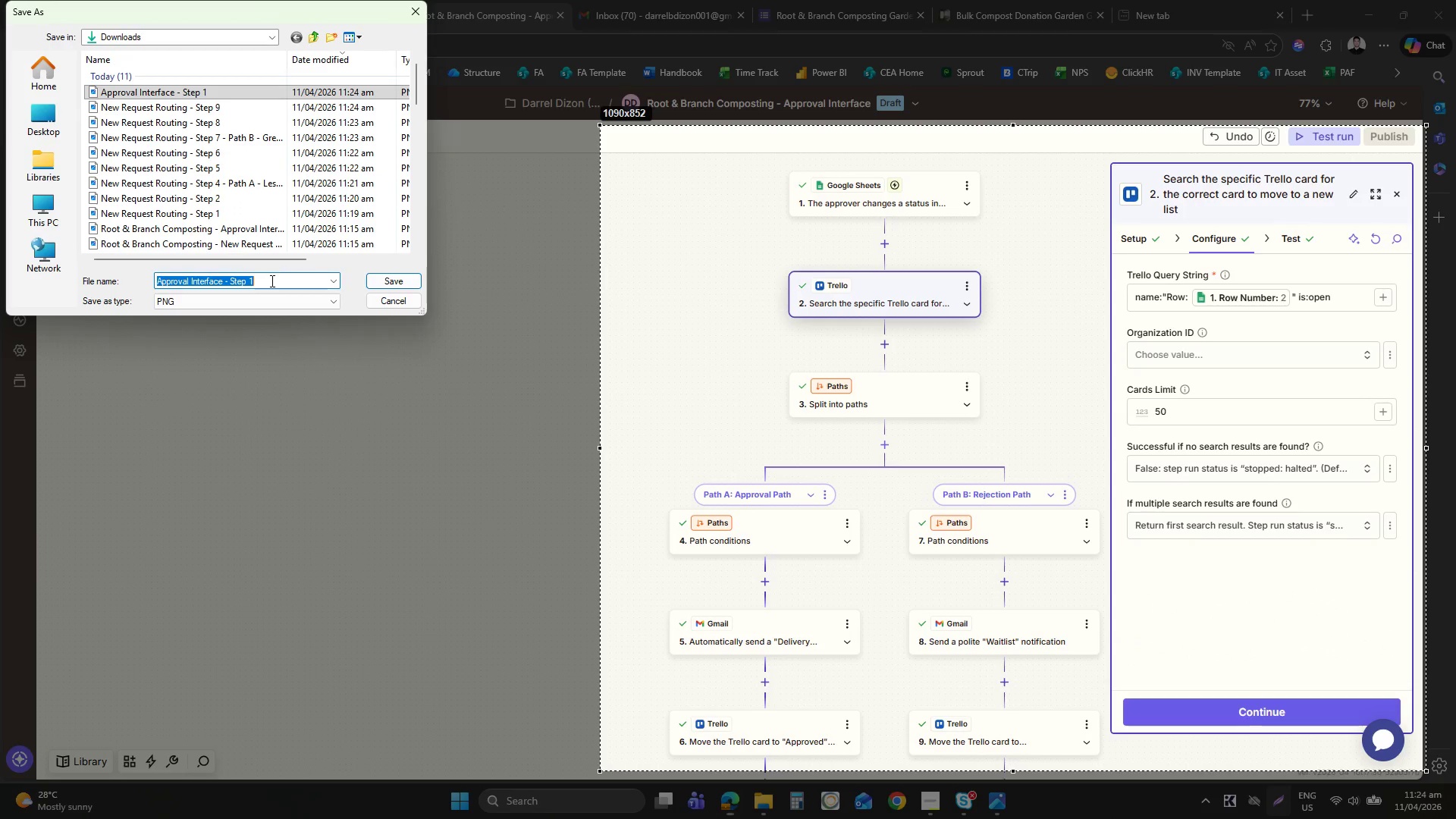 
left_click([271, 281])
 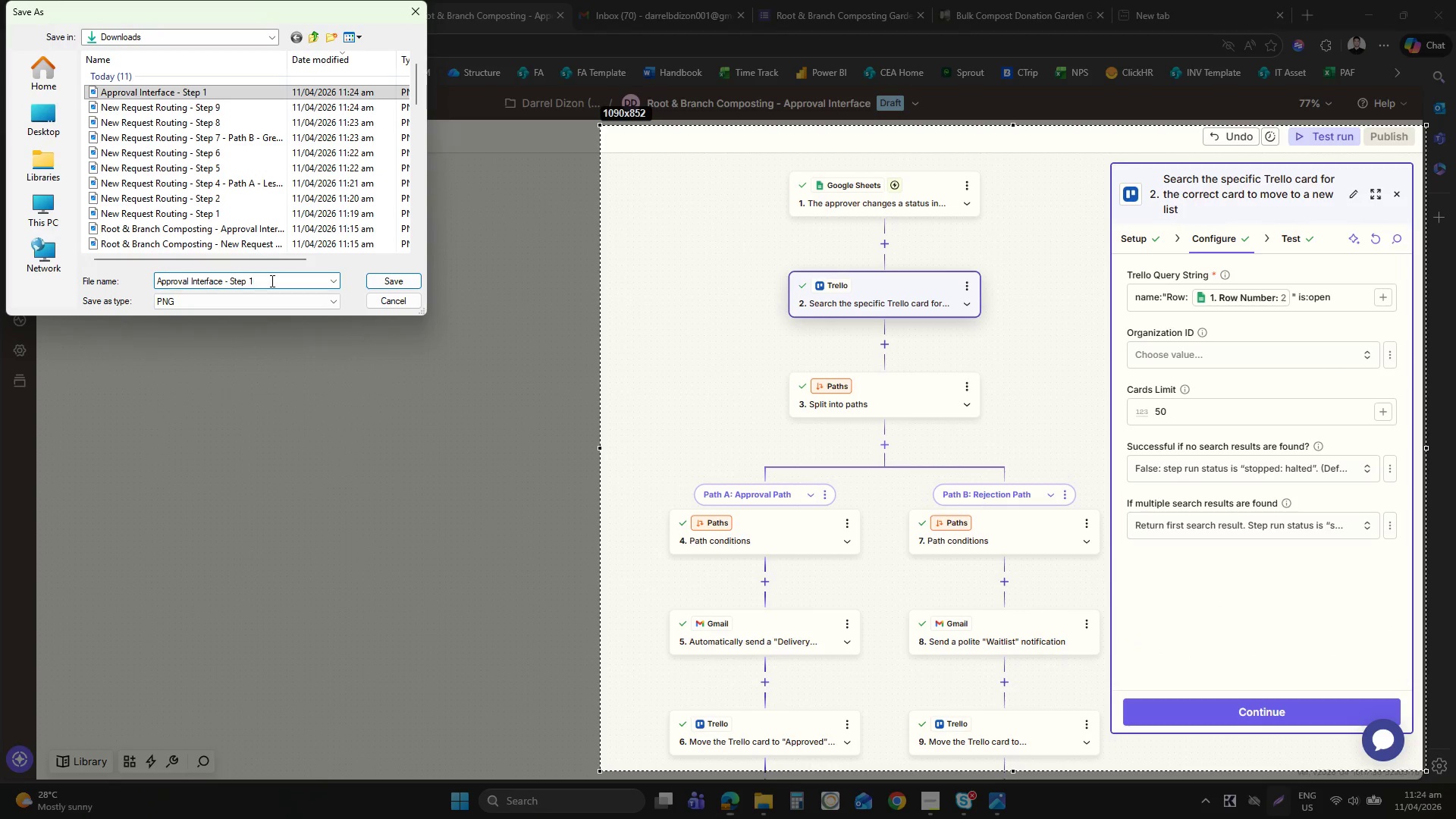 
key(Backspace)
 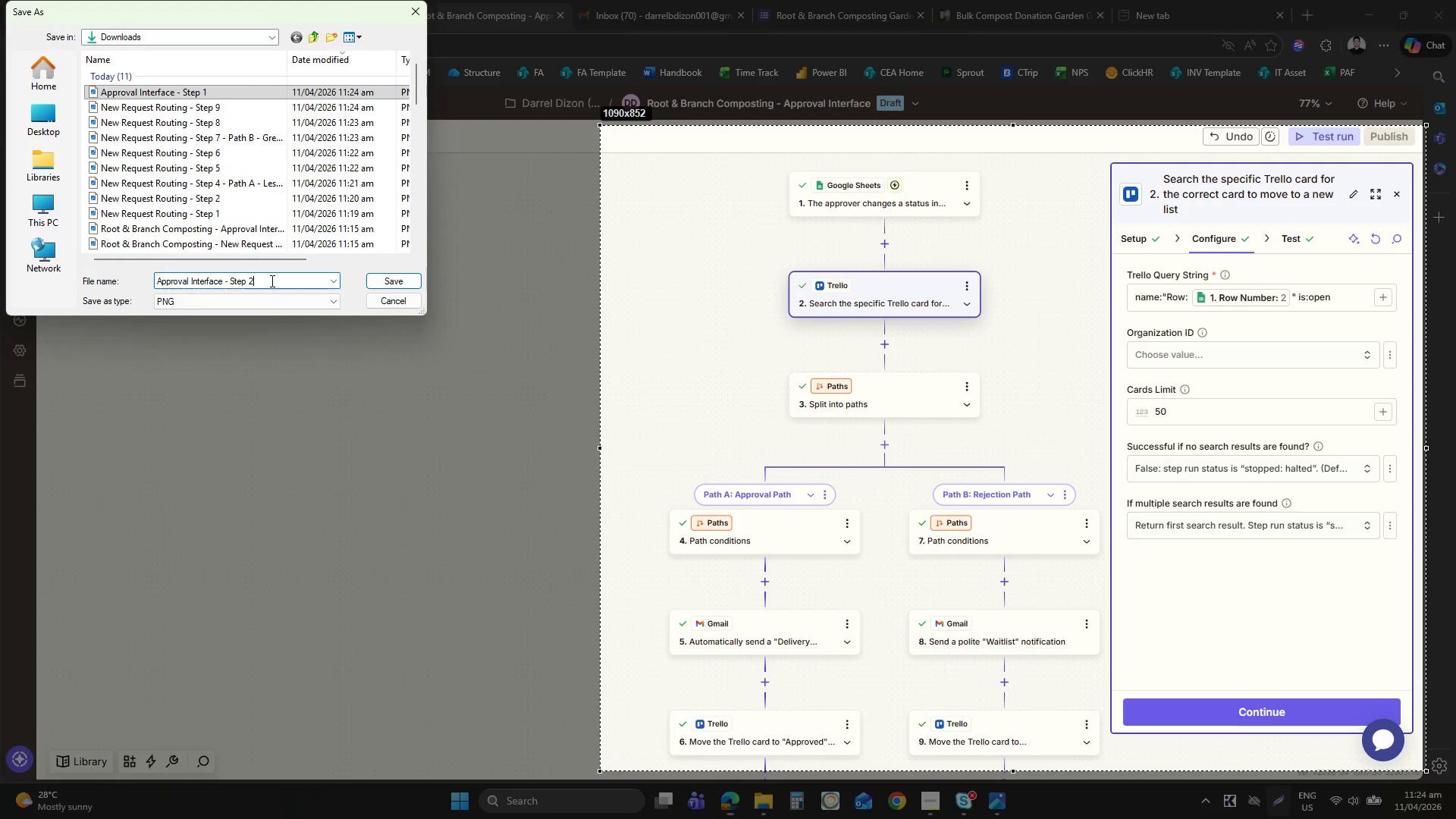 
key(2)
 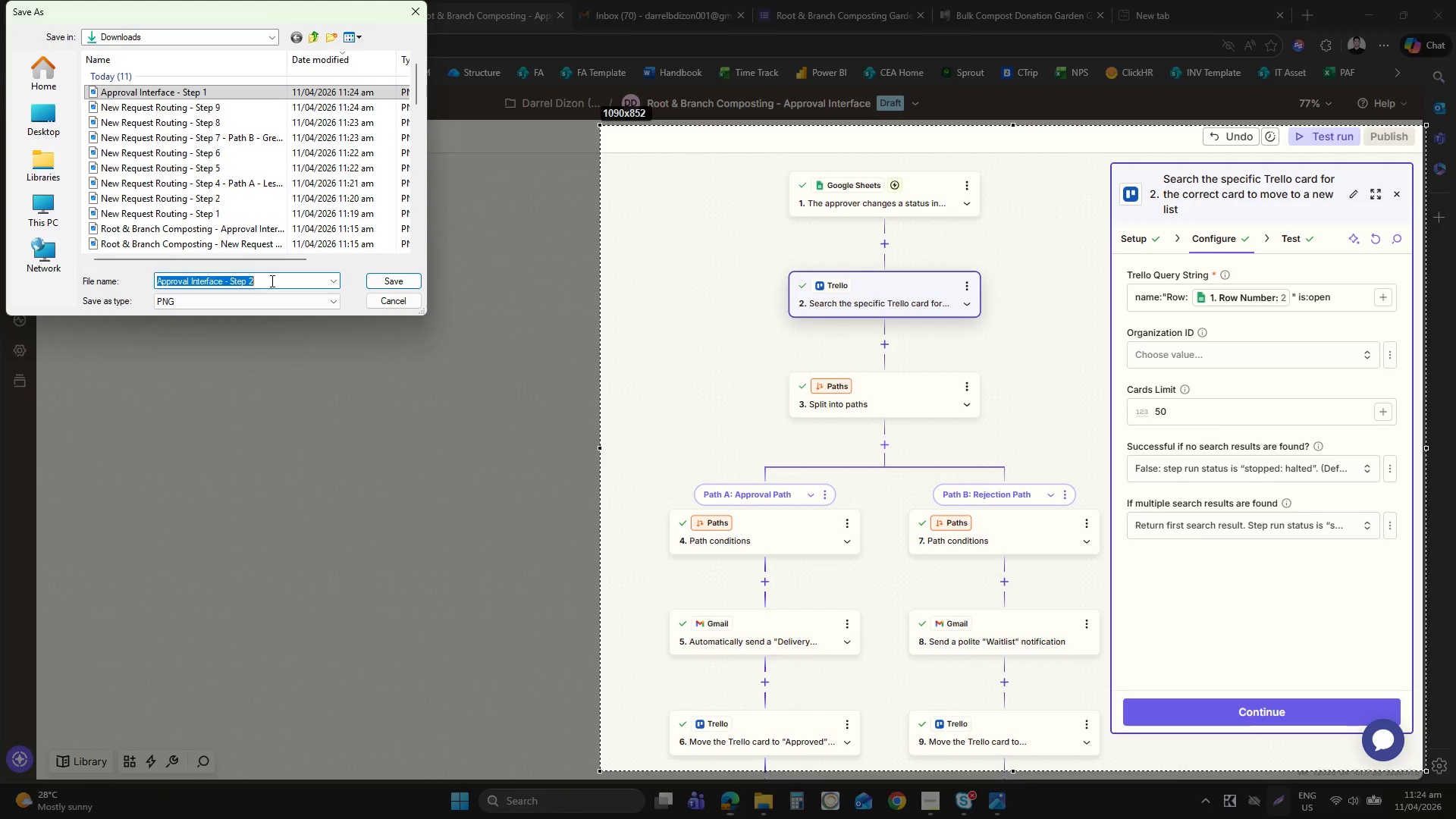 
key(Enter)
 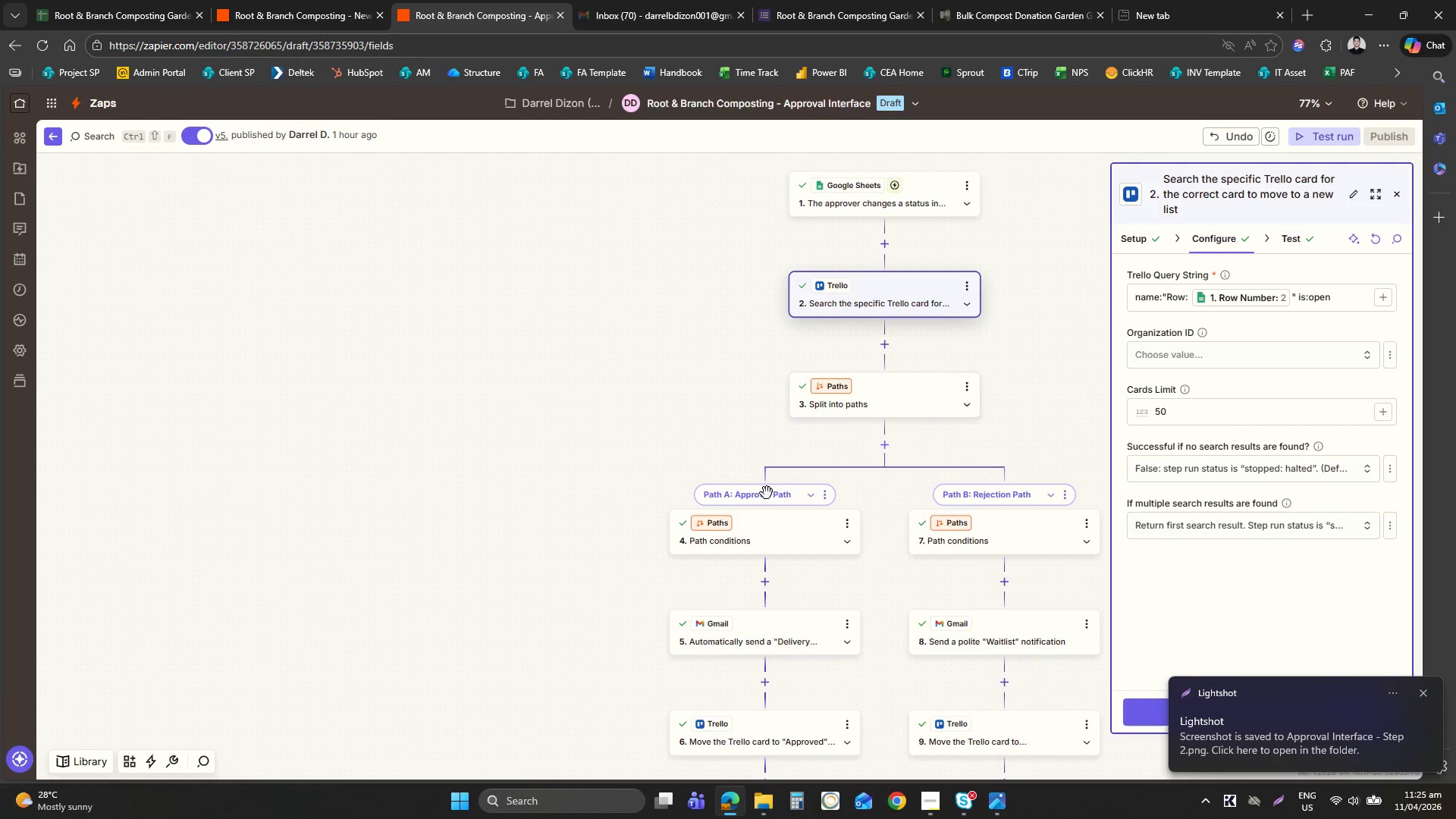 
left_click([790, 547])
 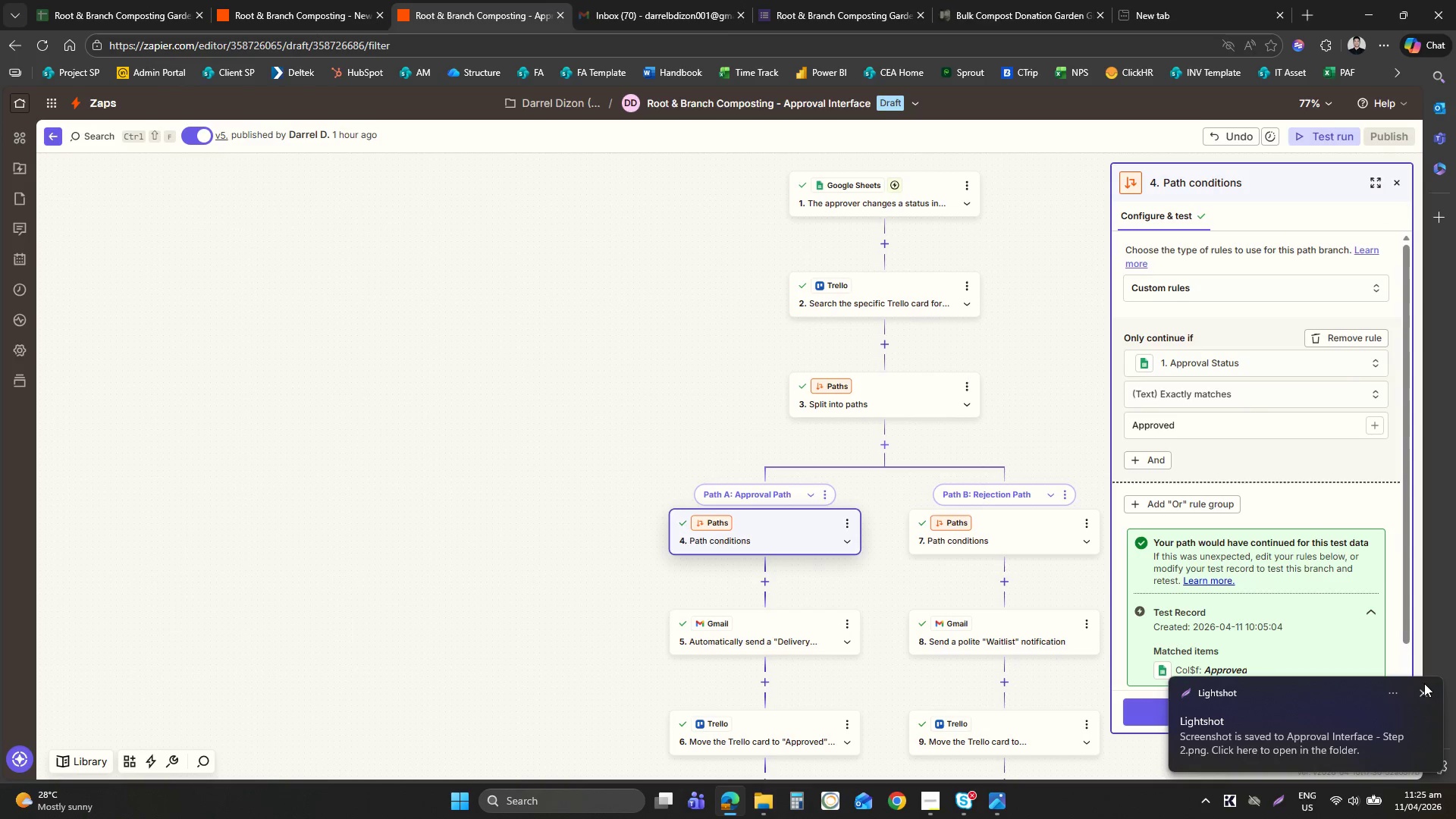 
left_click([1425, 697])
 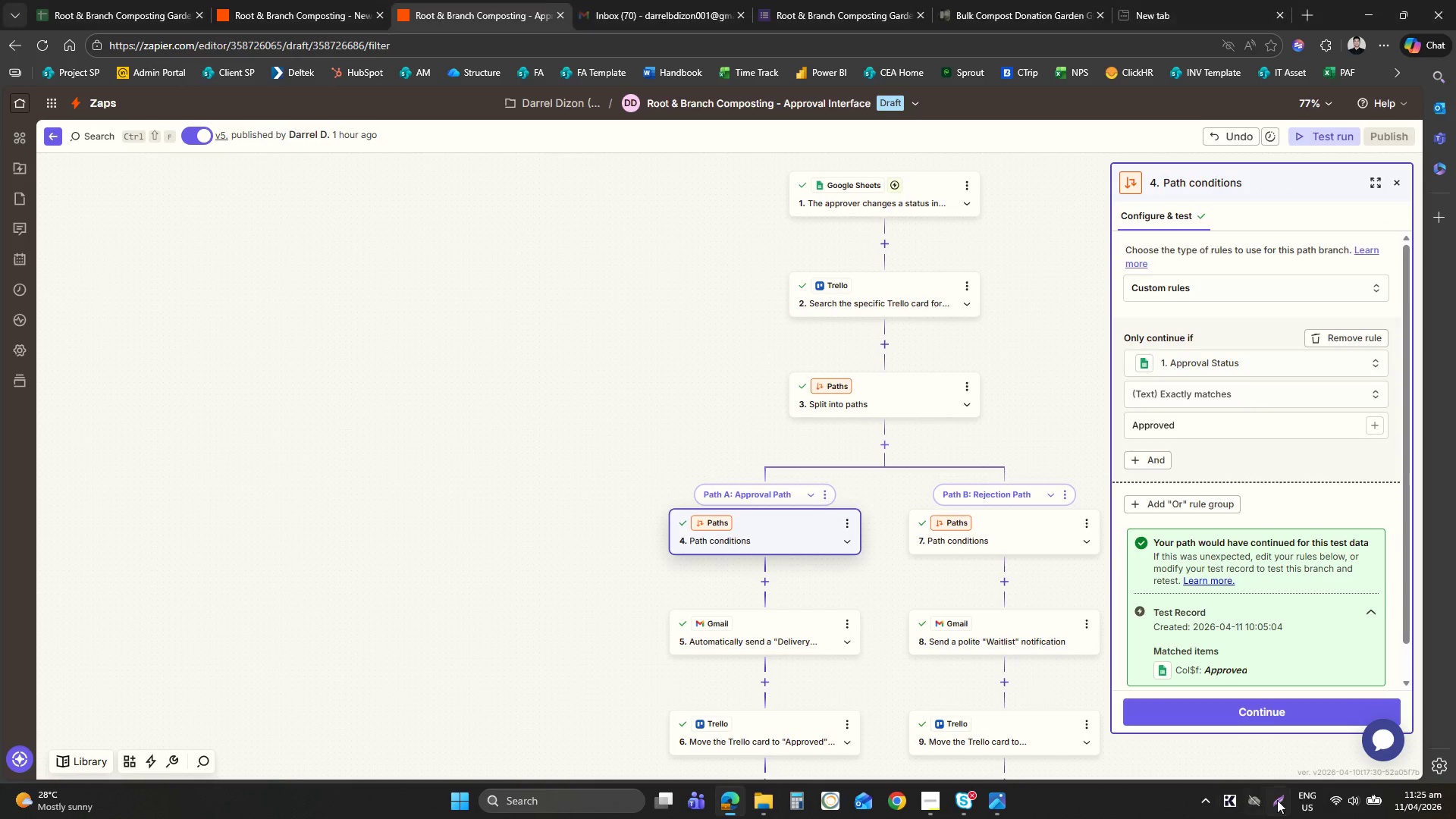 
left_click([1279, 802])
 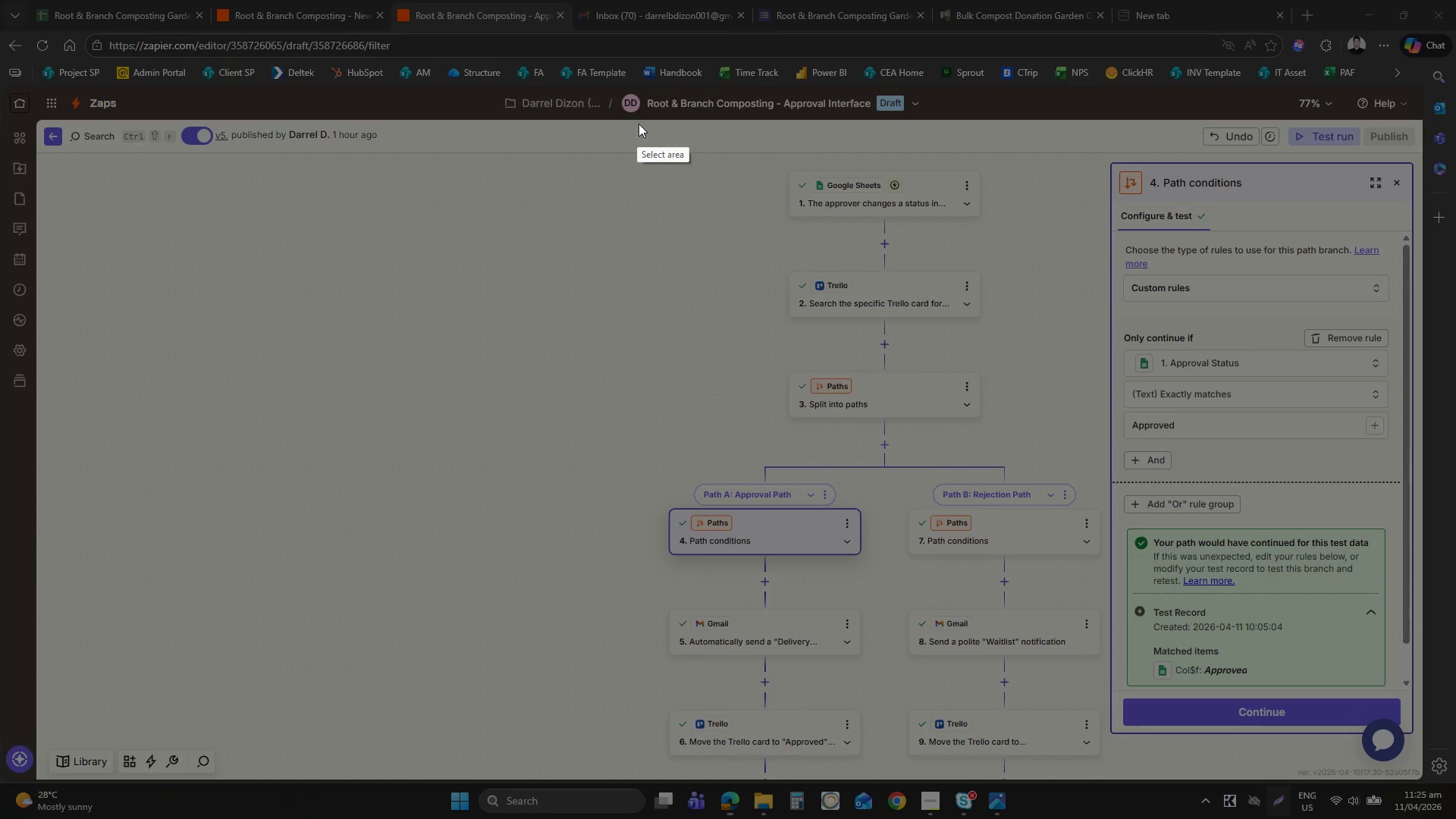 
left_click_drag(start_coordinate=[661, 130], to_coordinate=[1430, 774])
 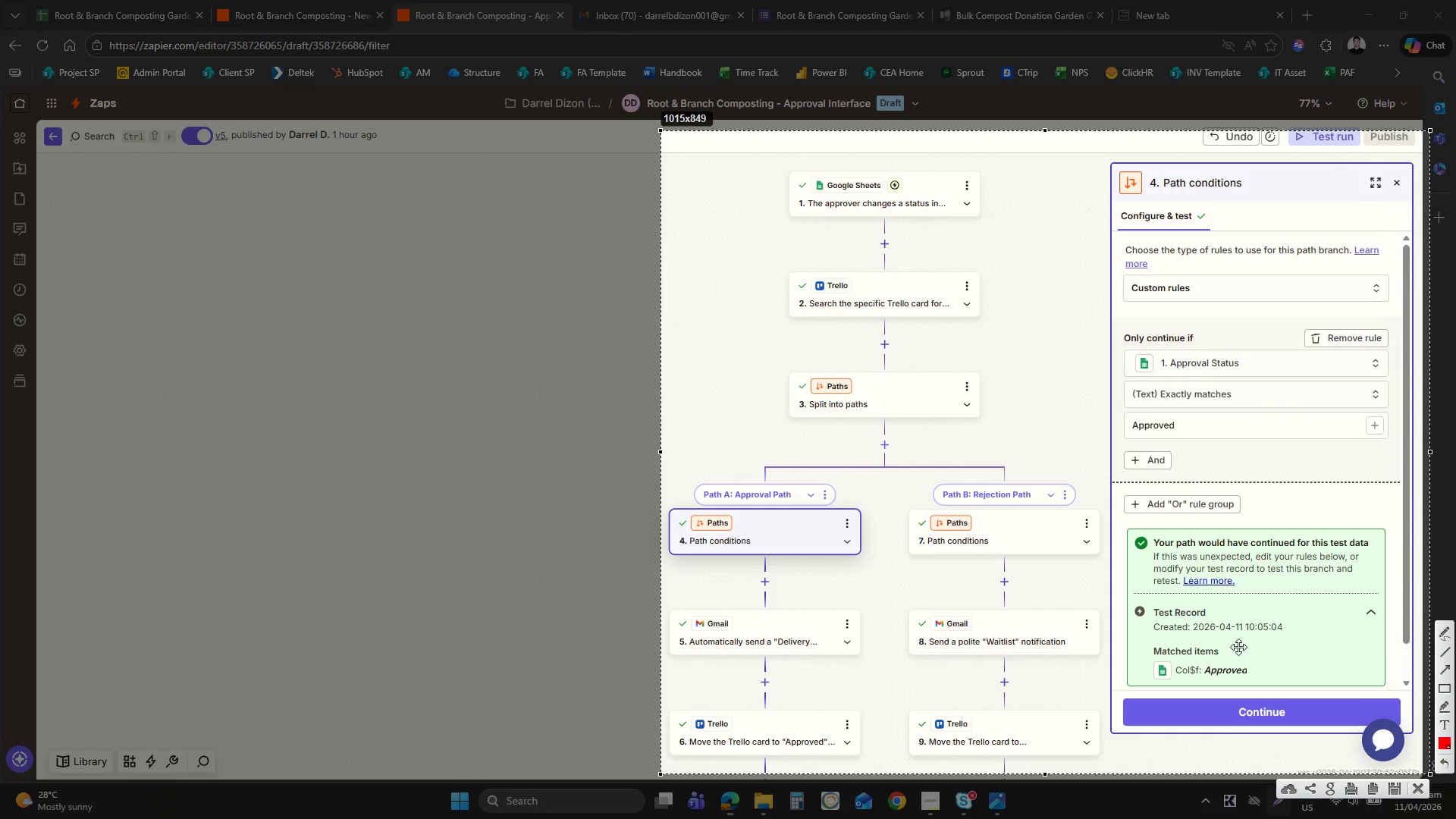 
right_click([1238, 647])
 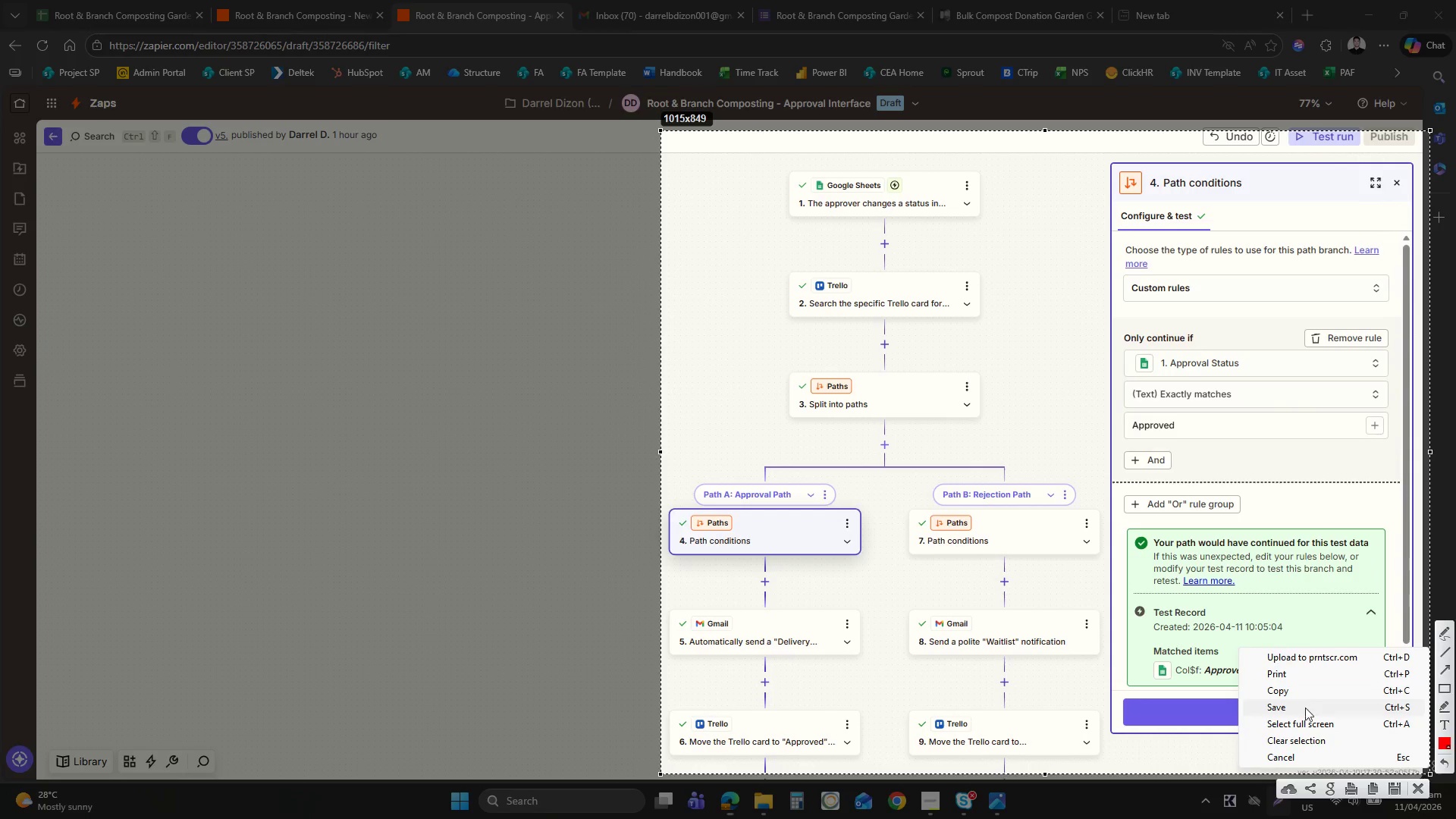 
left_click([1306, 711])
 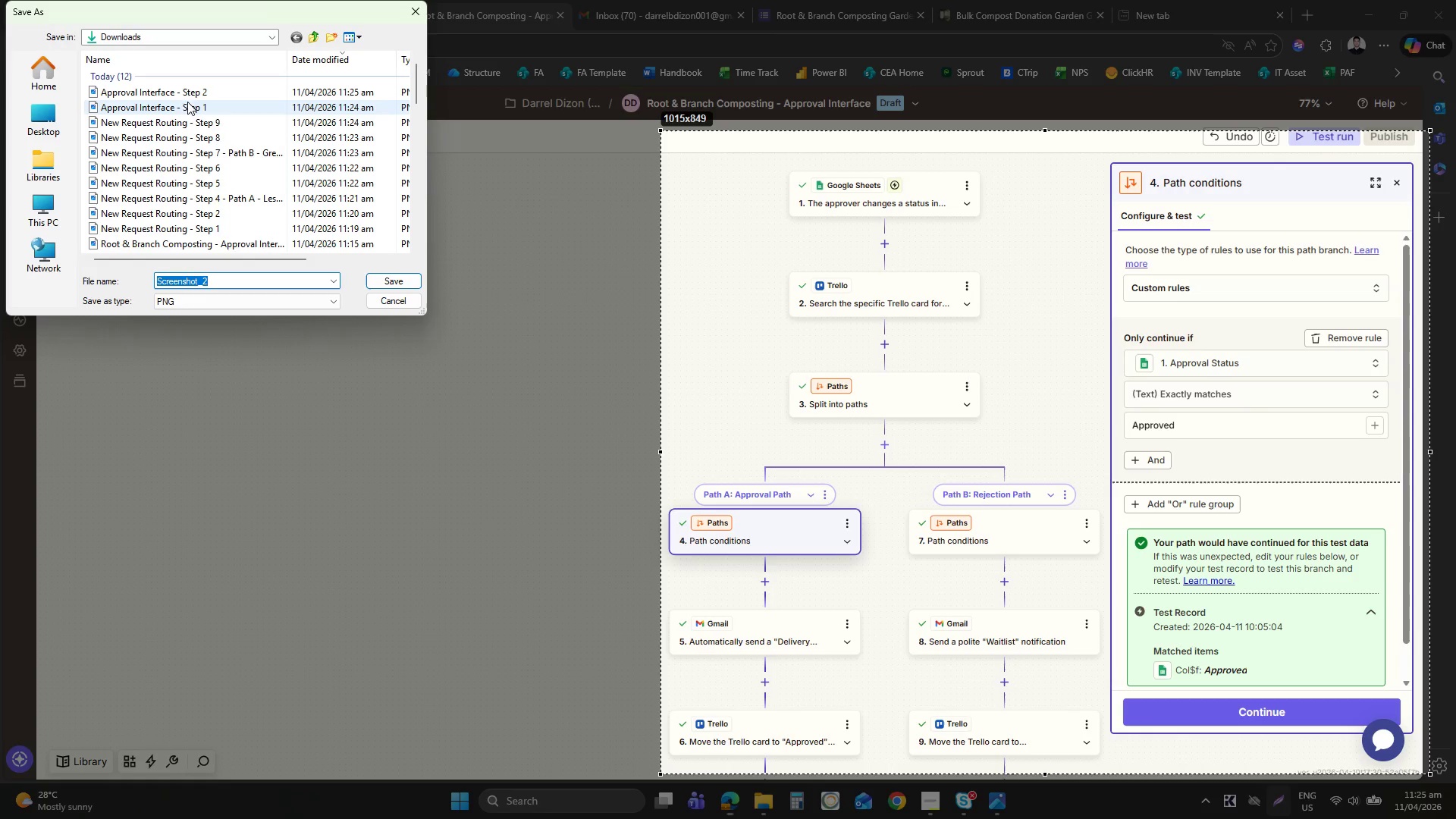 
left_click([190, 93])
 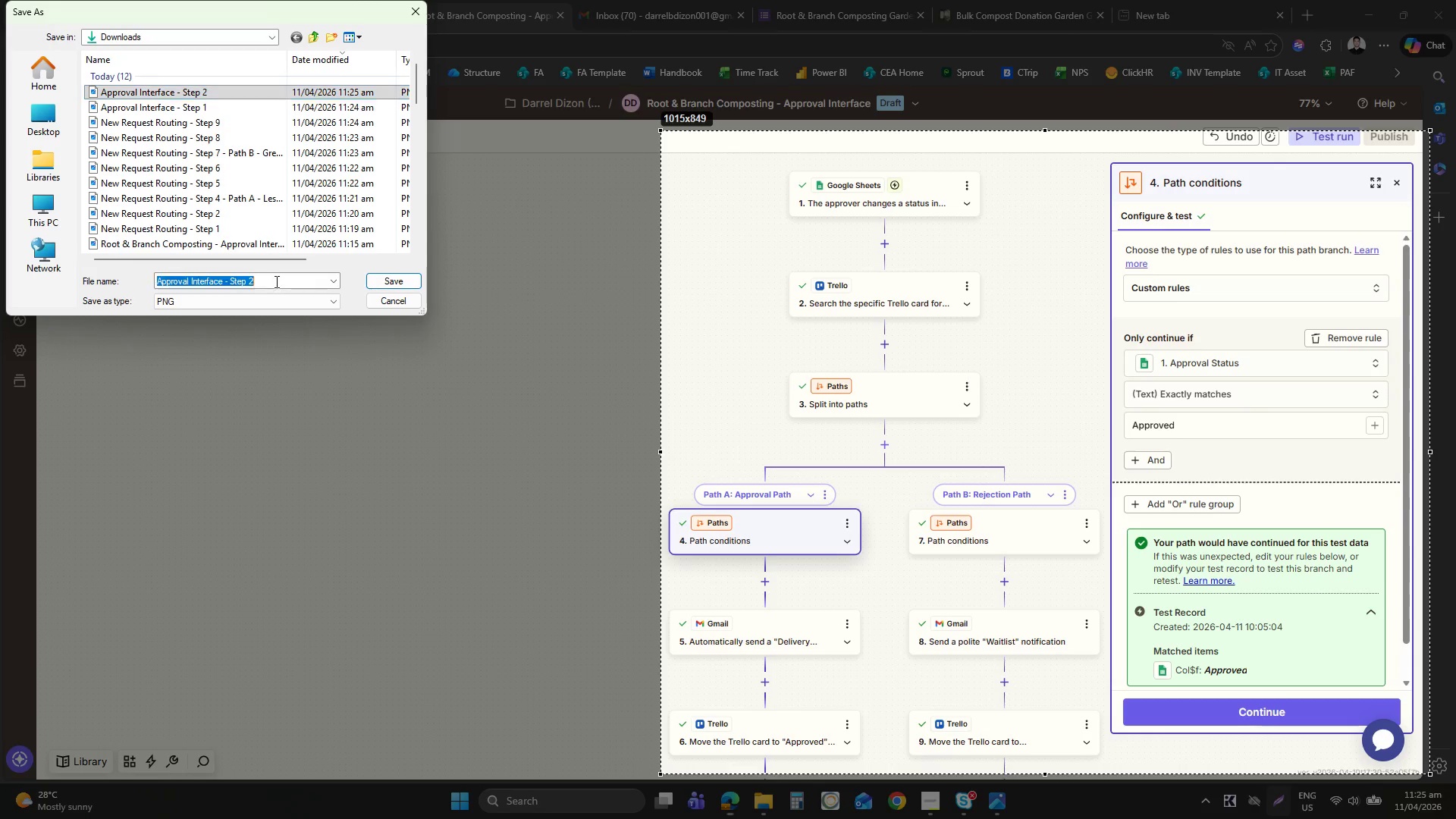 
double_click([275, 281])
 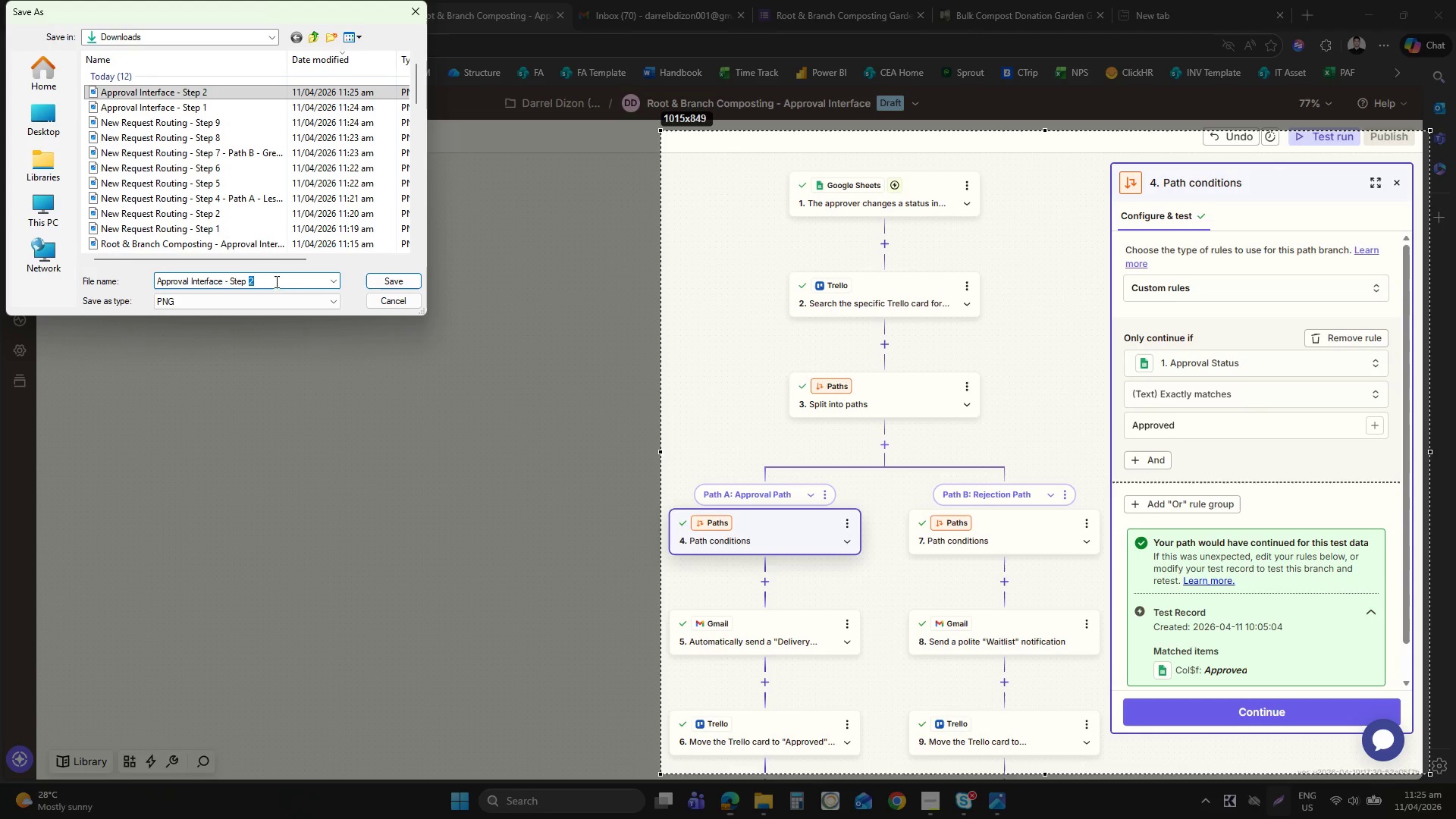 
type(4 - Approval Path)
 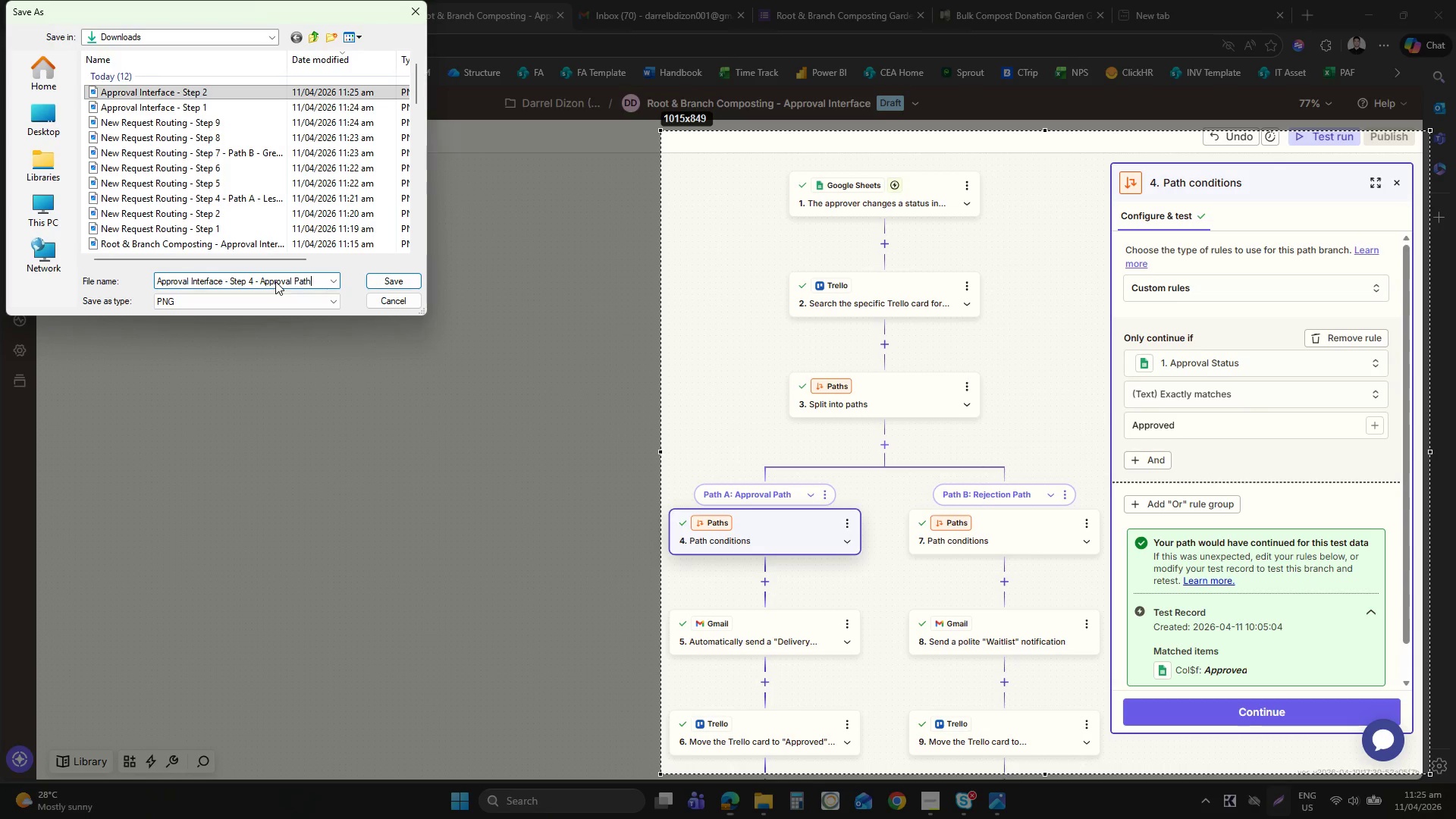 
key(Enter)
 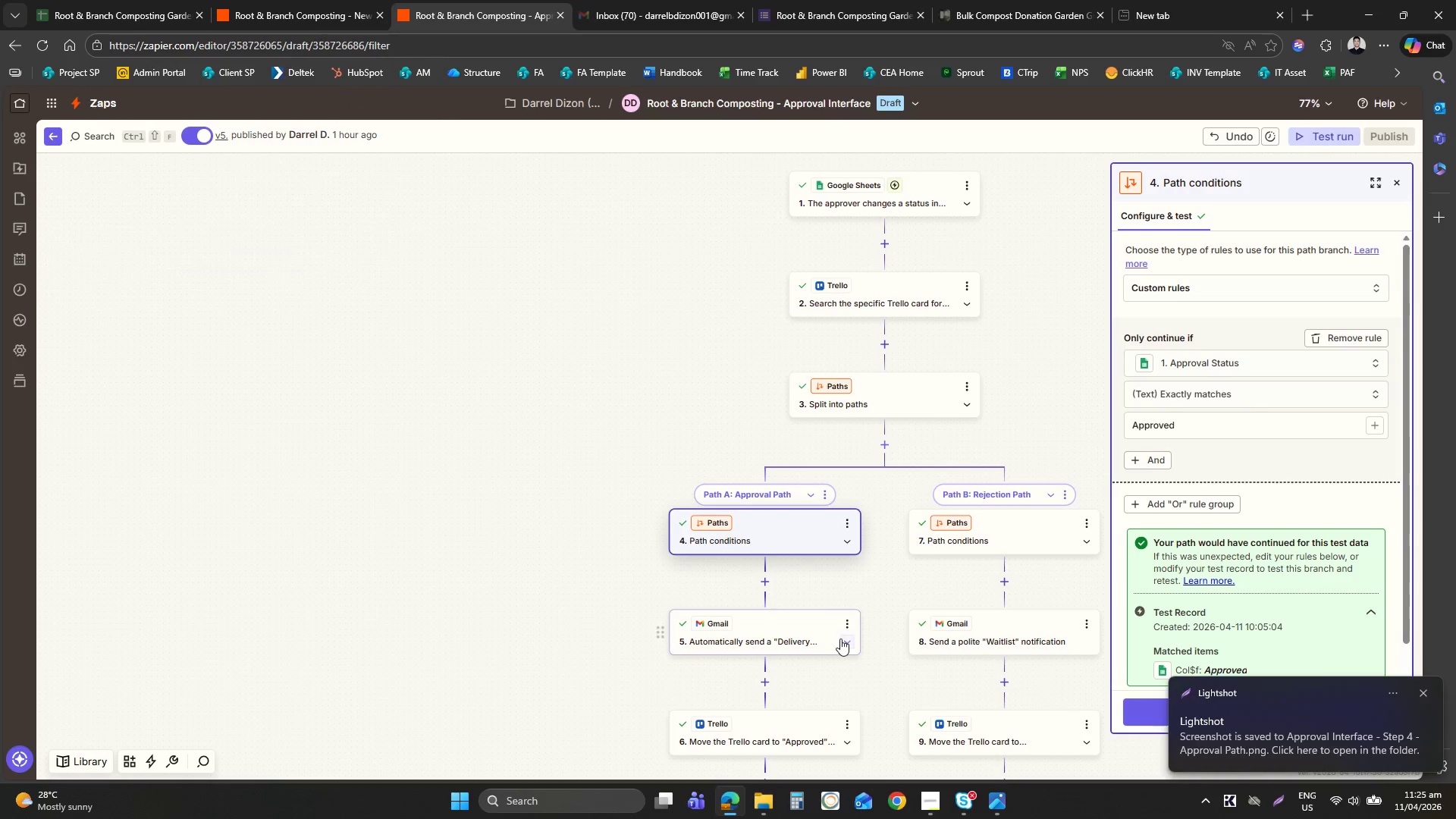 
left_click([825, 629])
 